 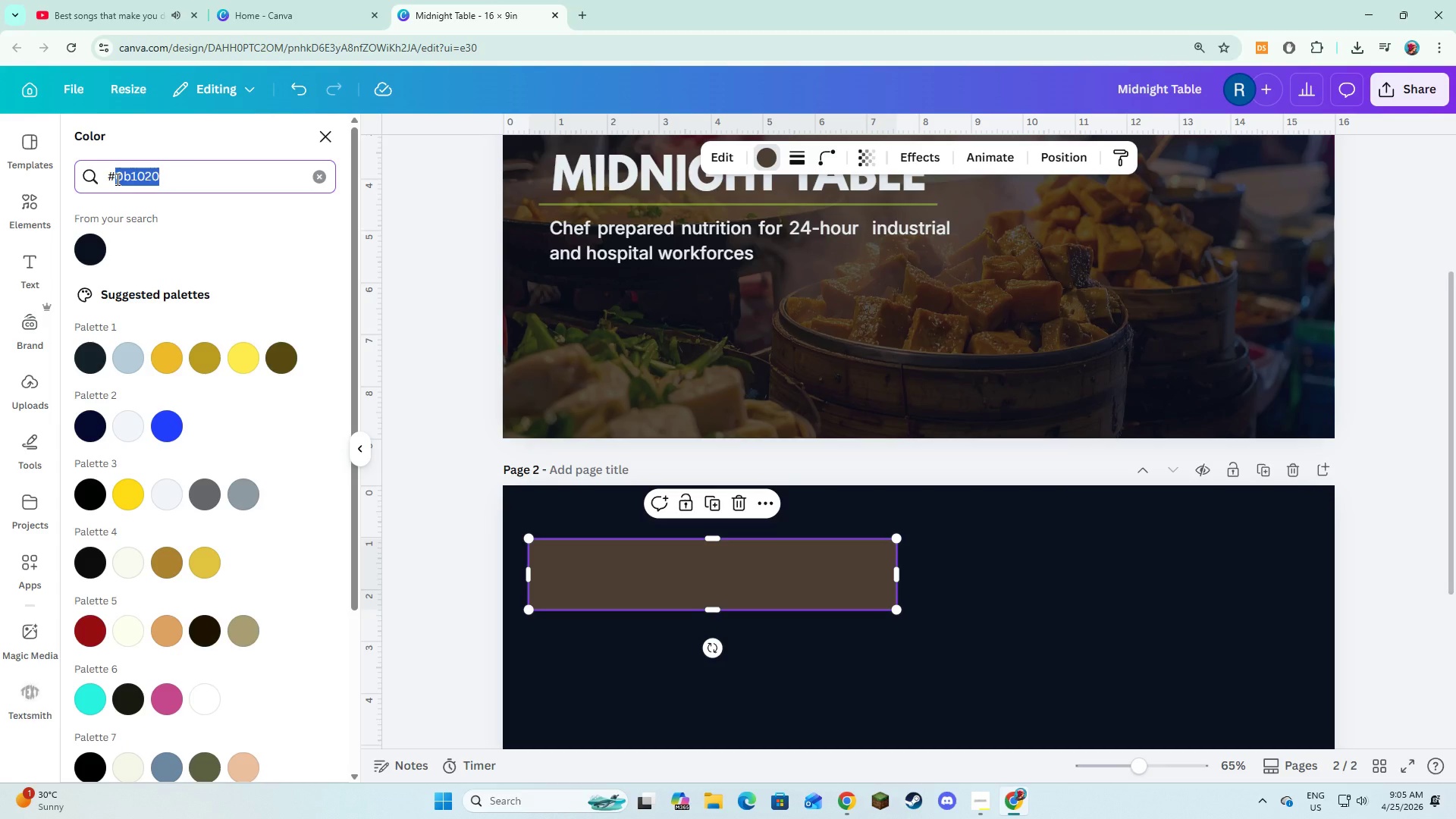 
type(141824)
 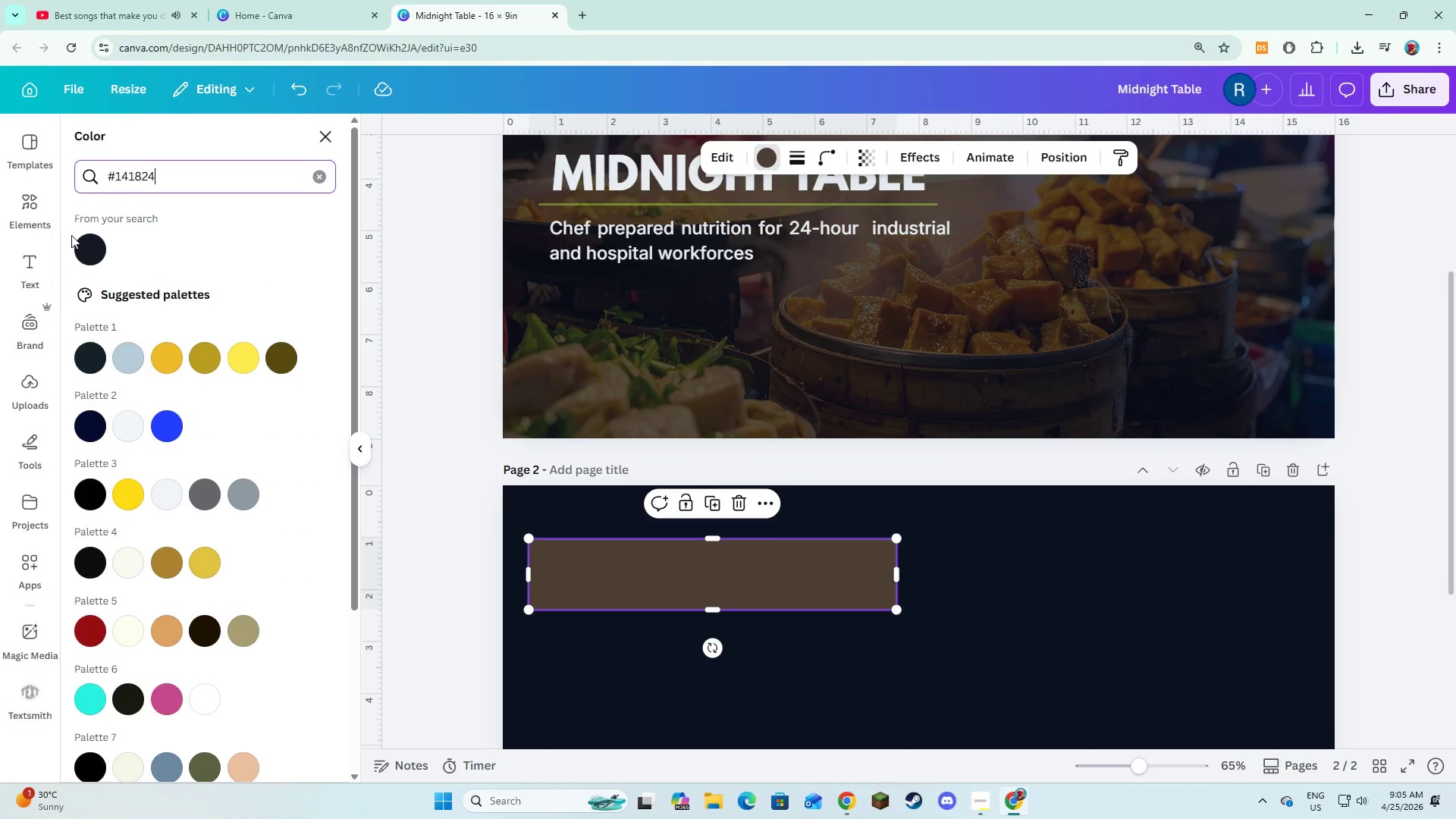 
left_click([79, 245])
 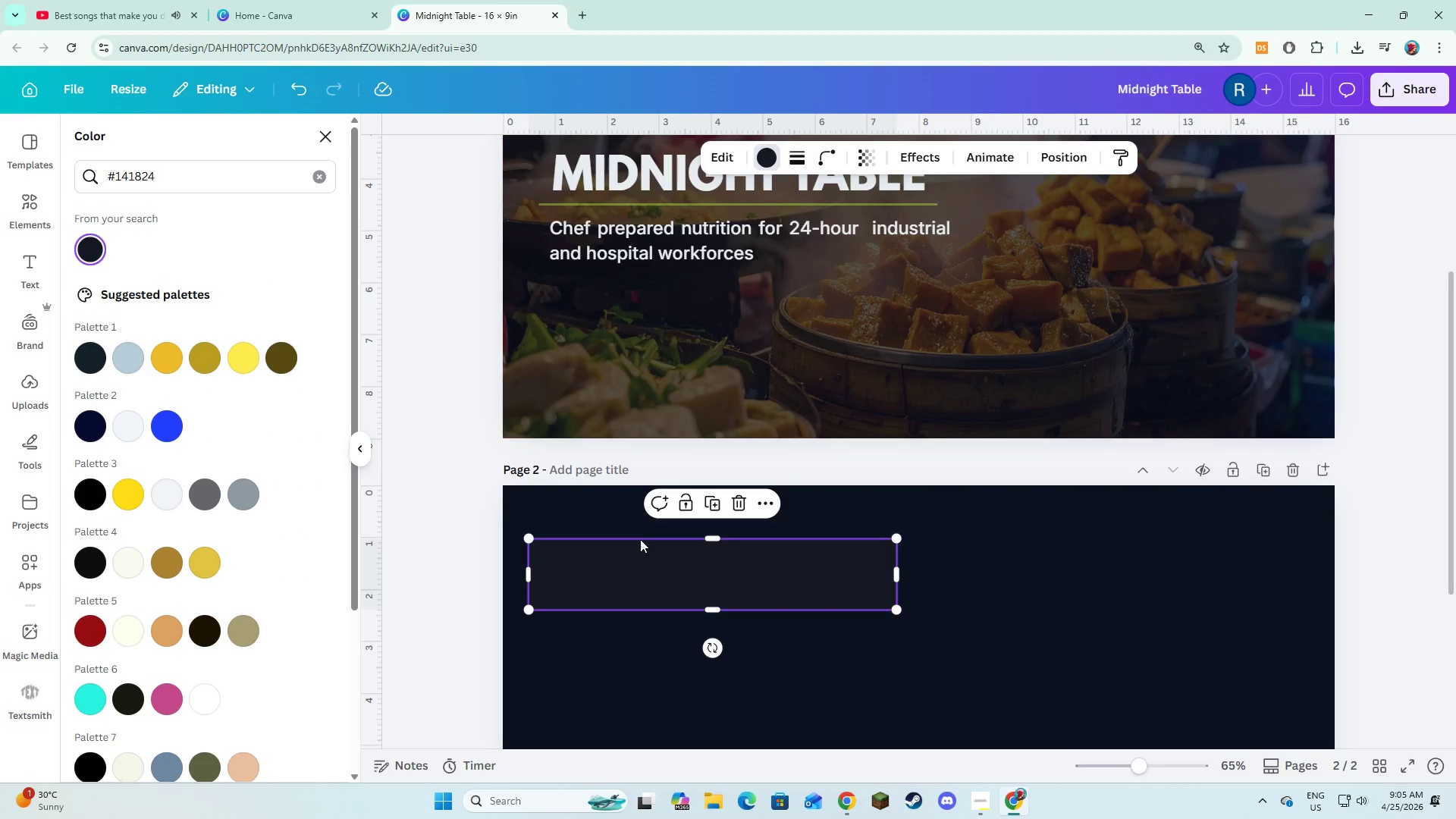 
left_click([604, 625])
 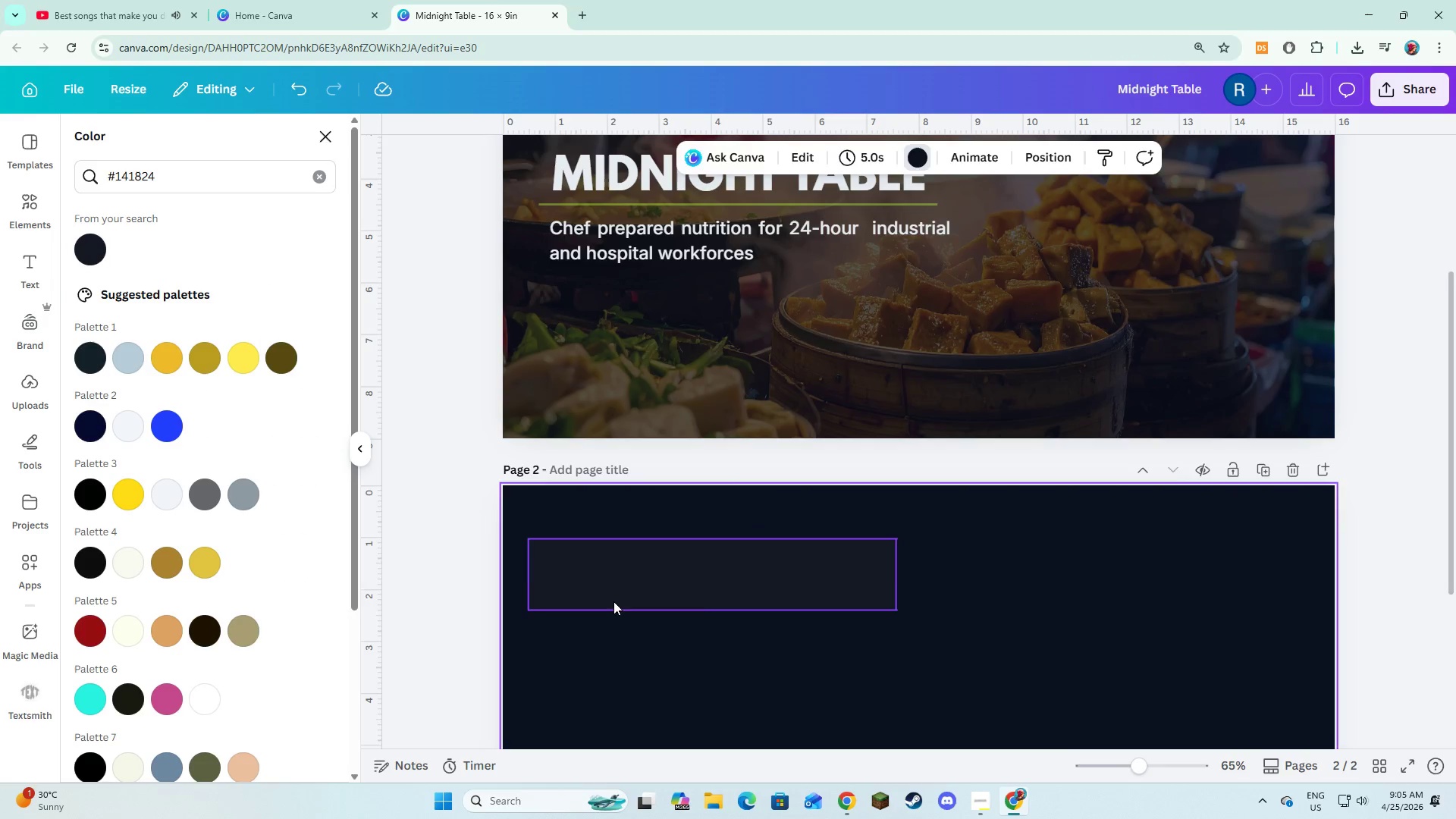 
left_click([614, 600])
 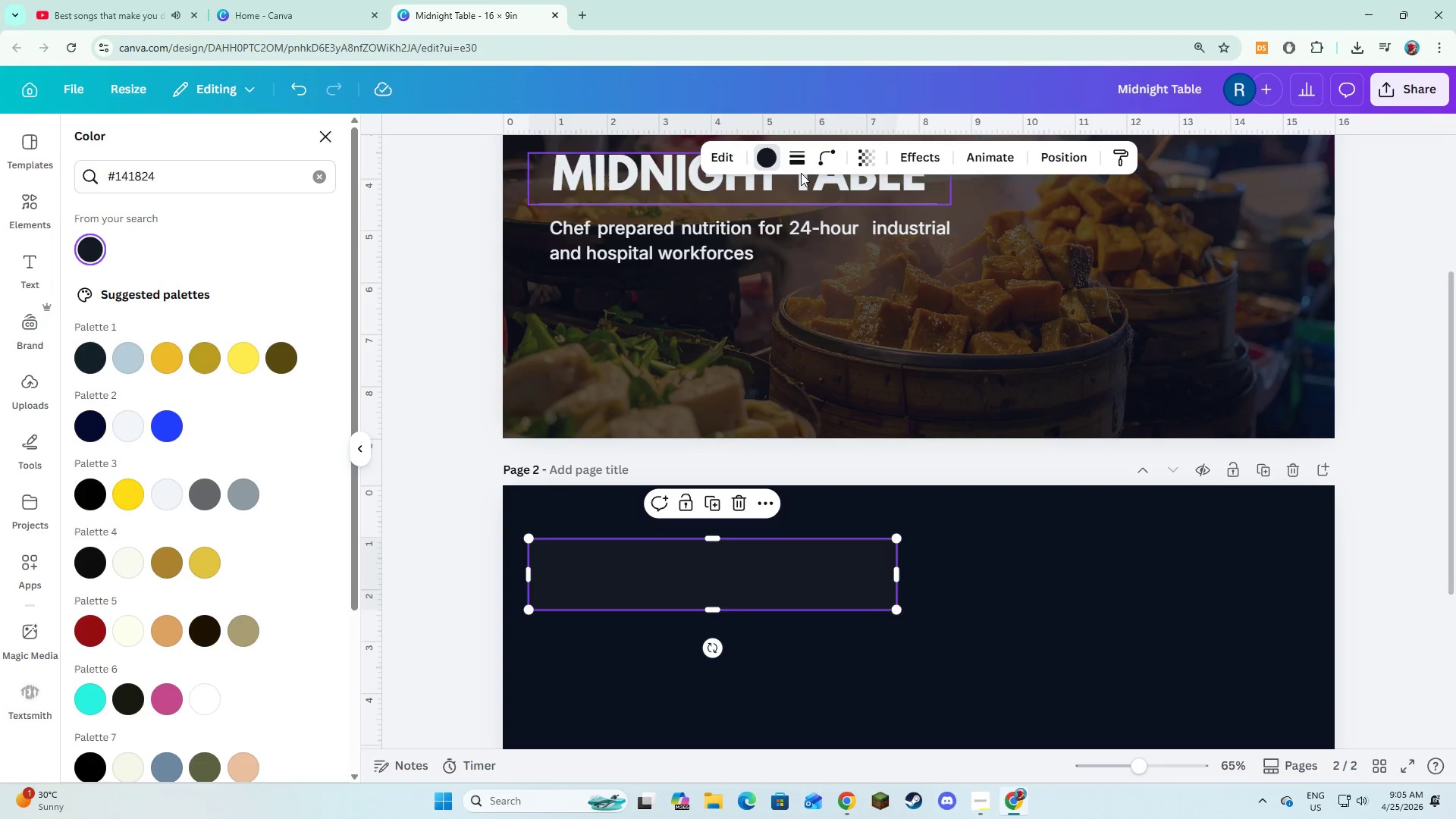 
left_click([799, 168])
 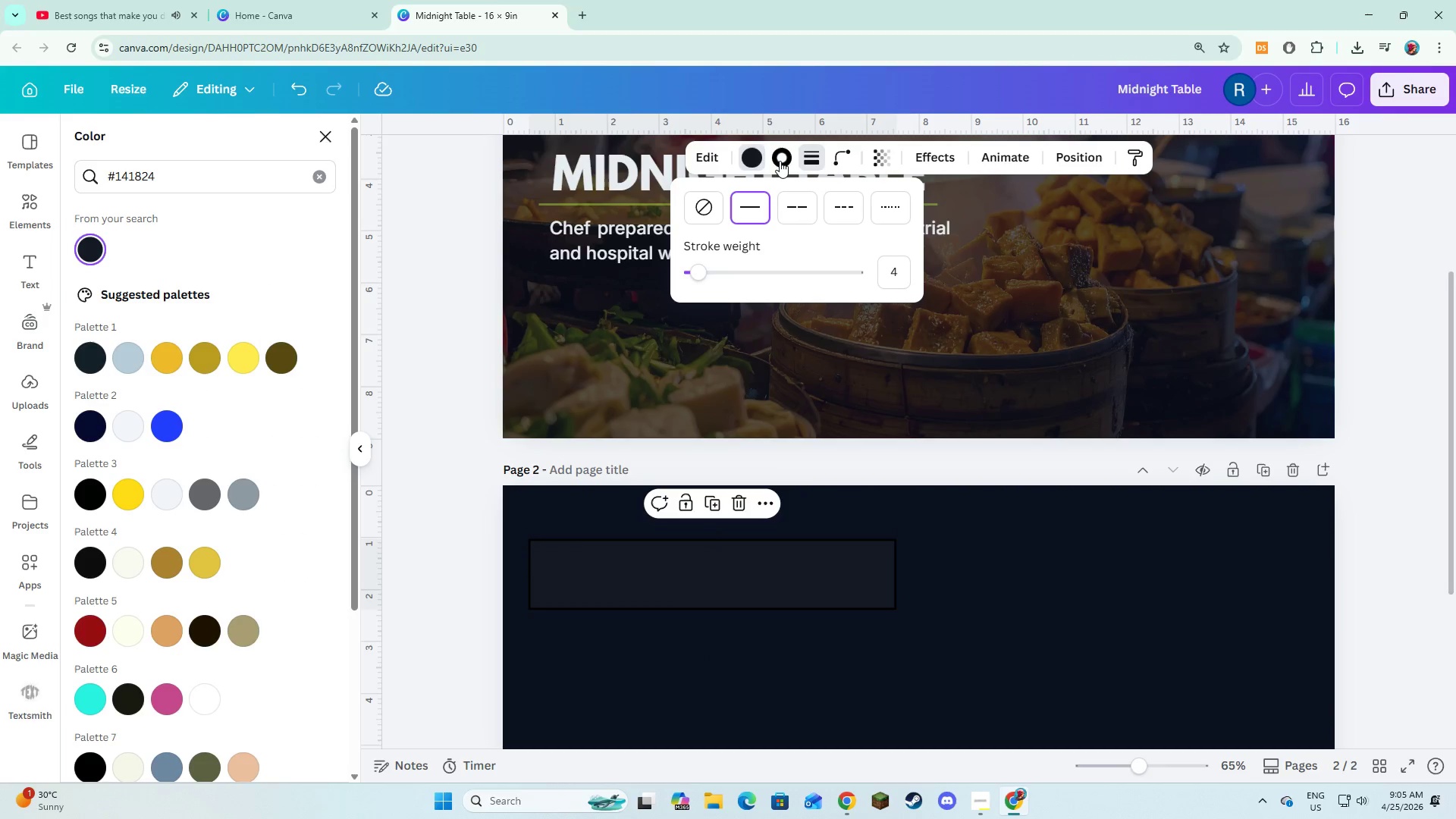 
double_click([780, 159])
 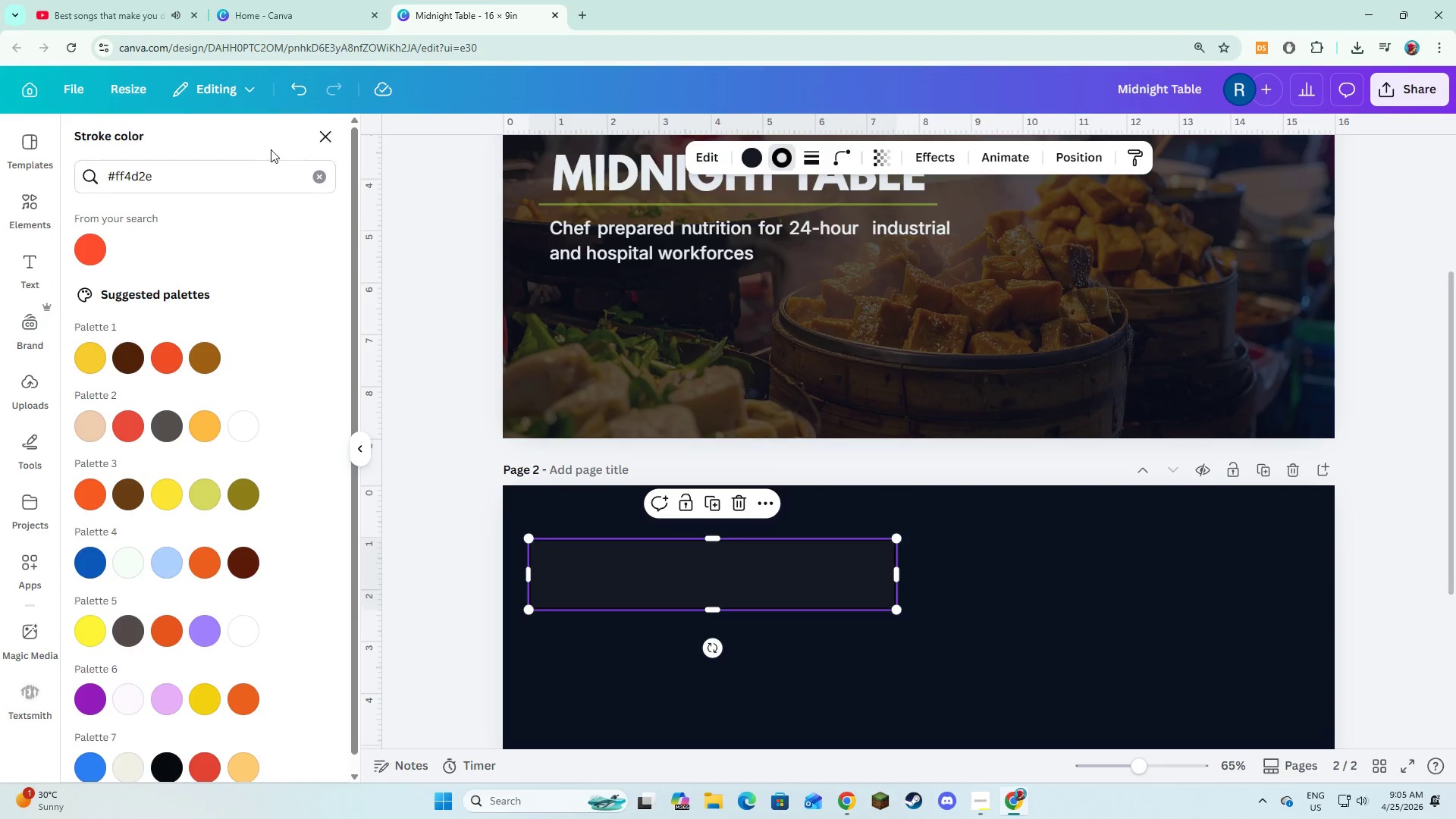 
left_click([326, 183])
 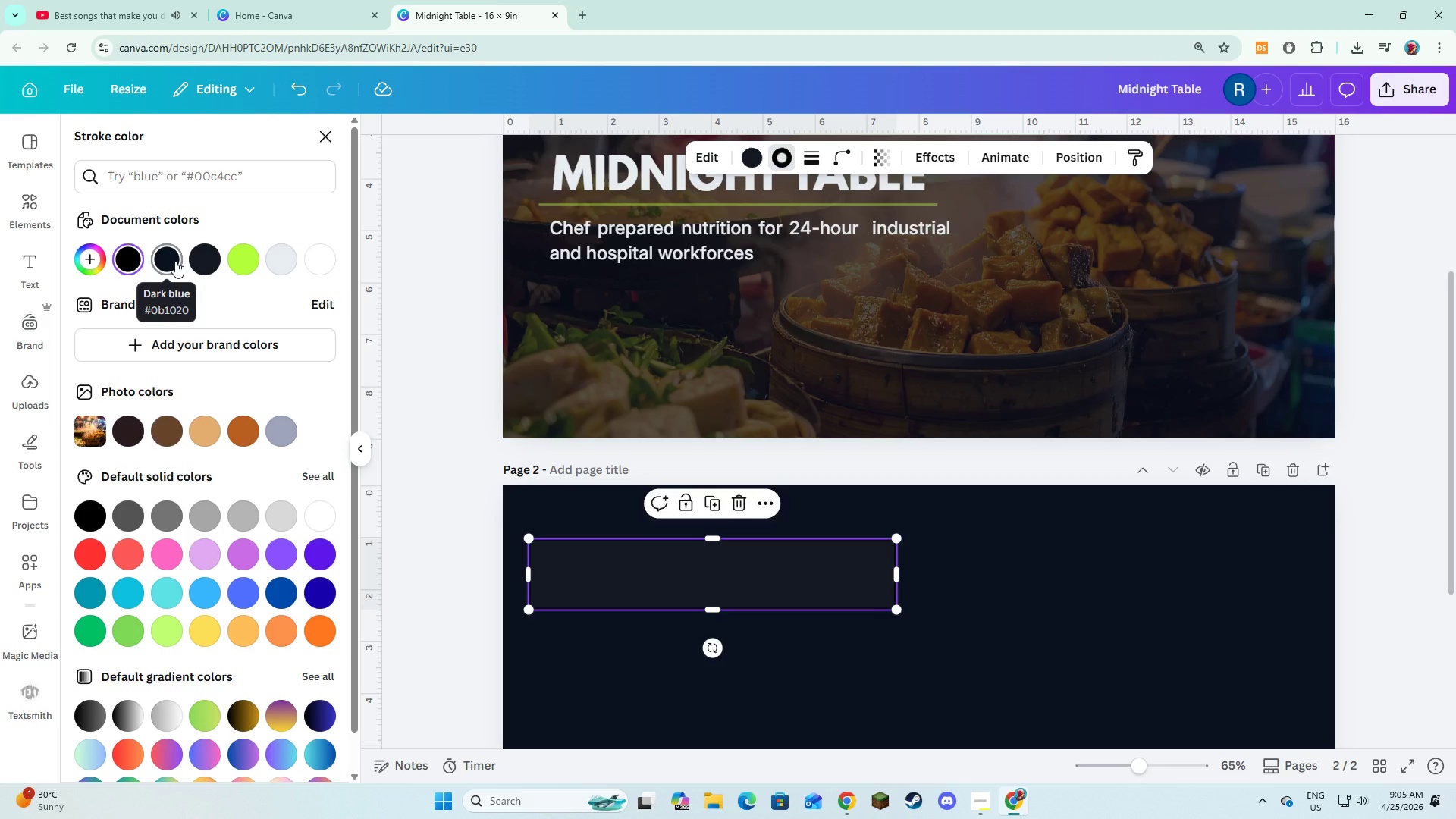 
wait(5.53)
 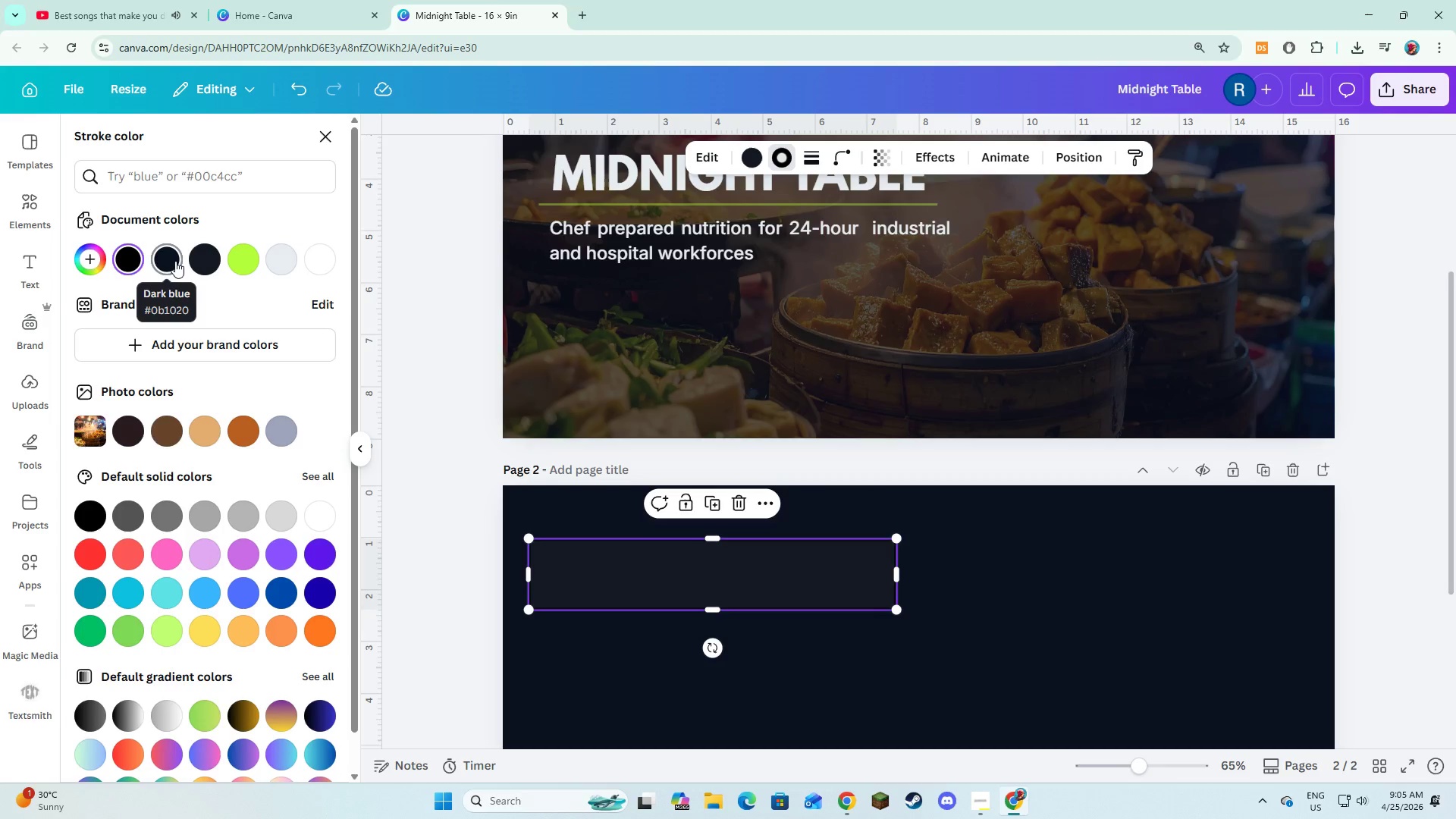 
left_click([199, 261])
 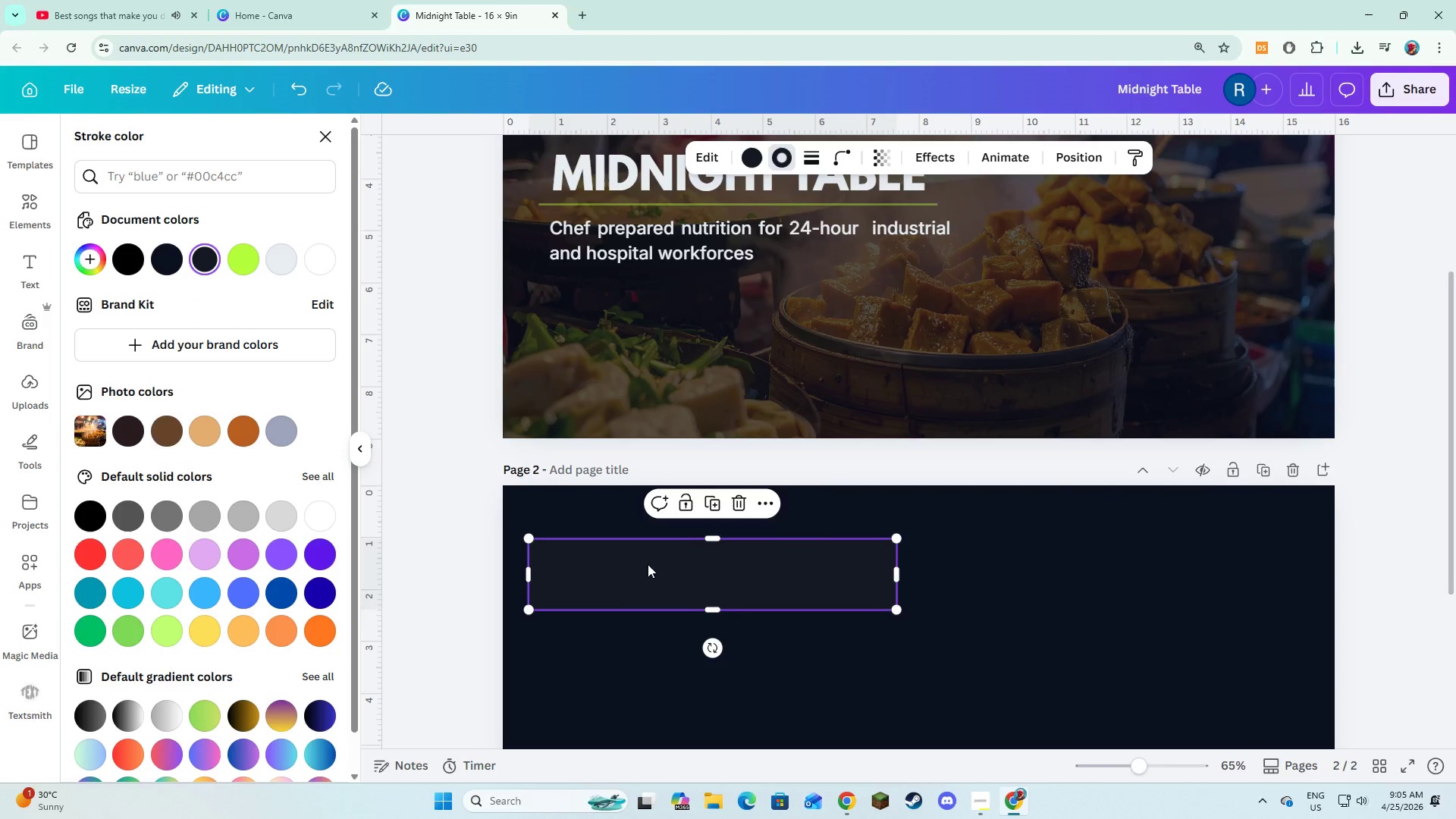 
left_click([746, 167])
 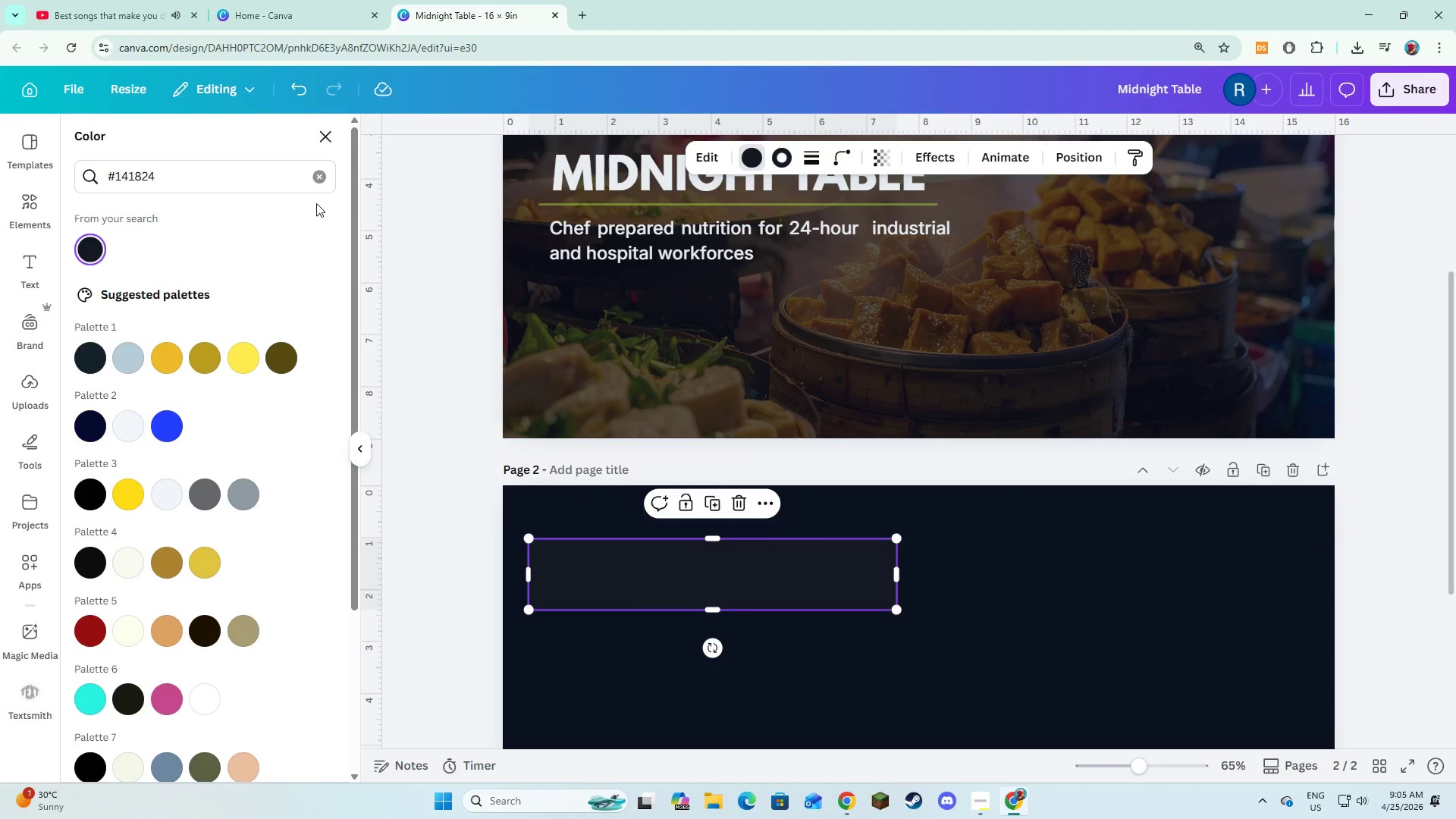 
left_click([325, 180])
 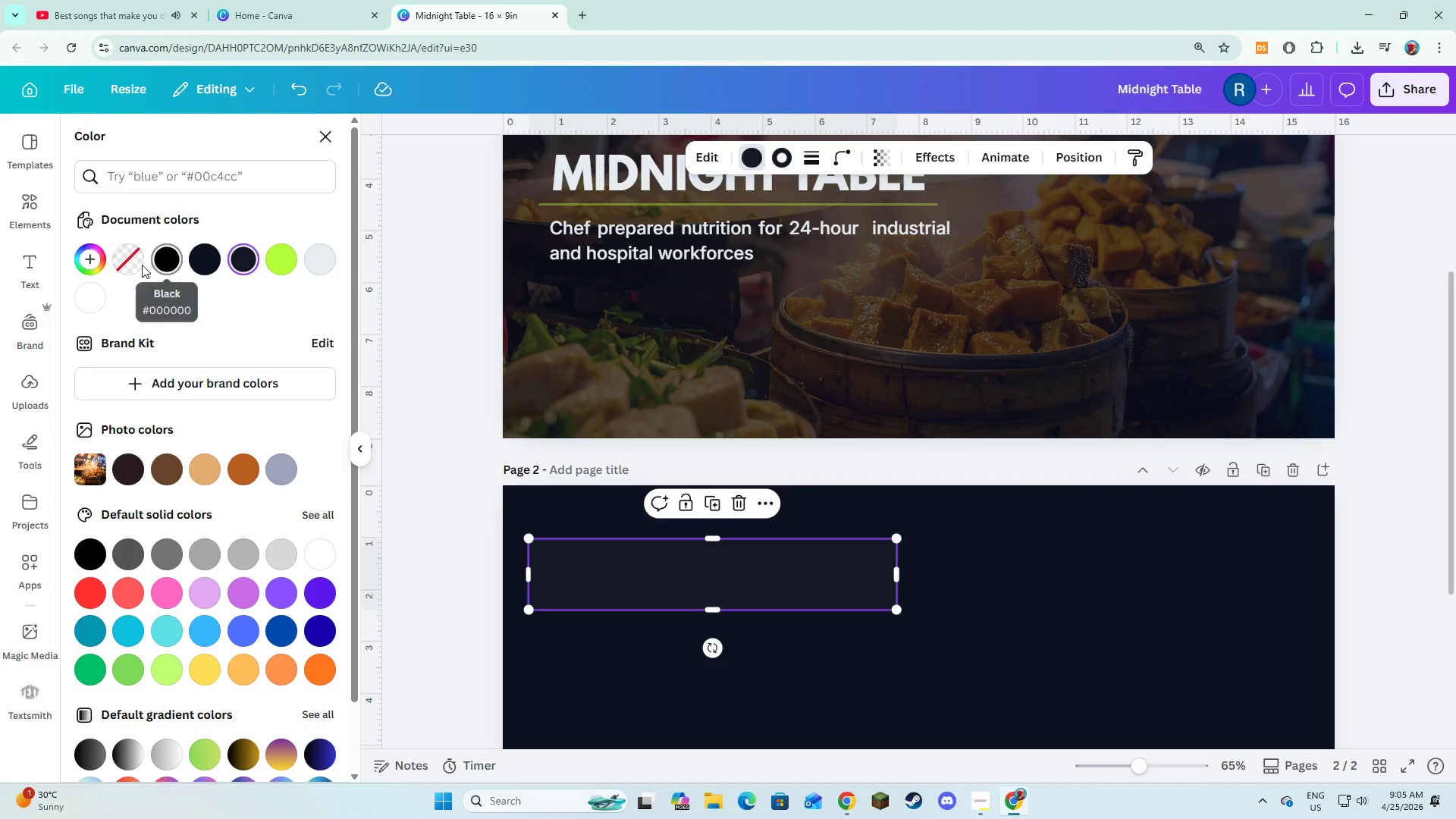 
left_click([133, 265])
 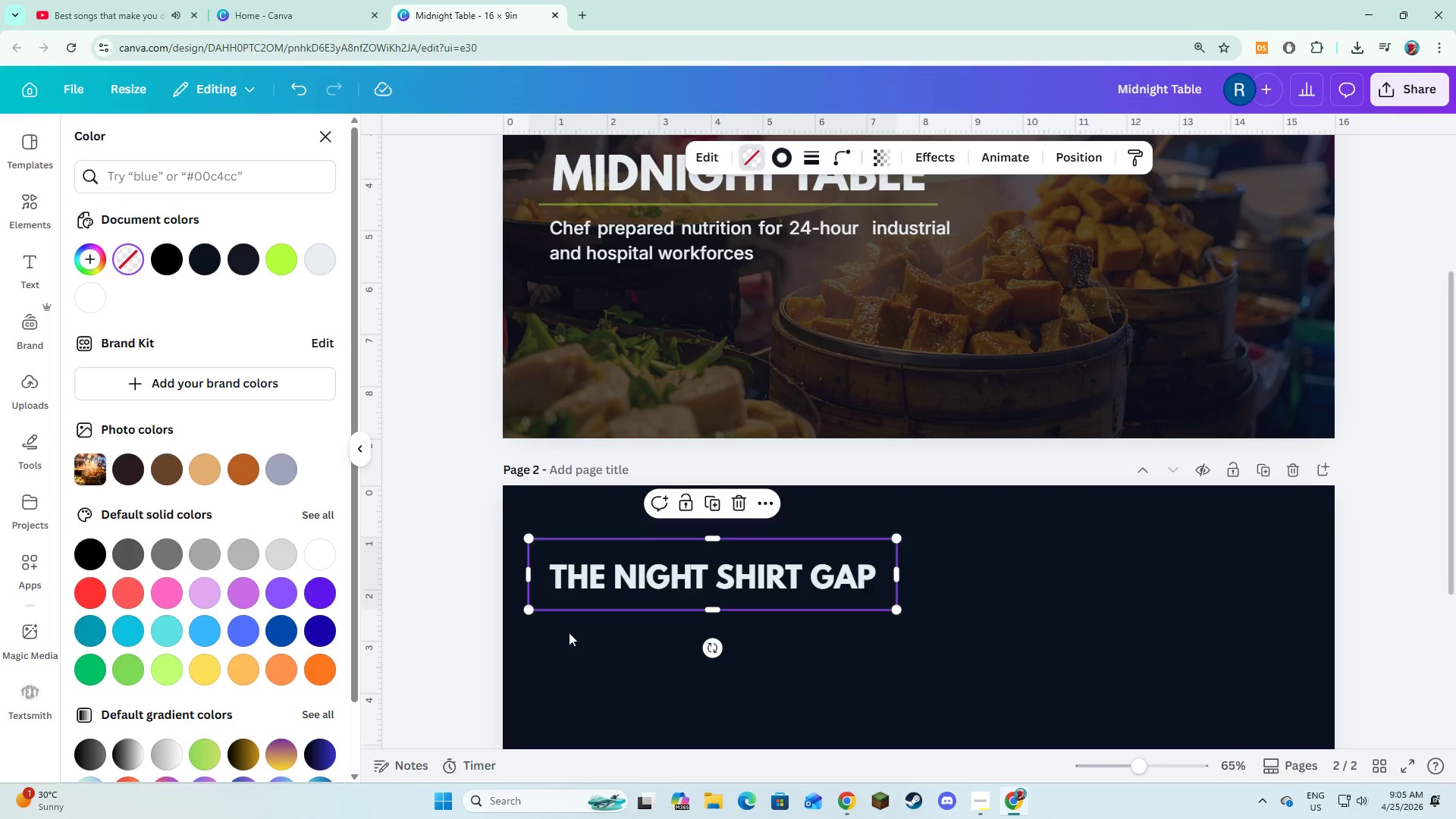 
left_click([587, 663])
 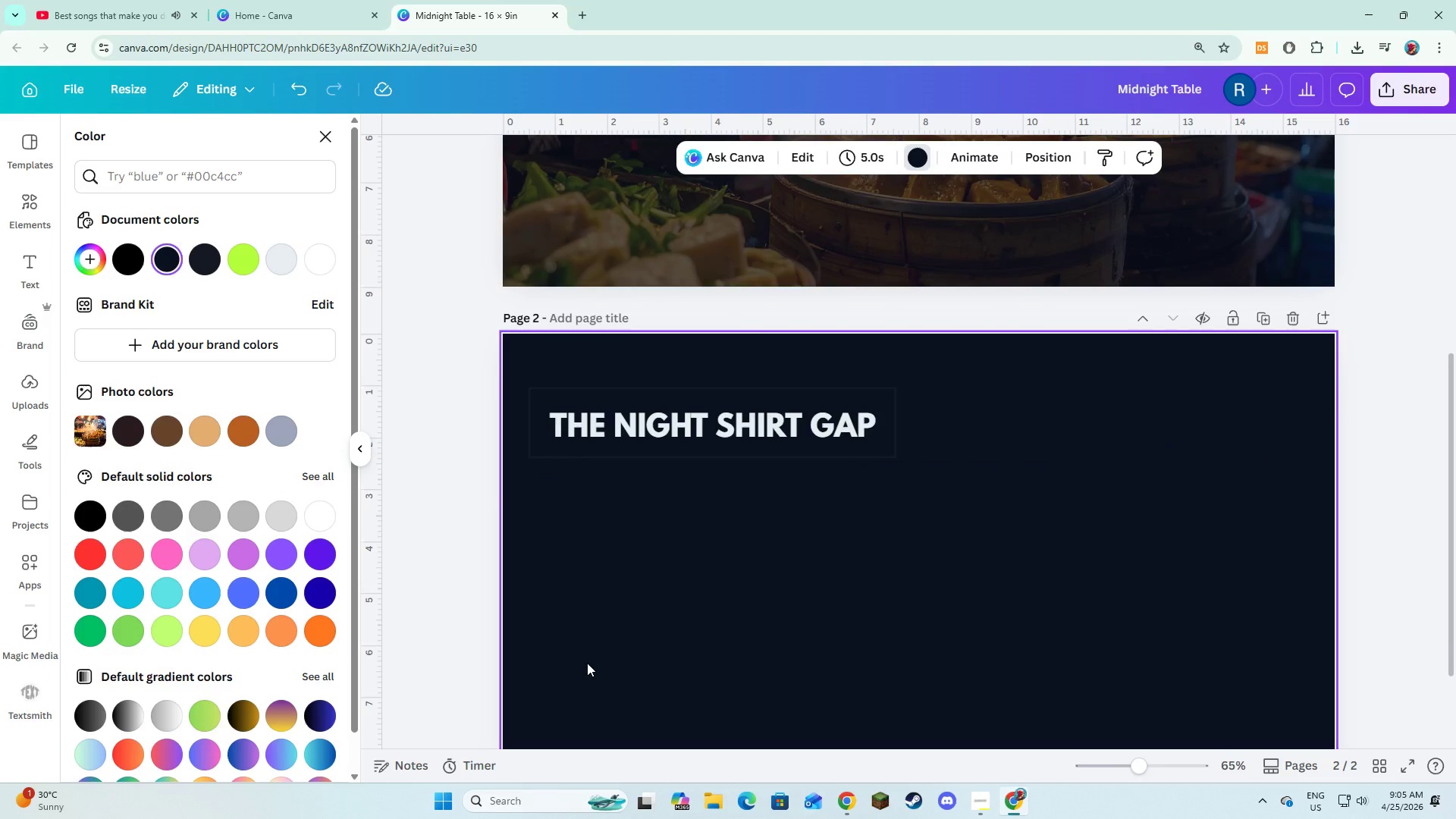 
scroll: coordinate [587, 663], scroll_direction: down, amount: 2.0
 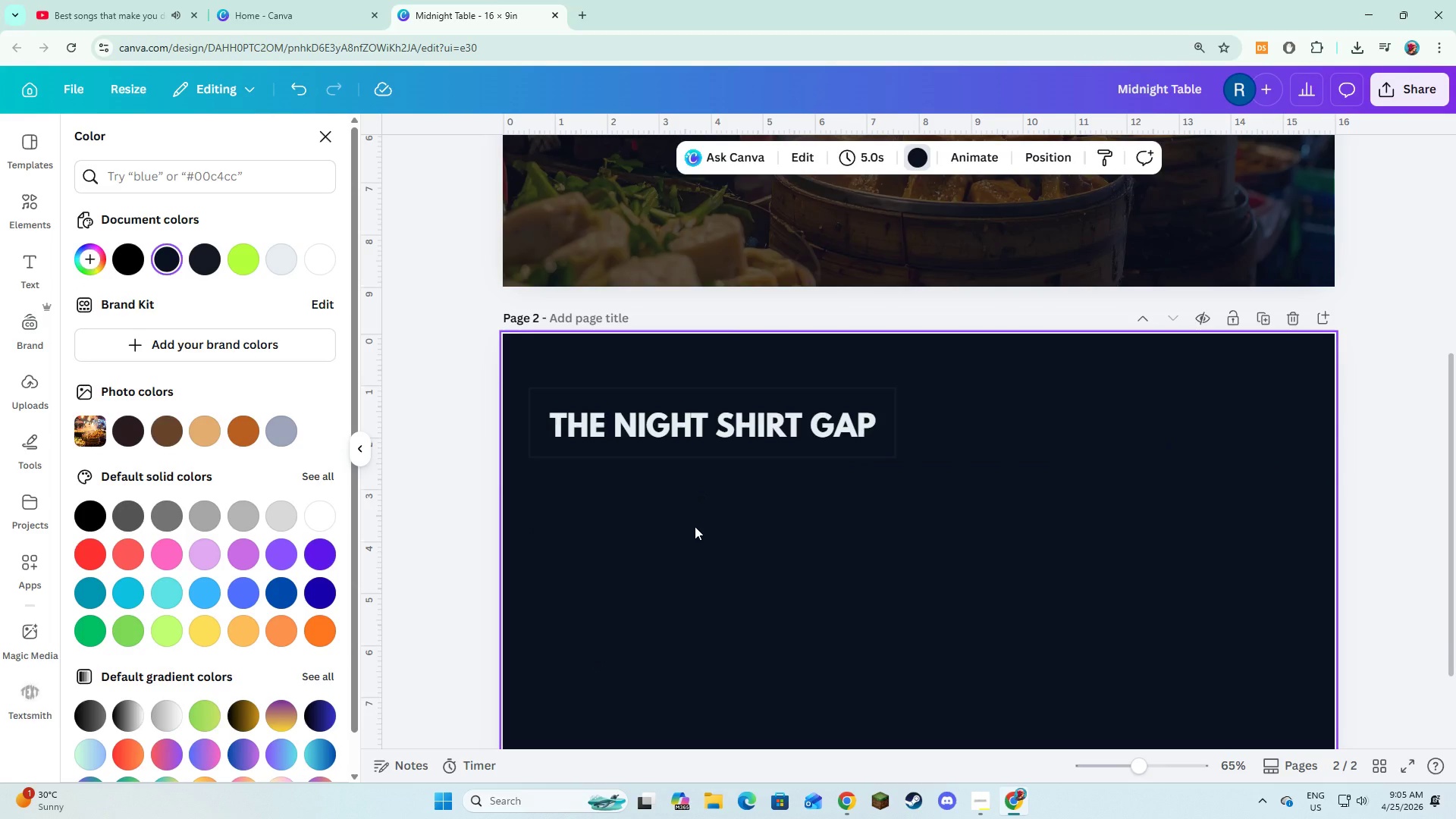 
wait(6.04)
 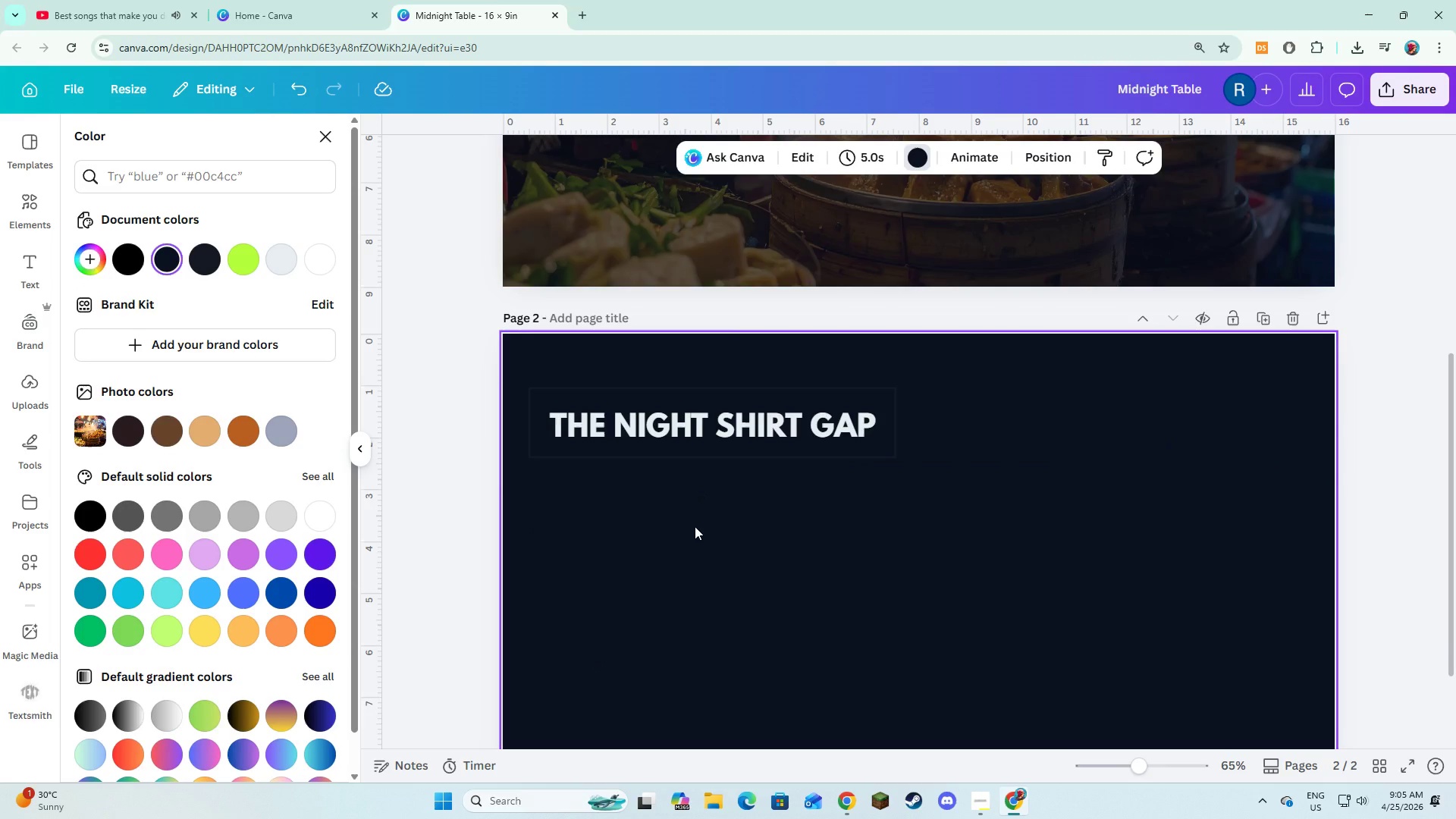 
left_click([774, 388])
 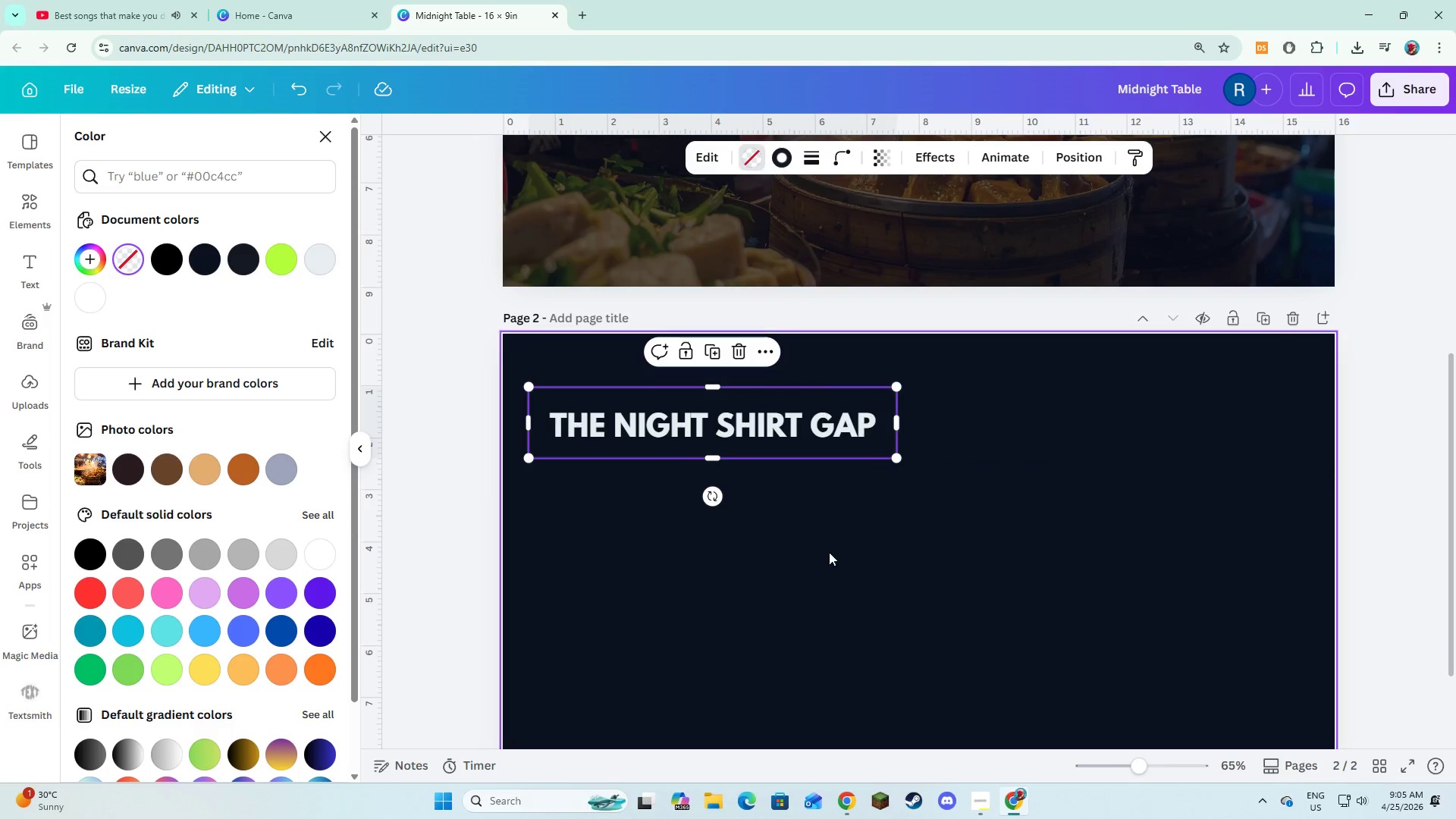 
left_click([837, 594])
 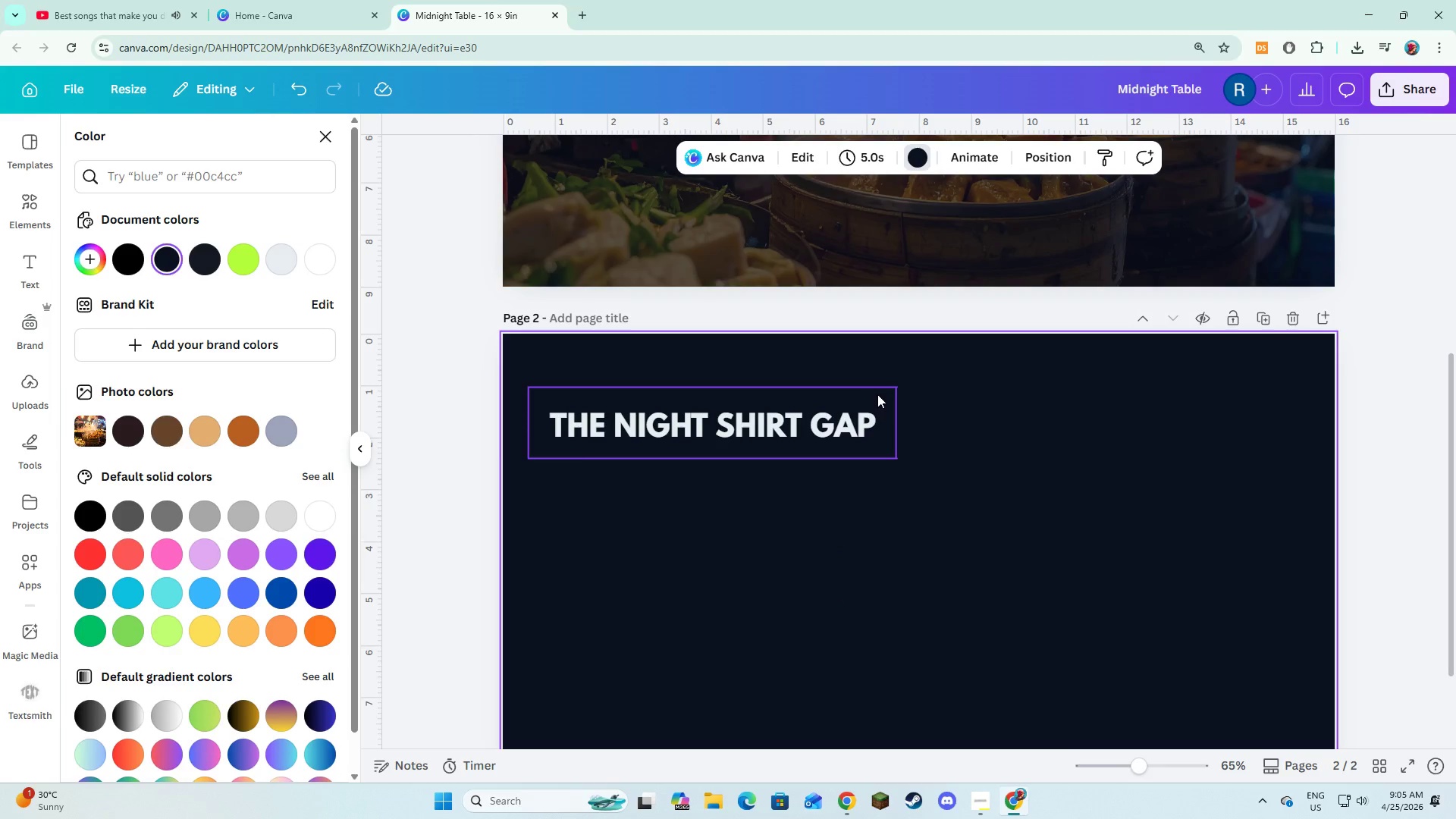 
left_click([877, 394])
 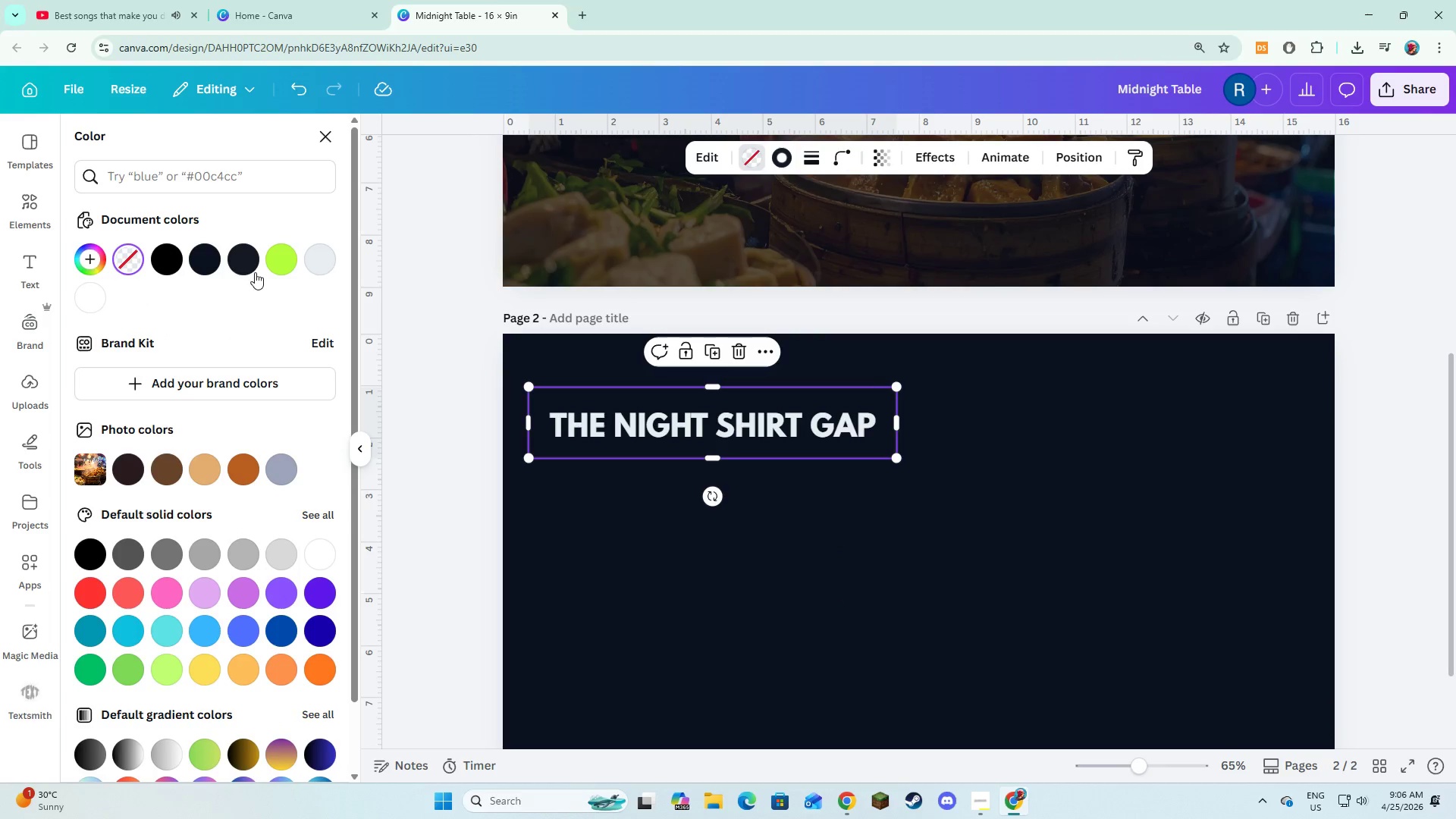 
left_click([187, 258])
 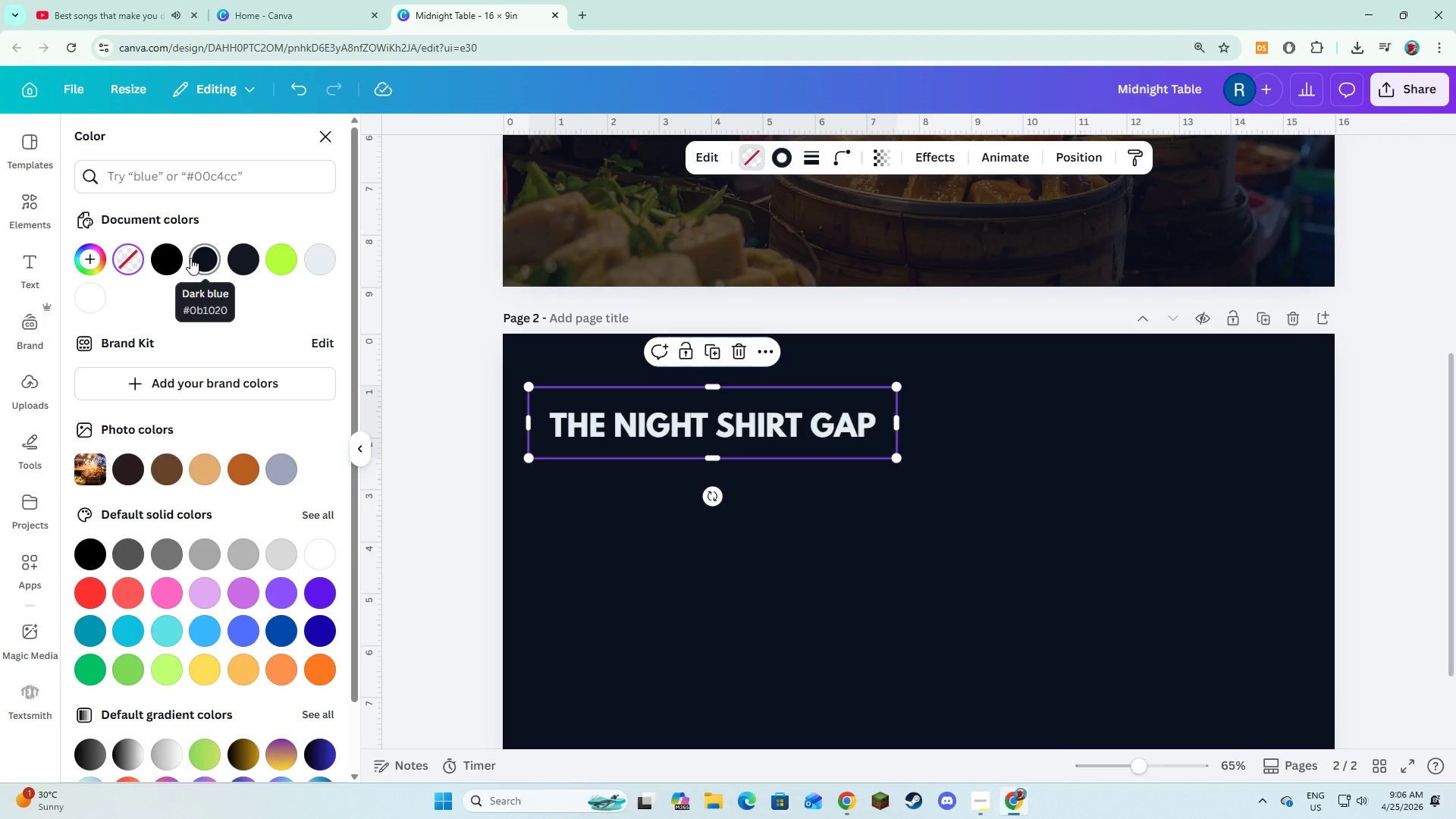 
left_click([193, 256])
 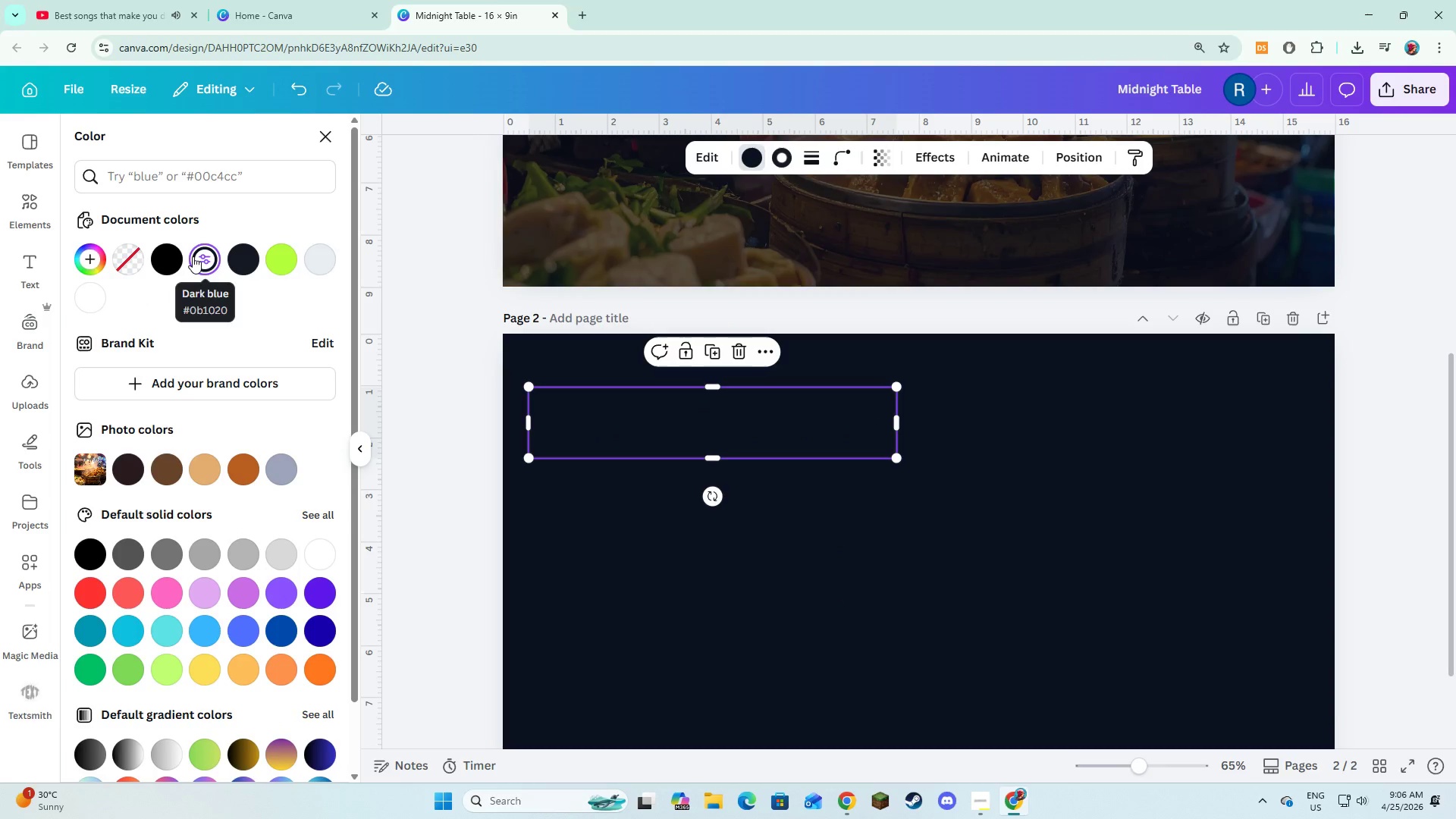 
left_click([193, 256])
 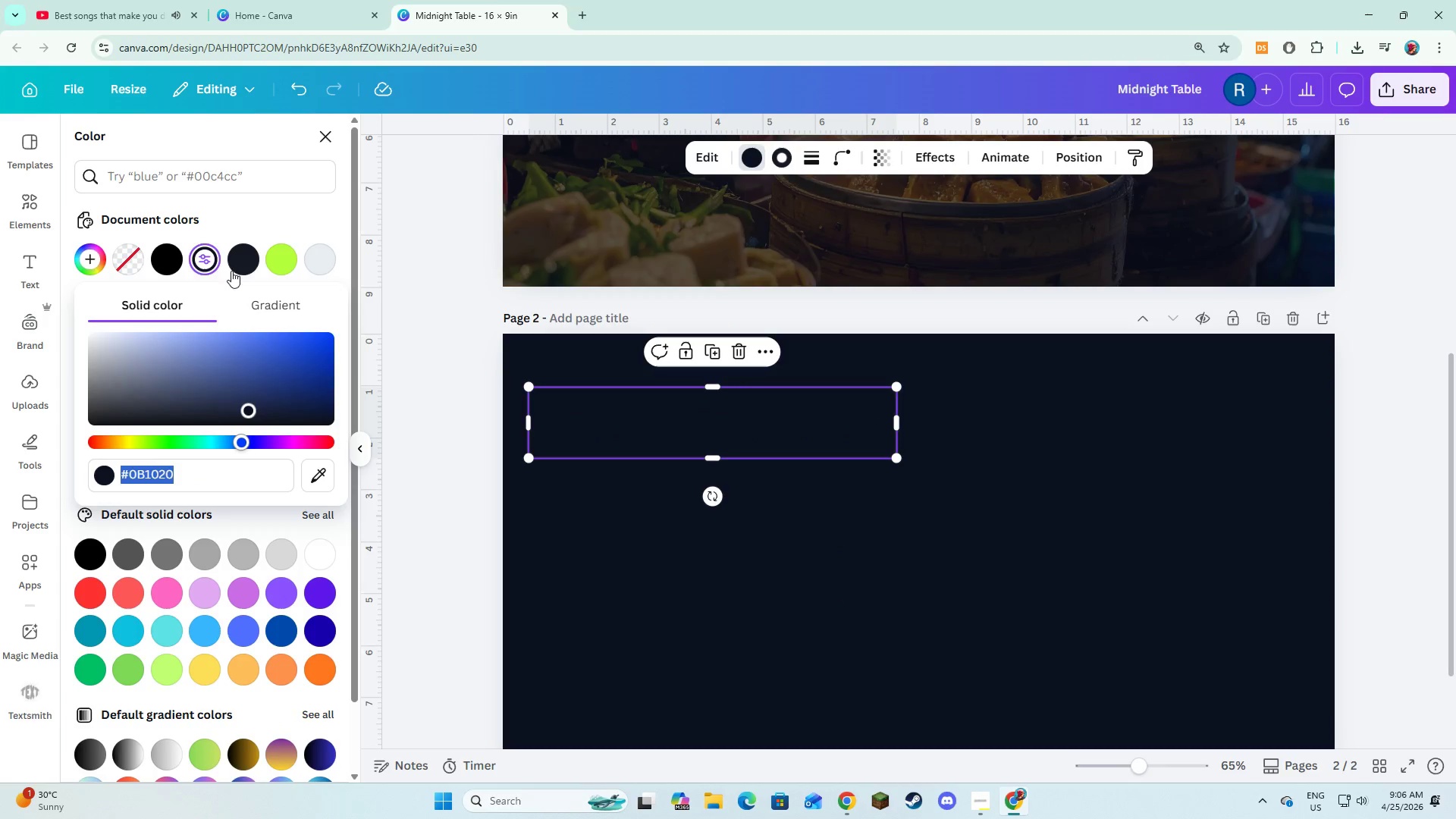 
left_click([581, 517])
 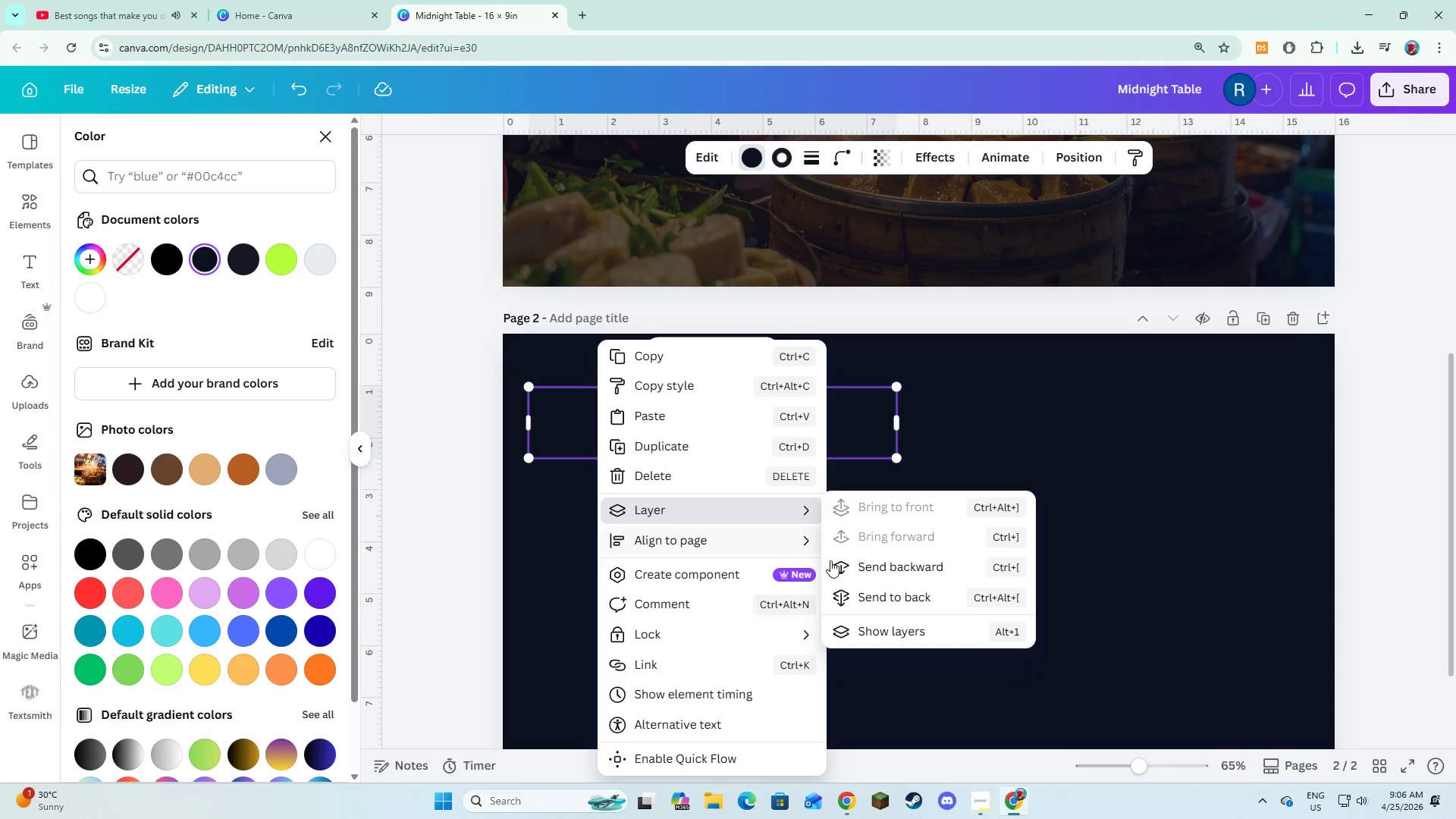 
left_click([858, 603])
 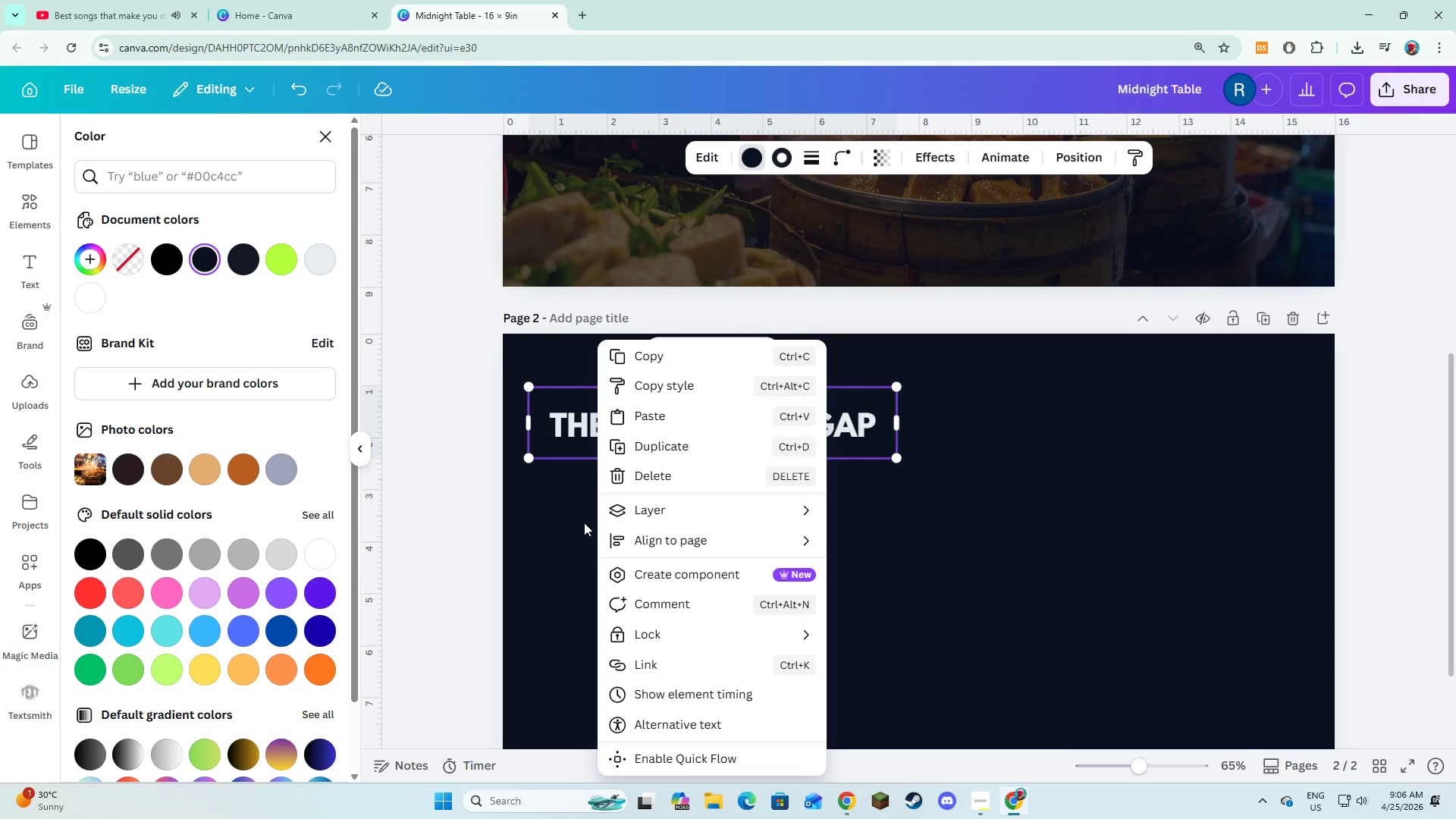 
left_click([579, 522])
 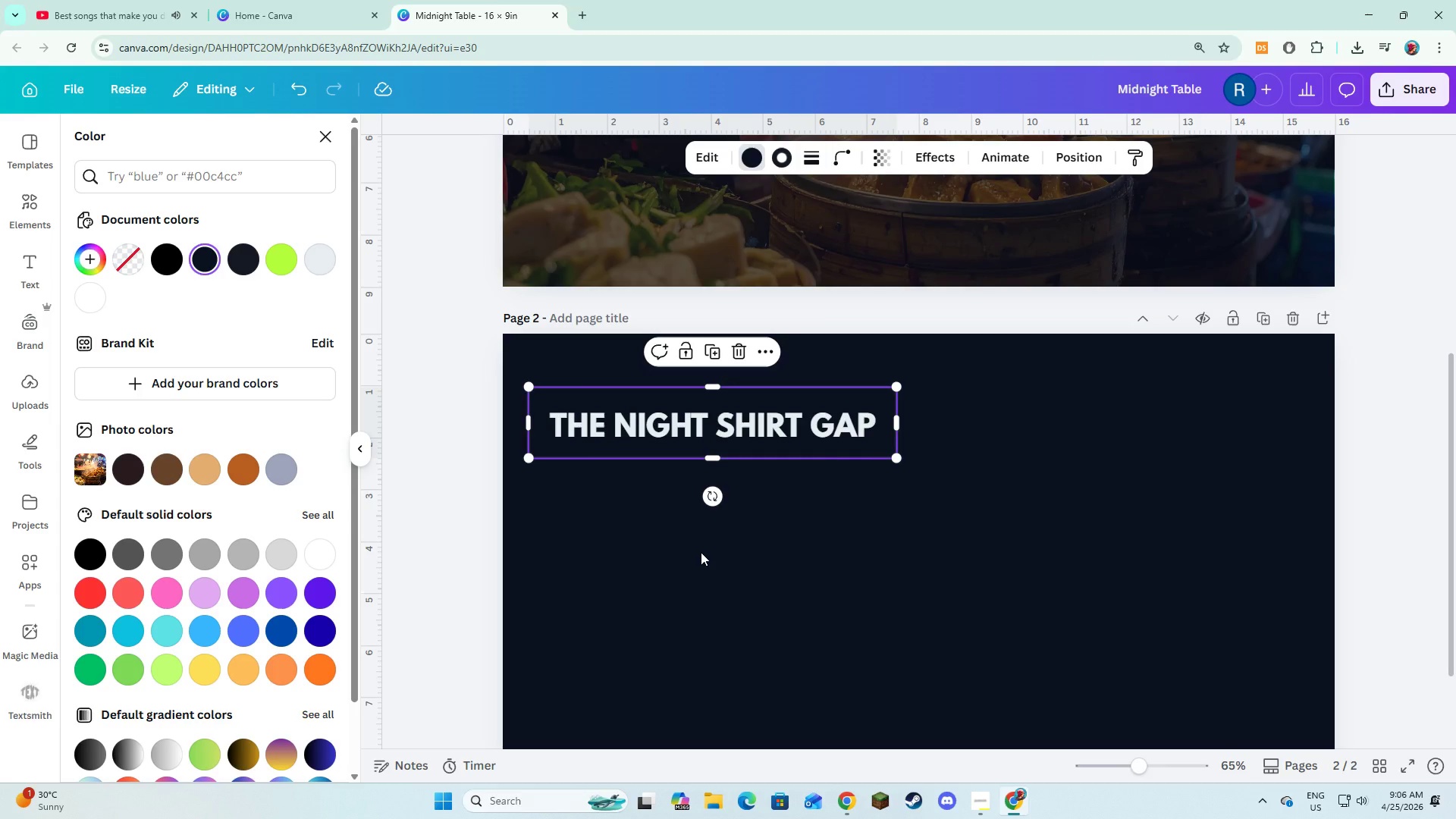 
left_click([701, 552])
 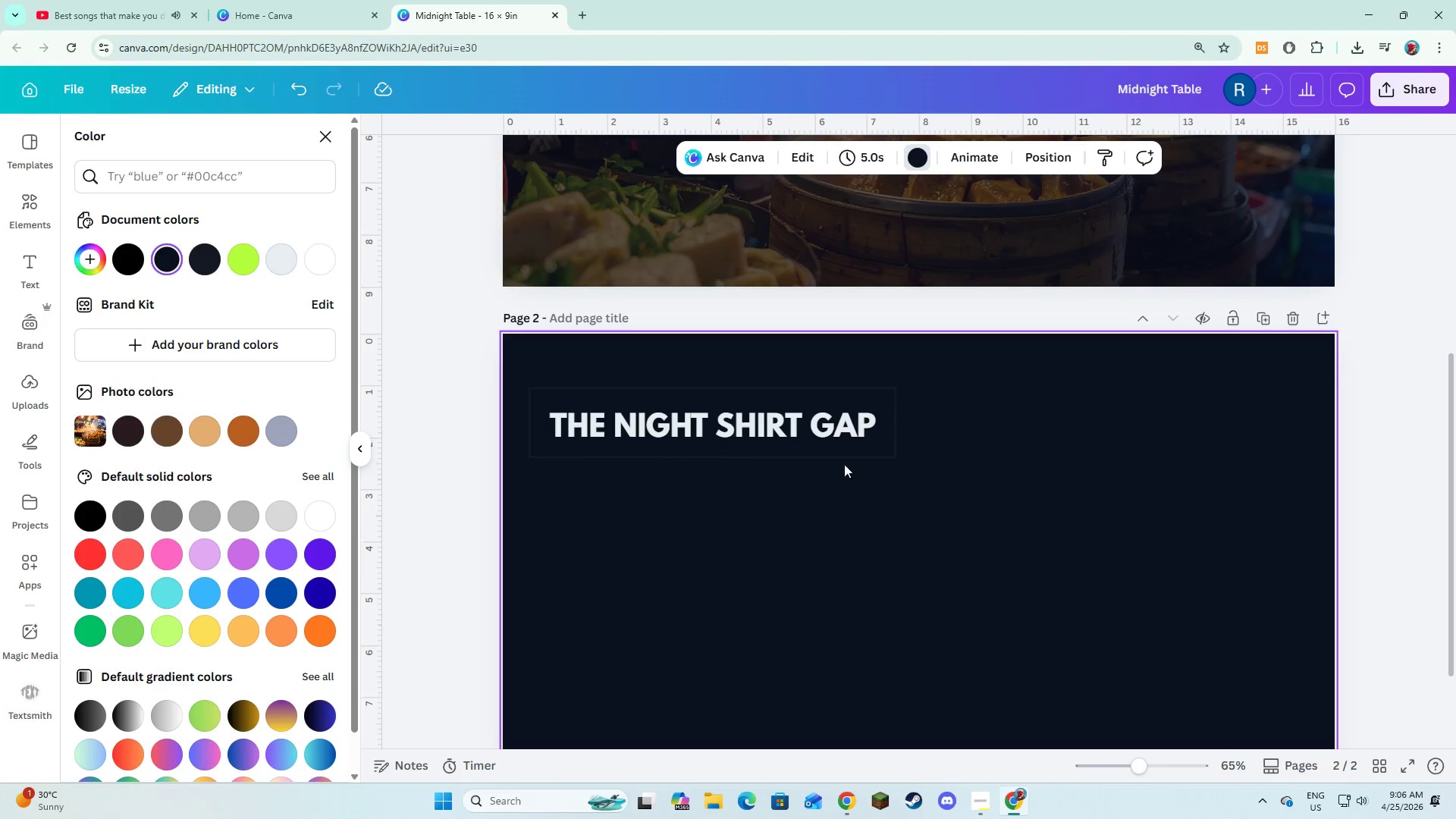 
left_click([869, 450])
 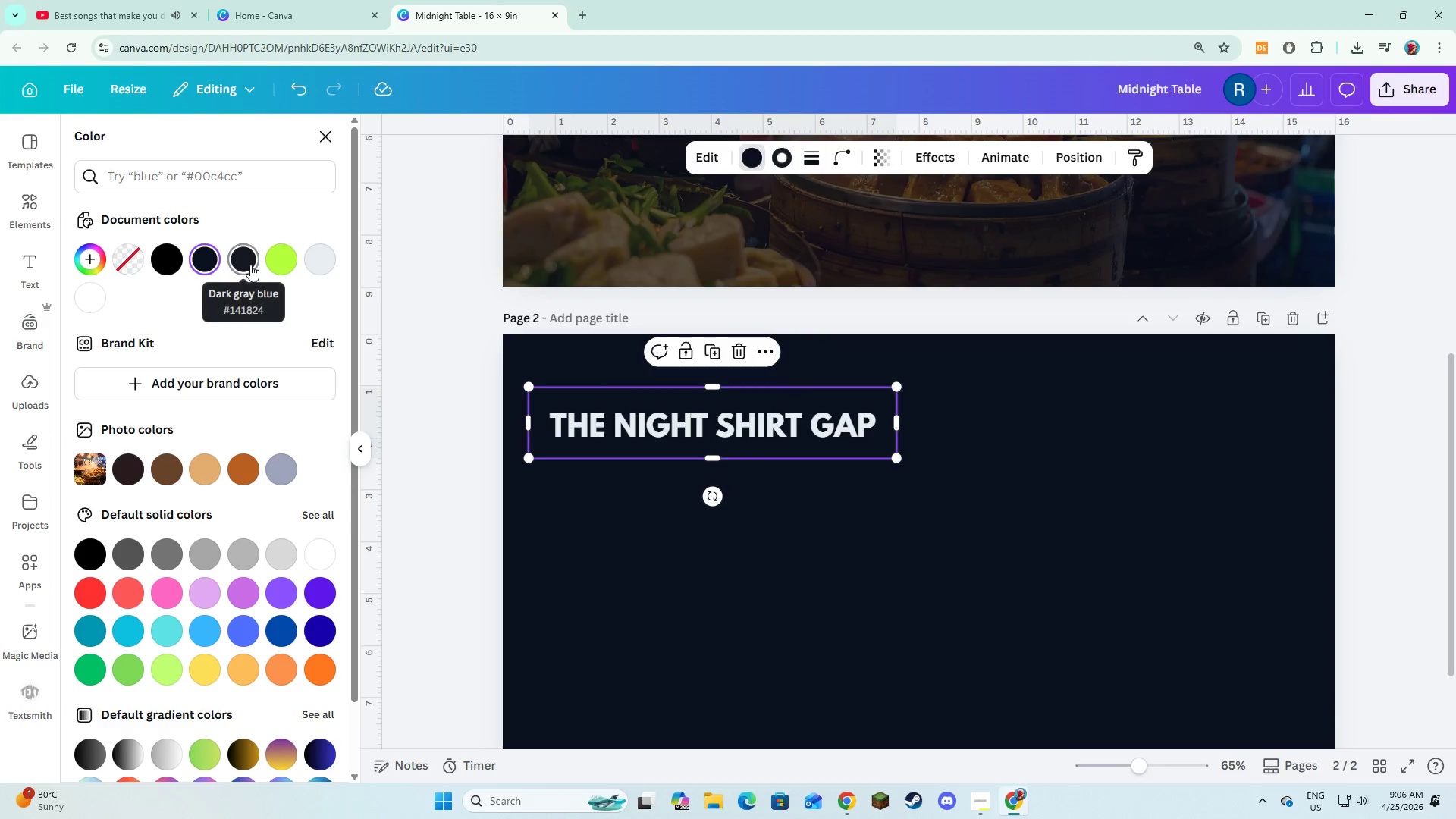 
left_click([249, 265])
 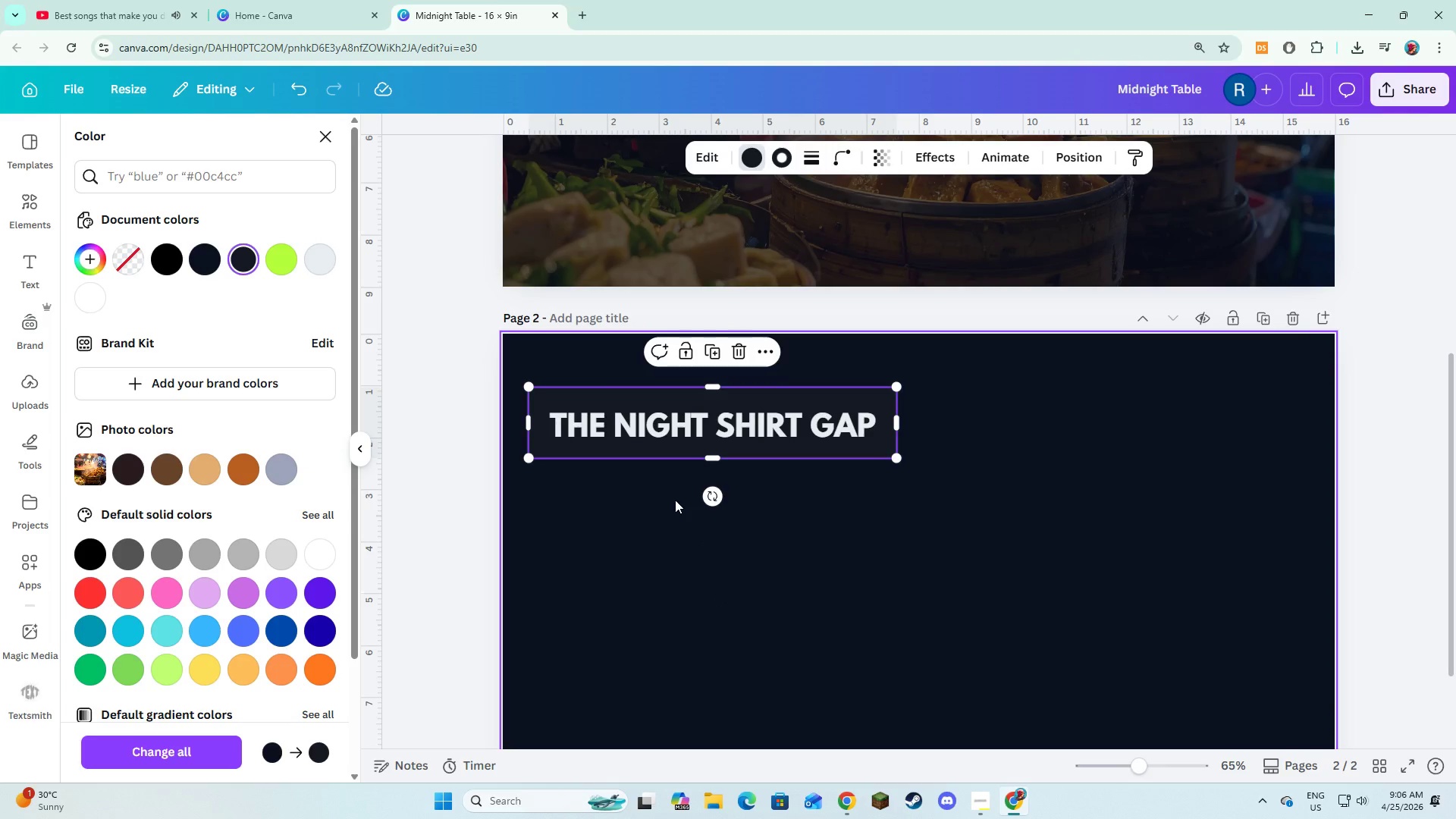 
left_click([675, 500])
 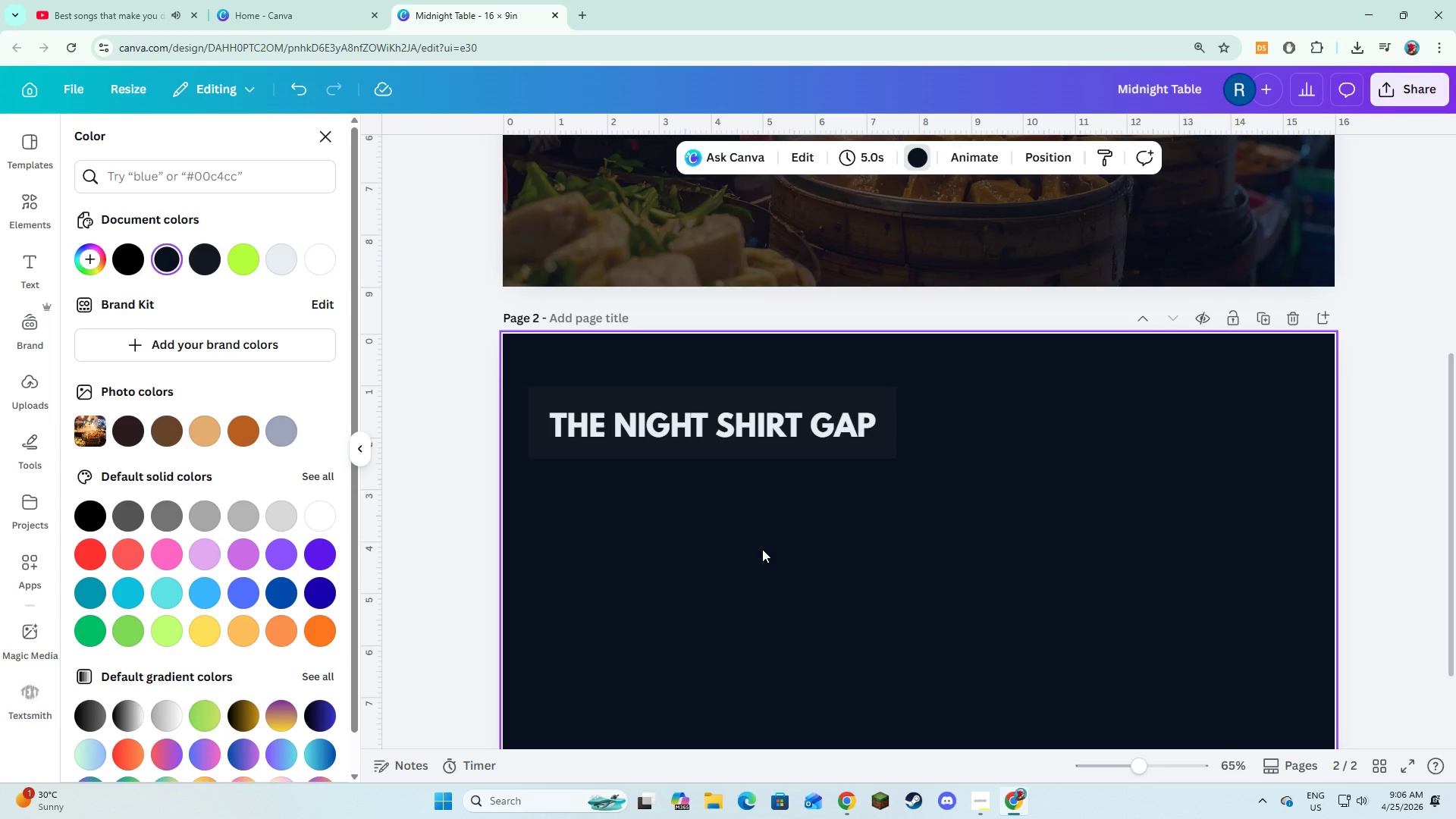 
wait(35.02)
 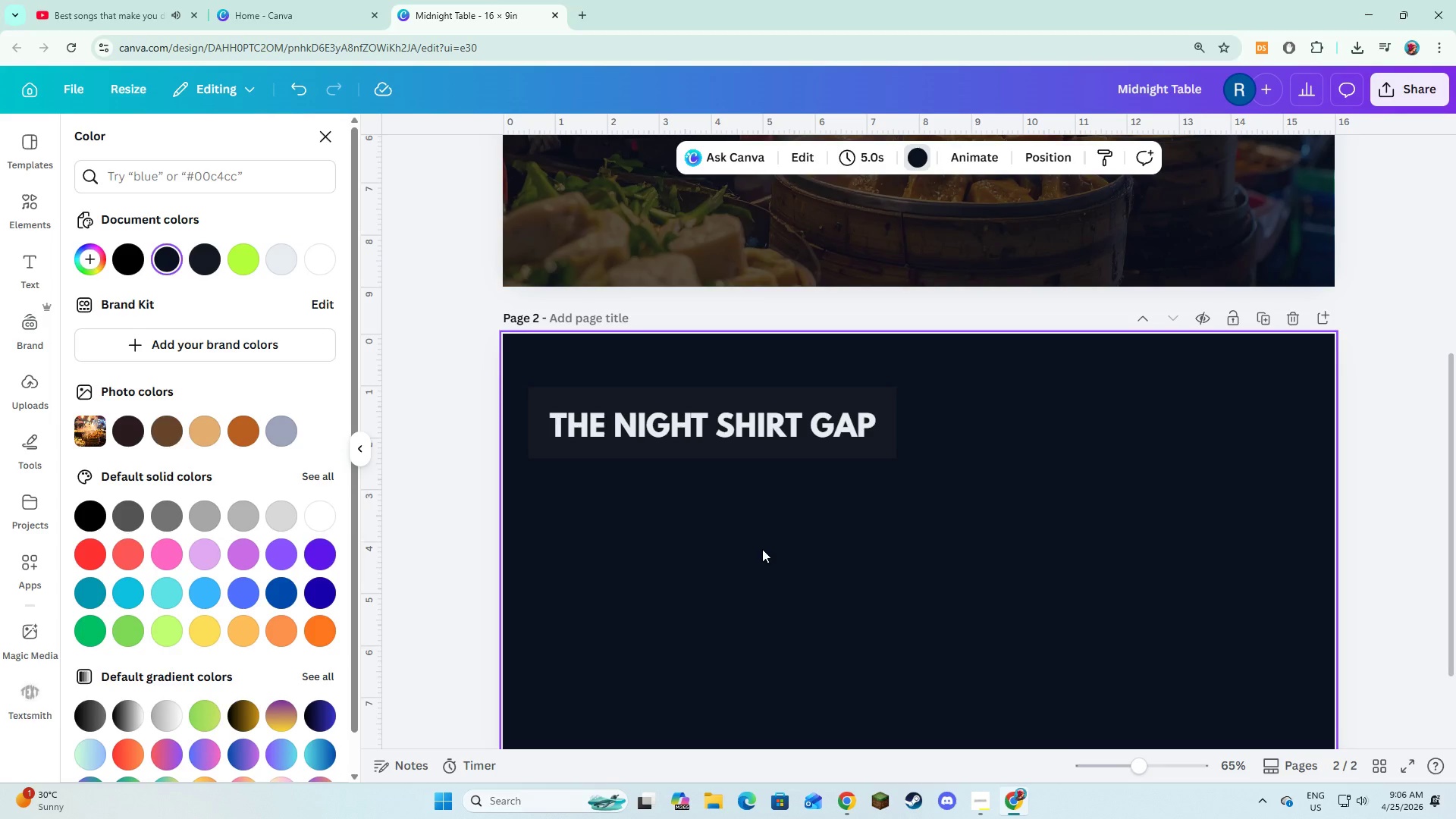 
double_click([770, 428])
 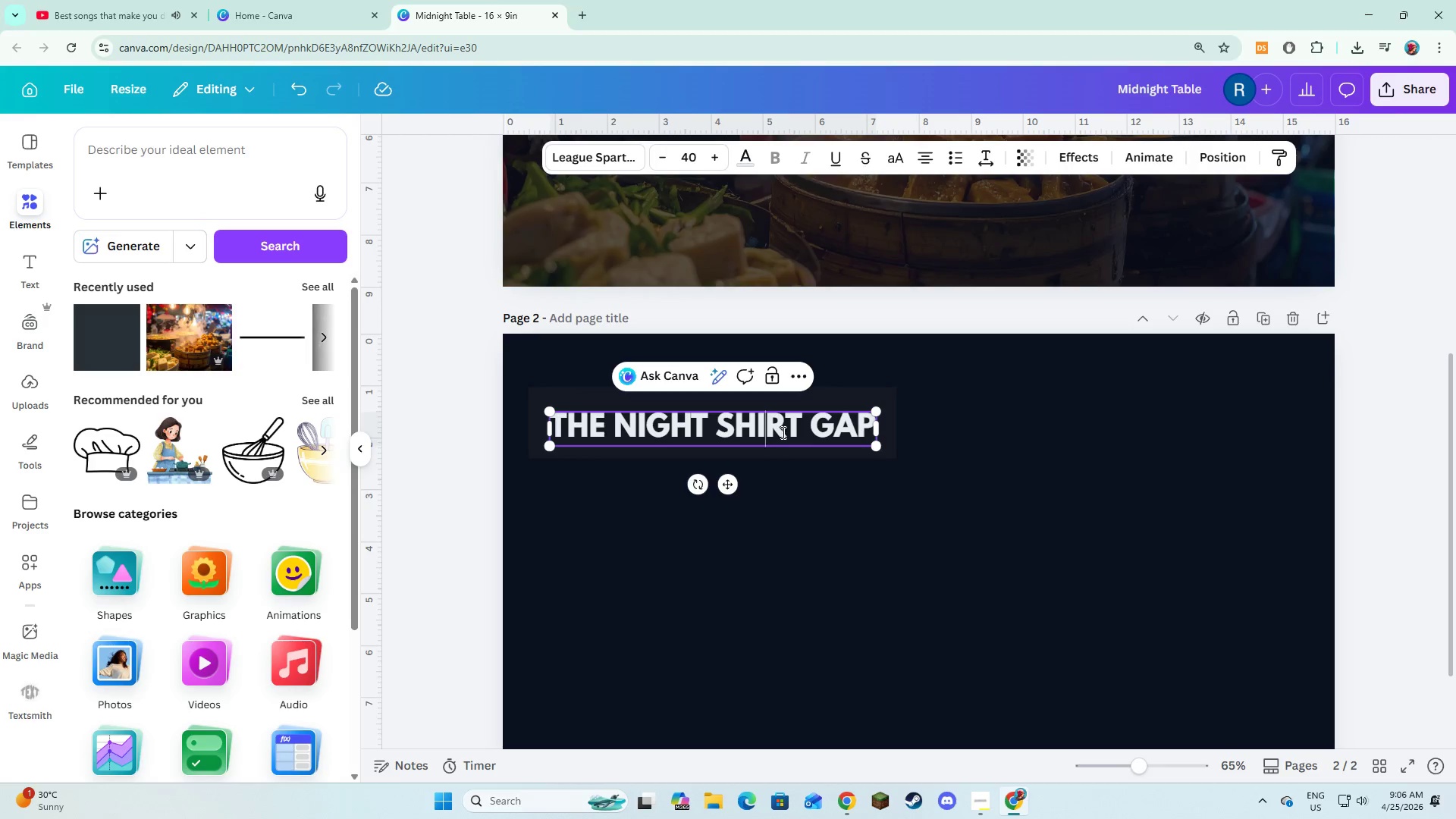 
left_click([782, 432])
 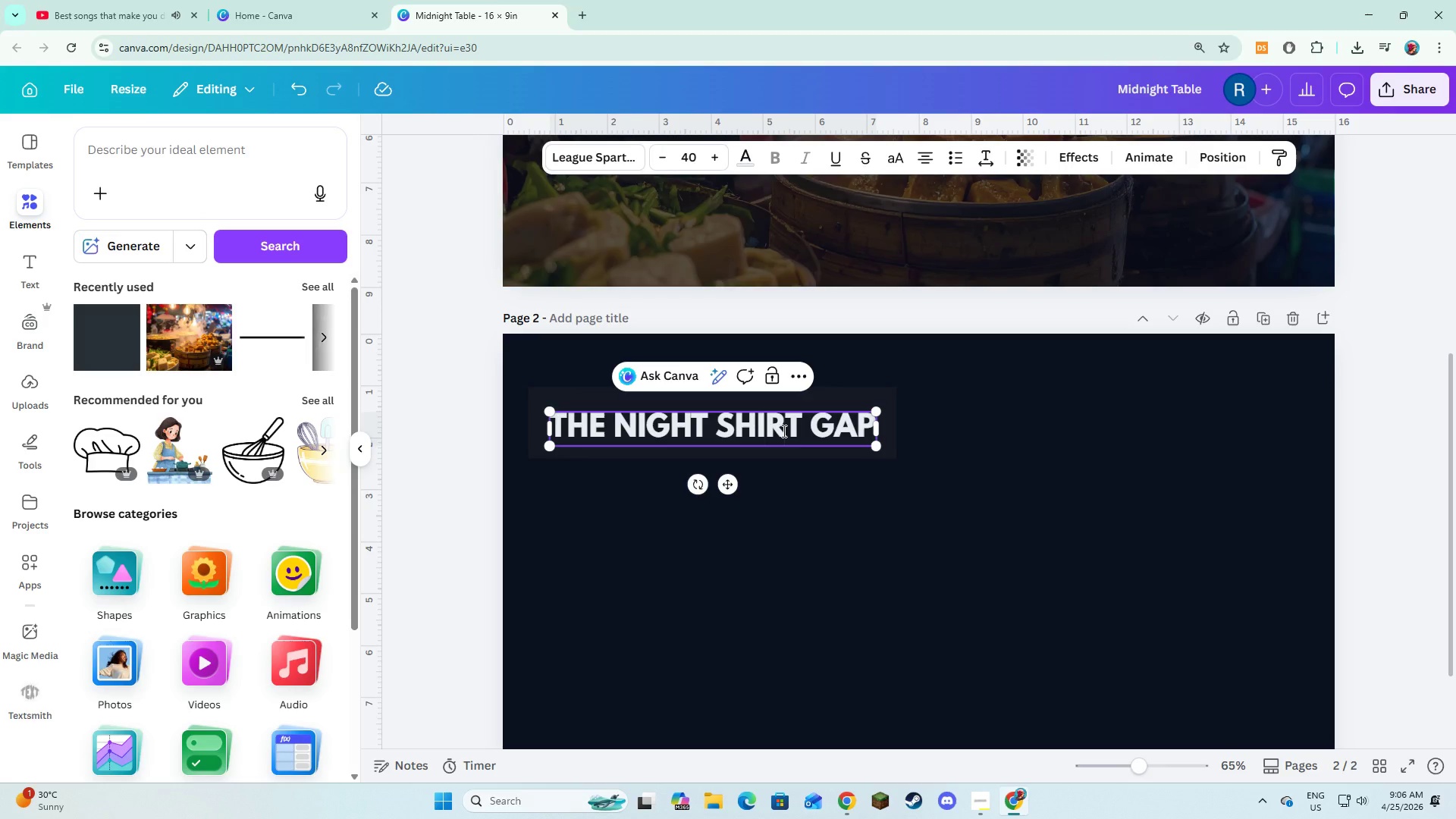 
key(Backspace)
 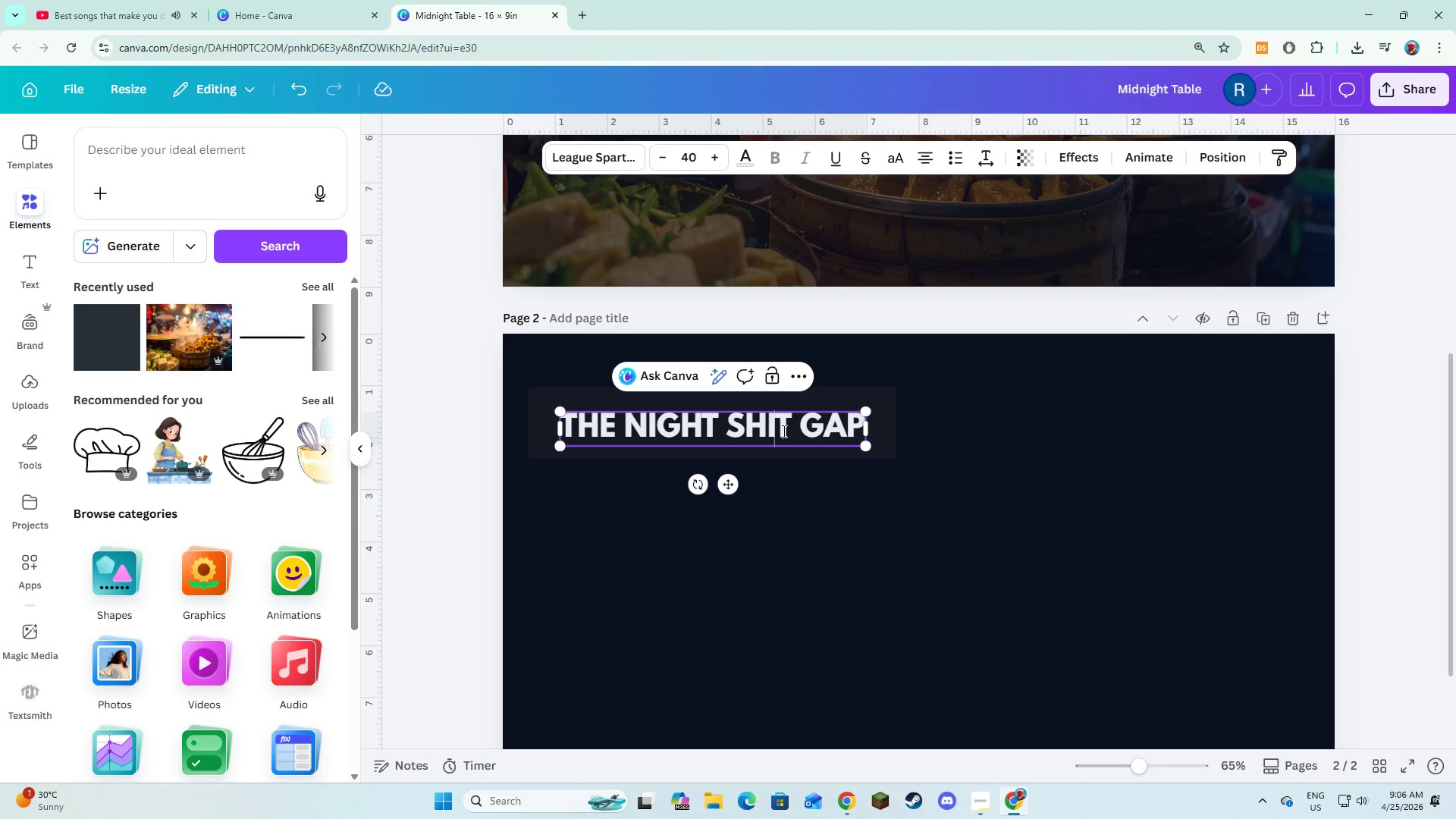 
key(F)
 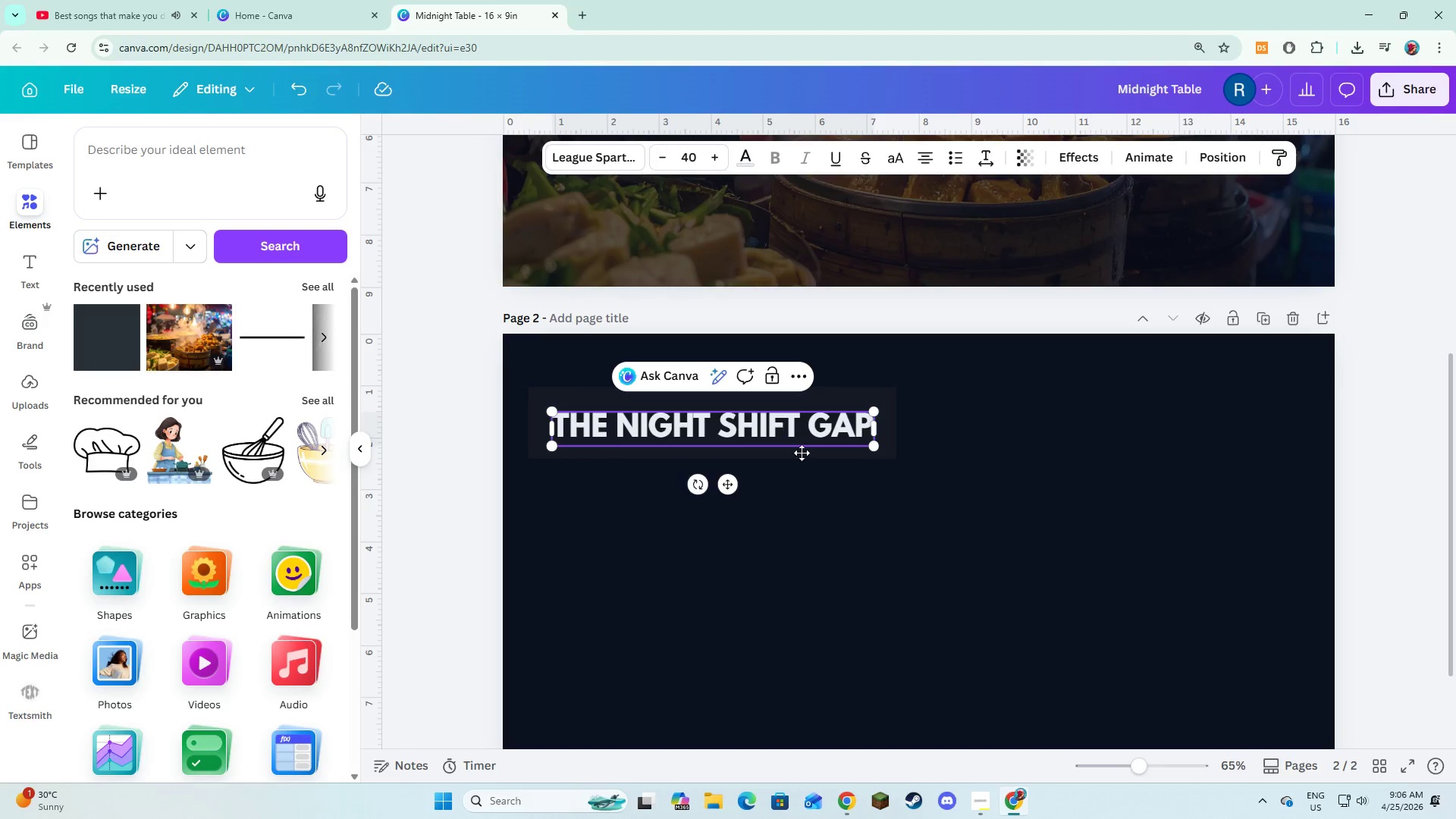 
left_click([816, 516])
 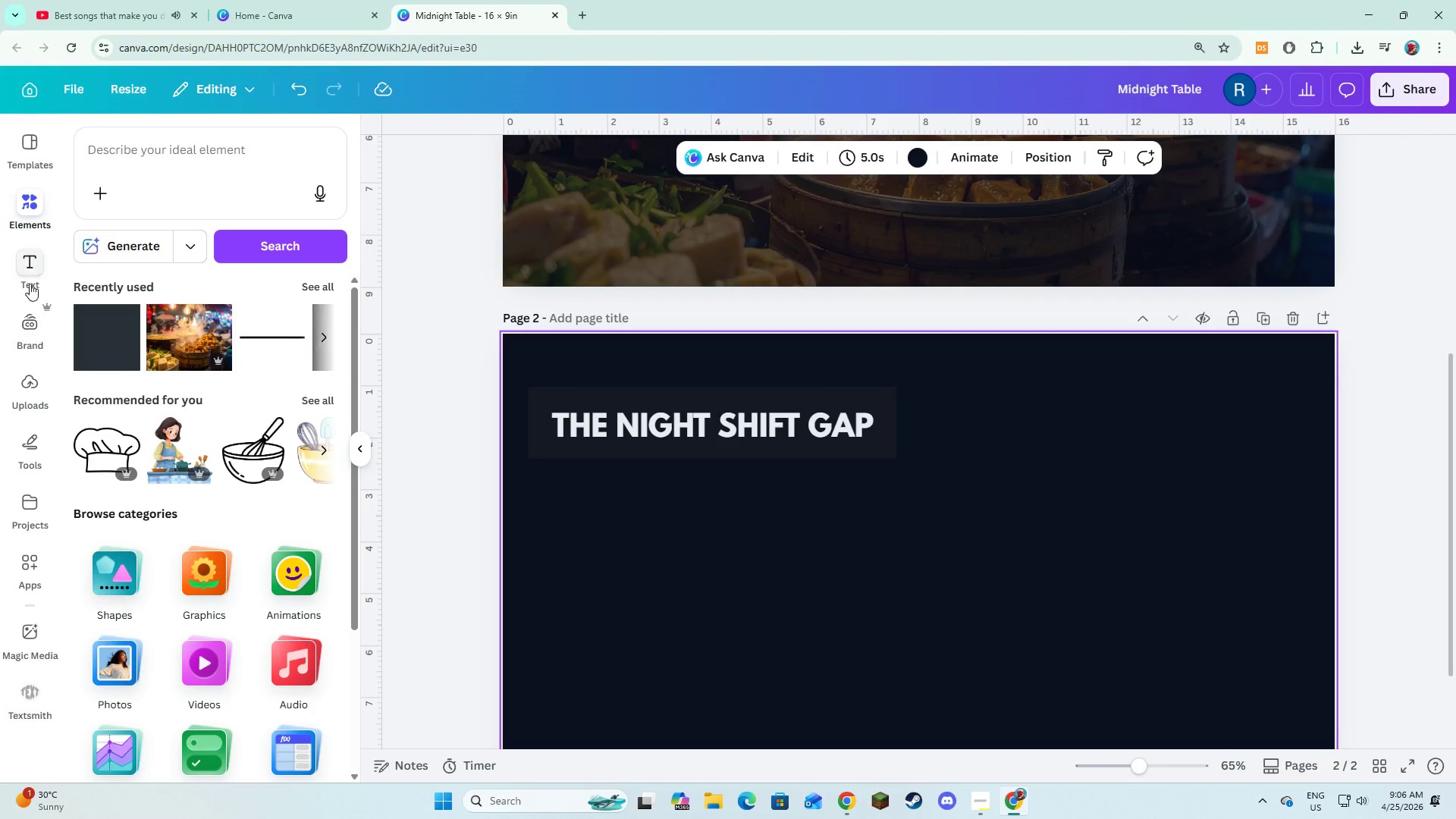 
left_click([30, 269])
 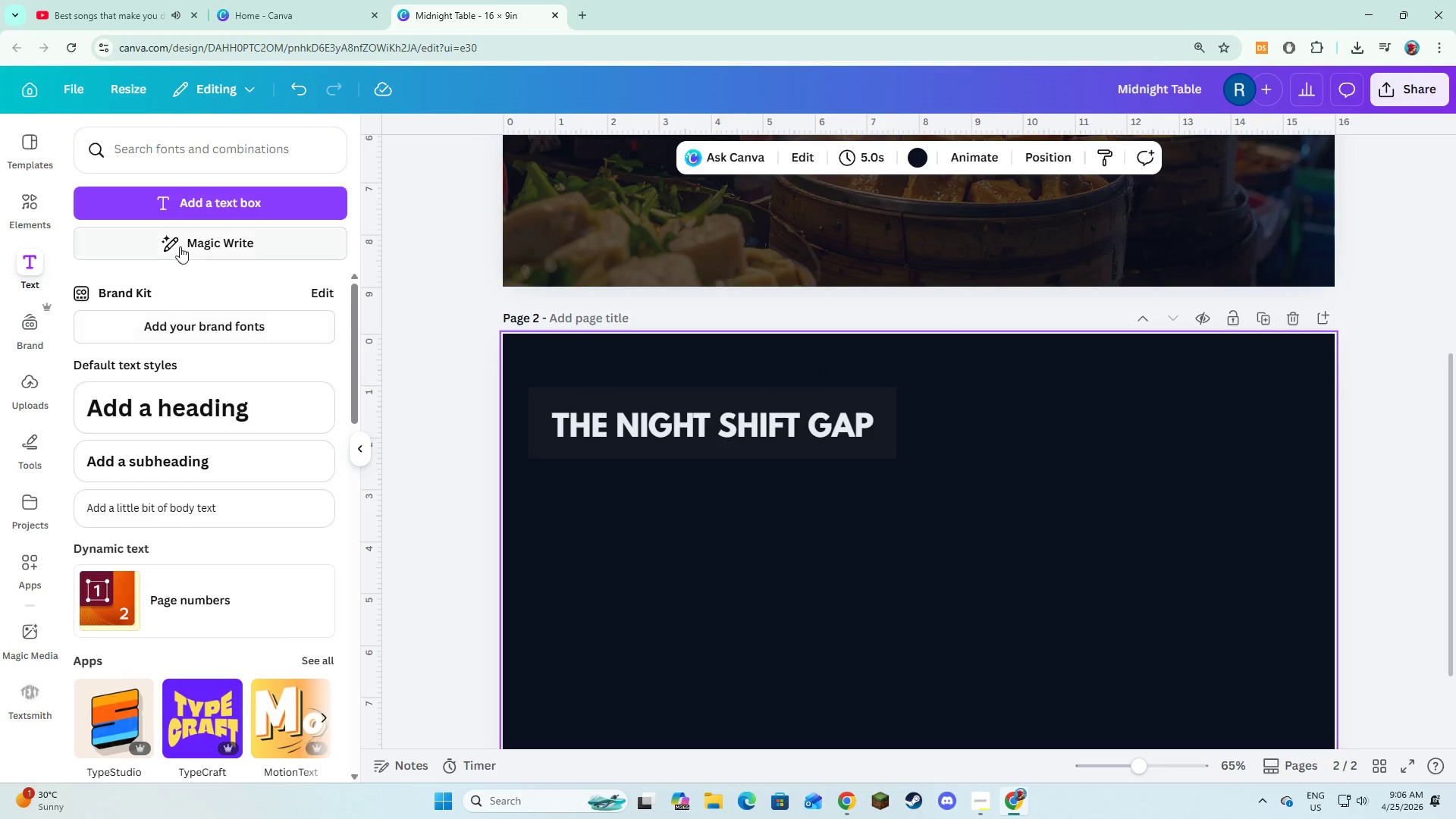 
left_click([203, 201])
 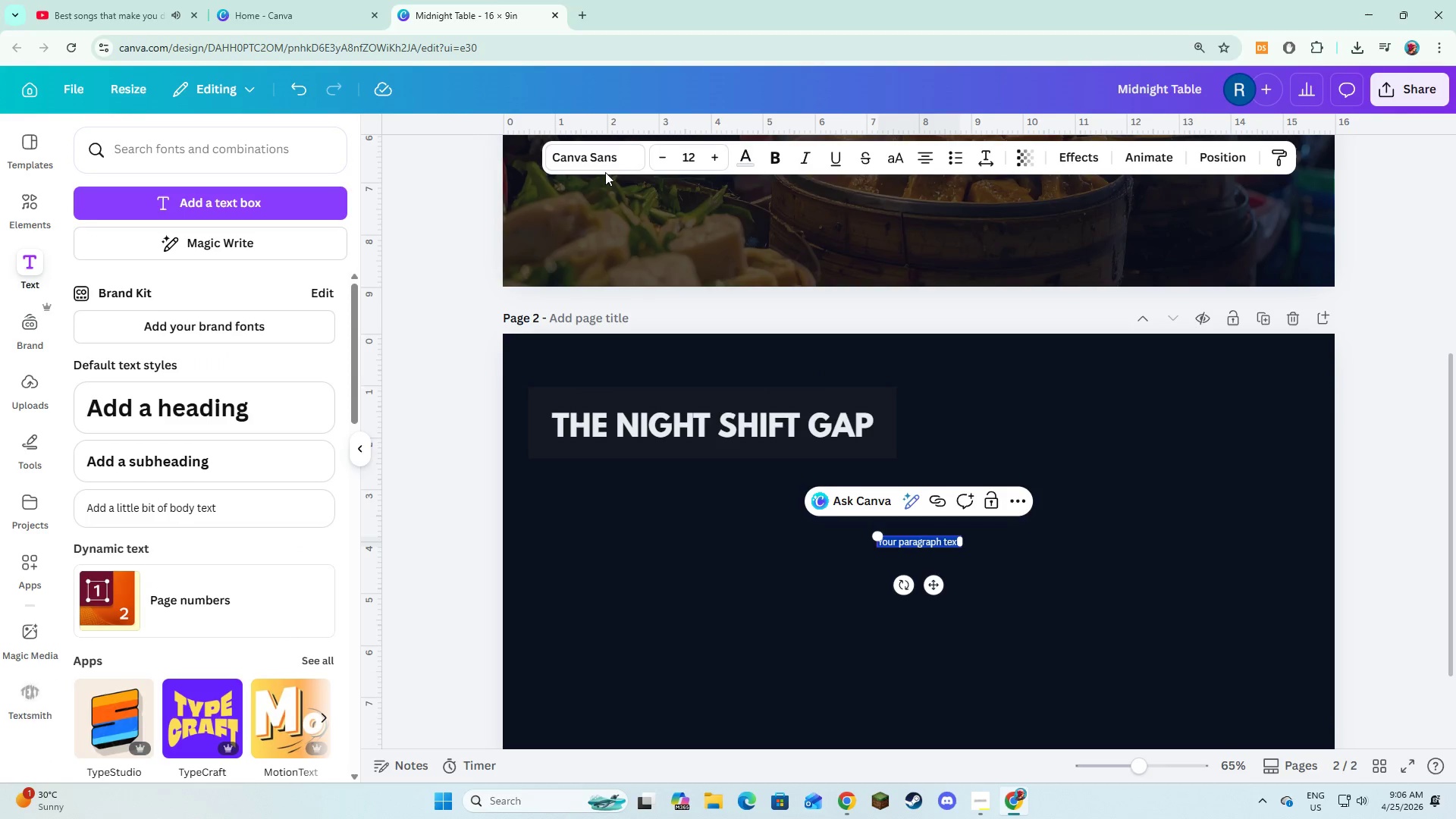 
type(Betwee)
key(Backspace)
key(Backspace)
key(Backspace)
 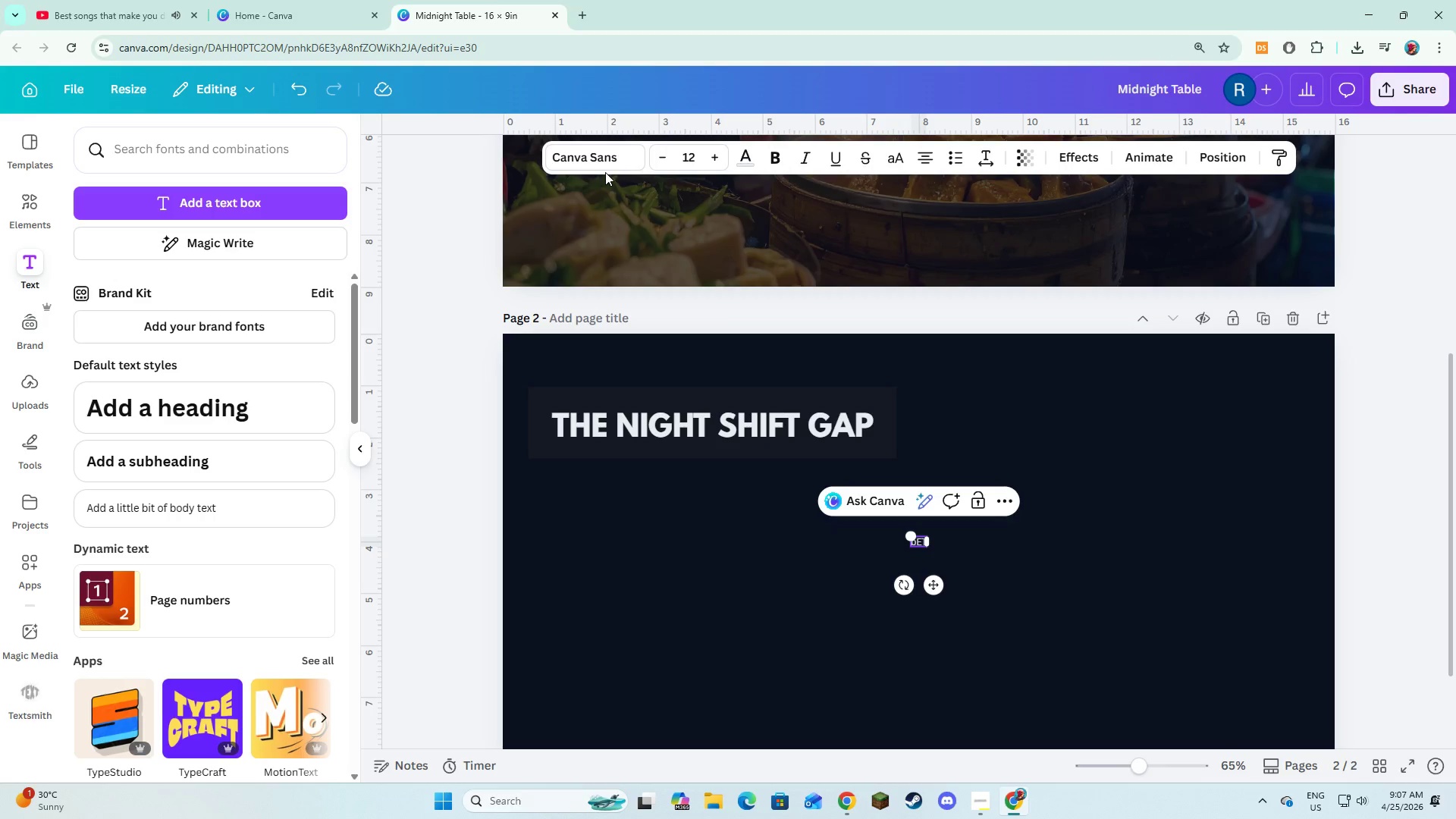 
key(Control+ControlLeft)
 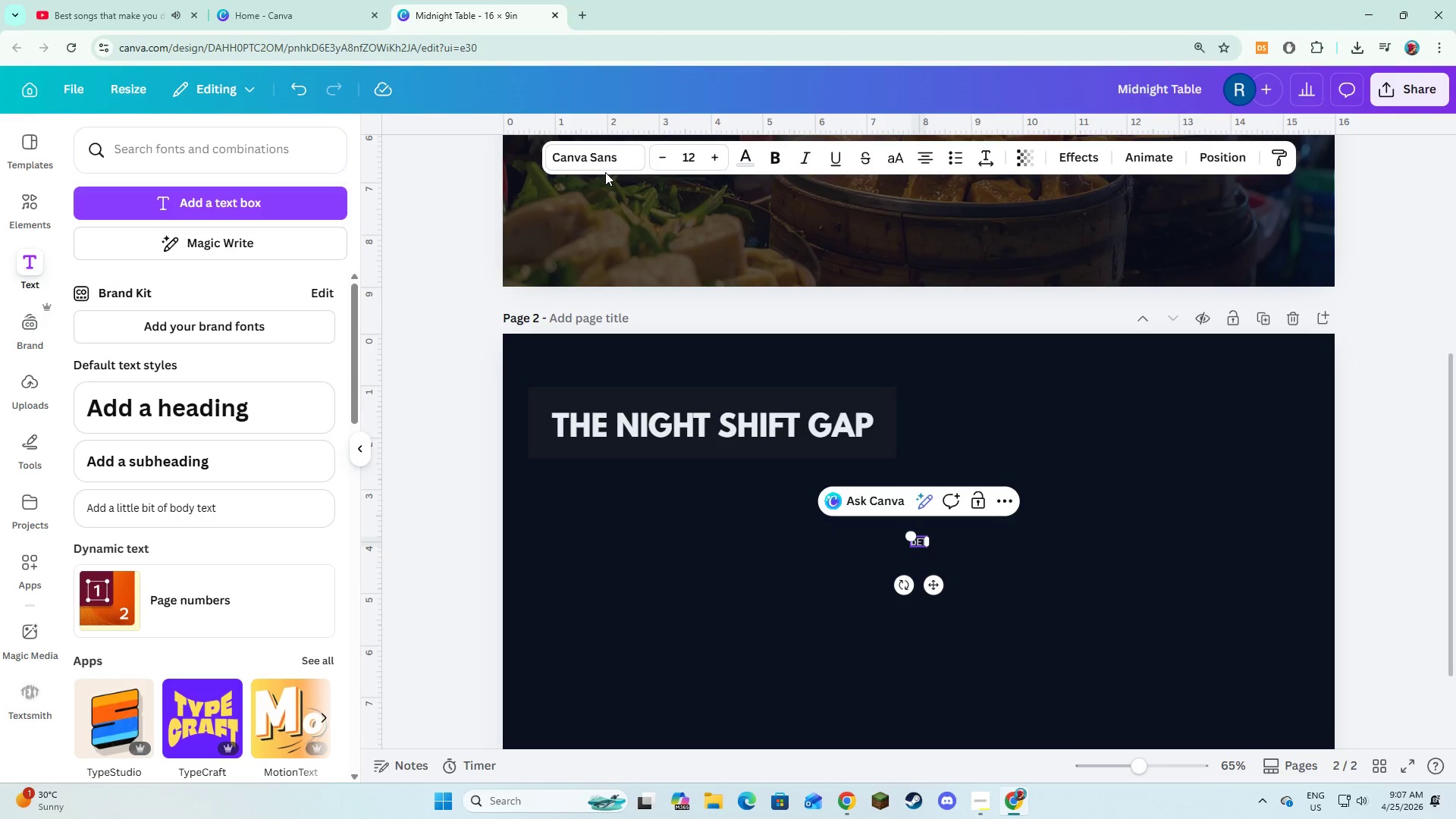 
key(Control+S)
 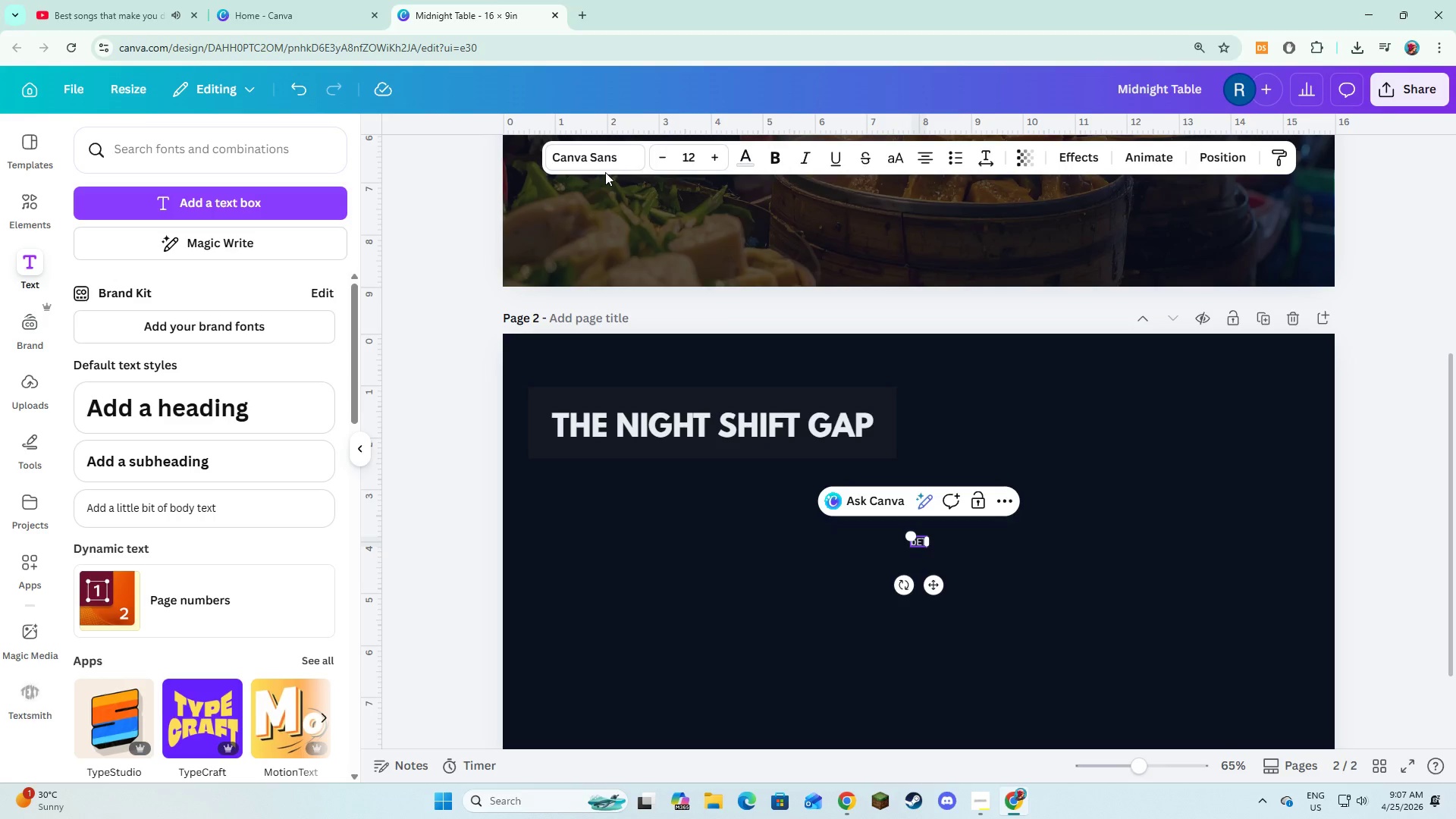 
key(Control+ControlLeft)
 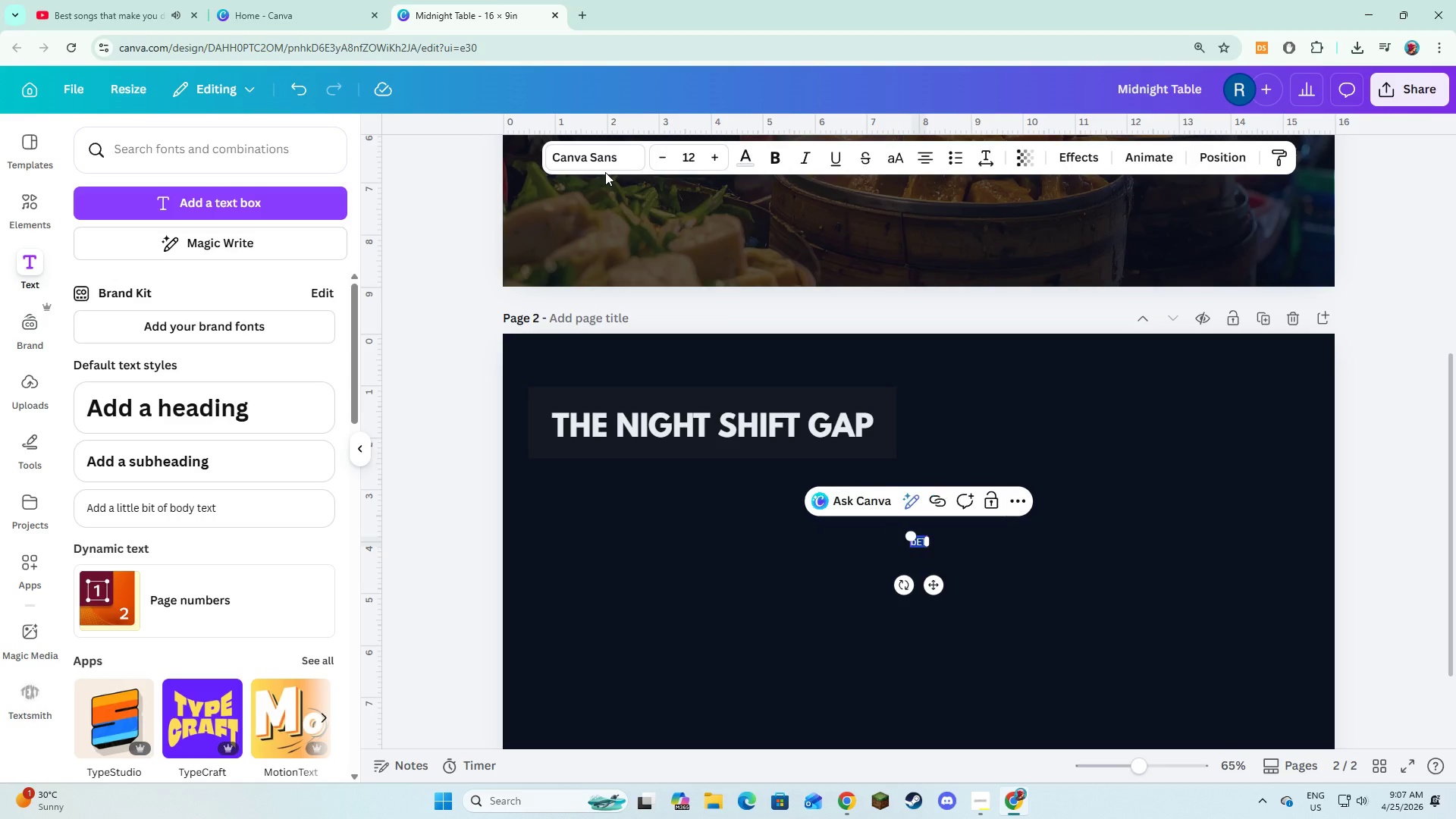 
key(Control+A)
 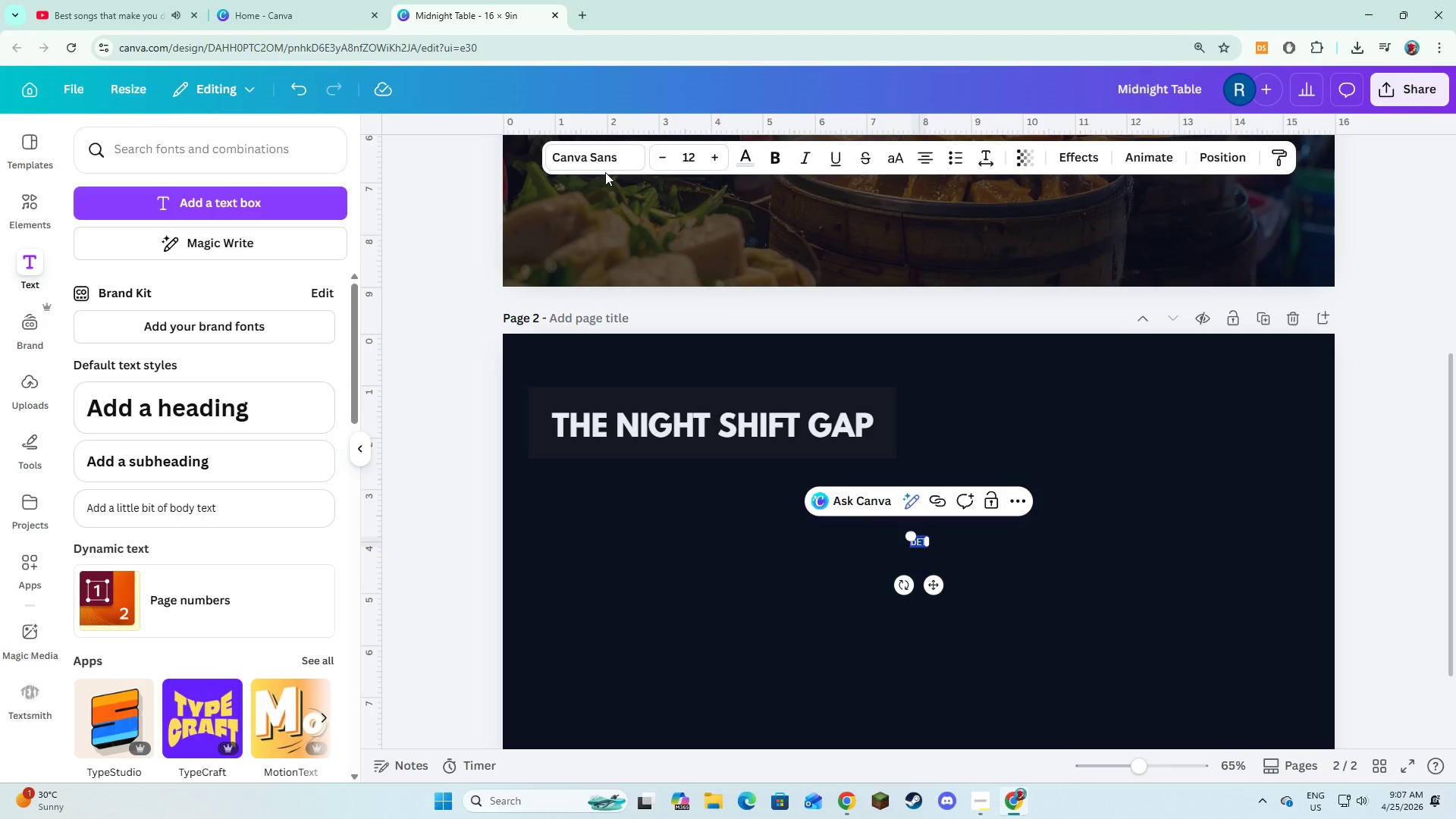 
type(Between 11 PM and 6 AM, essential workers face a critical nutrition gap. Most food servie)
key(Backspace)
type(ces ar )
key(Backspace)
type(e closed, forcing reliance on low quality )
 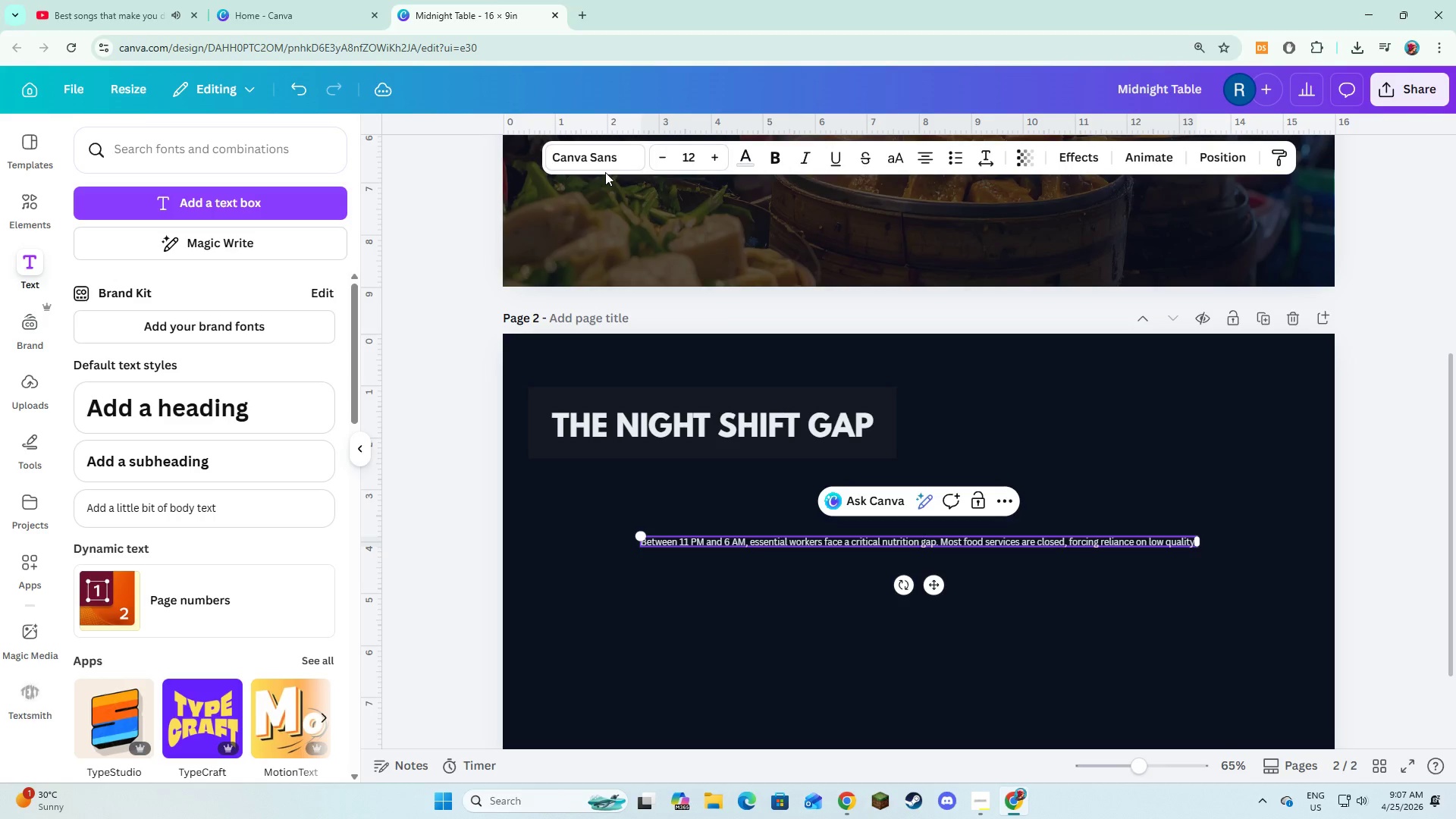 
key(Backspace)
type(, high suf)
key(Backspace)
type(gar convenience meals.)
 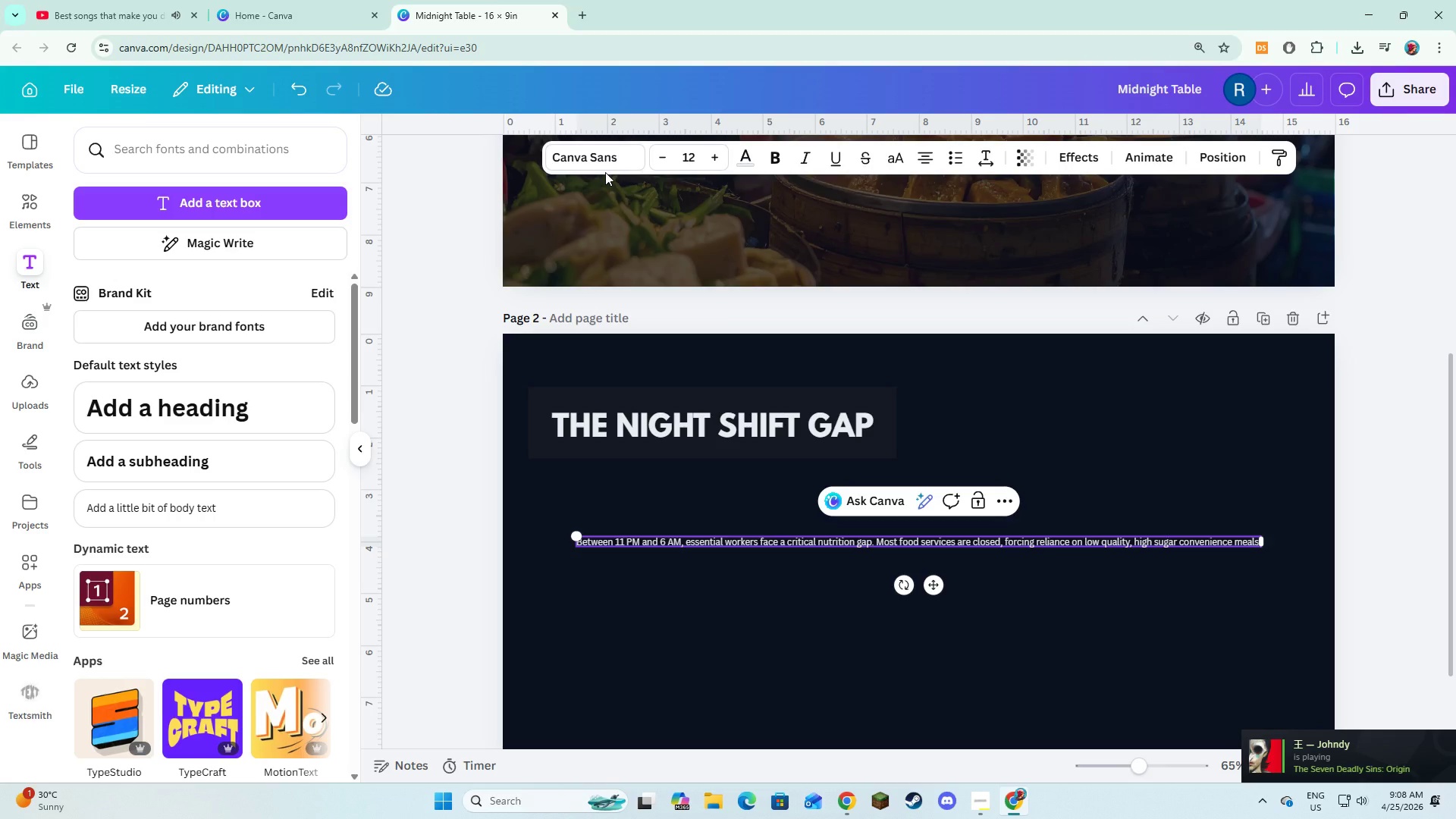 
key(Control+A)
 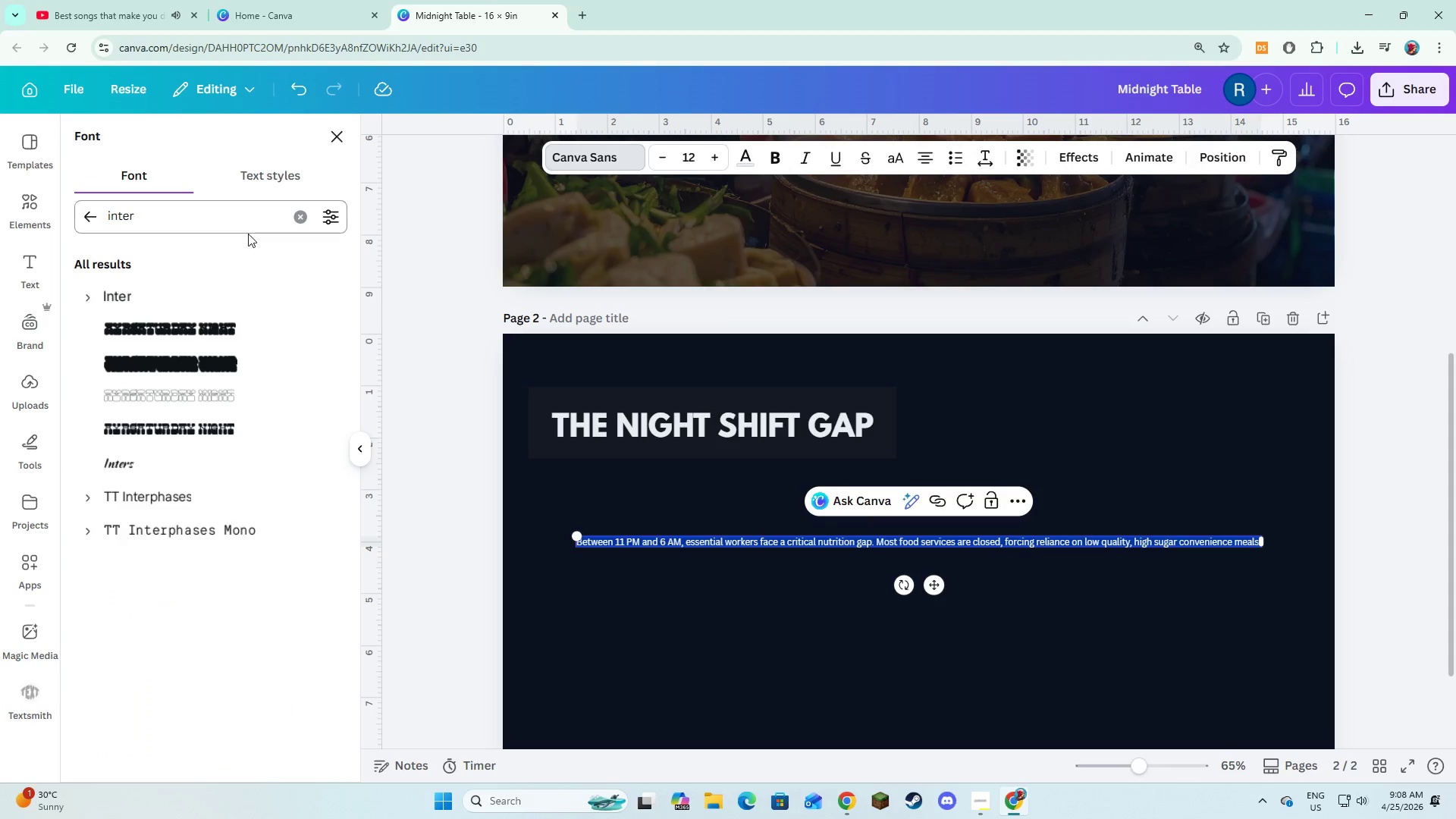 
left_click([200, 297])
 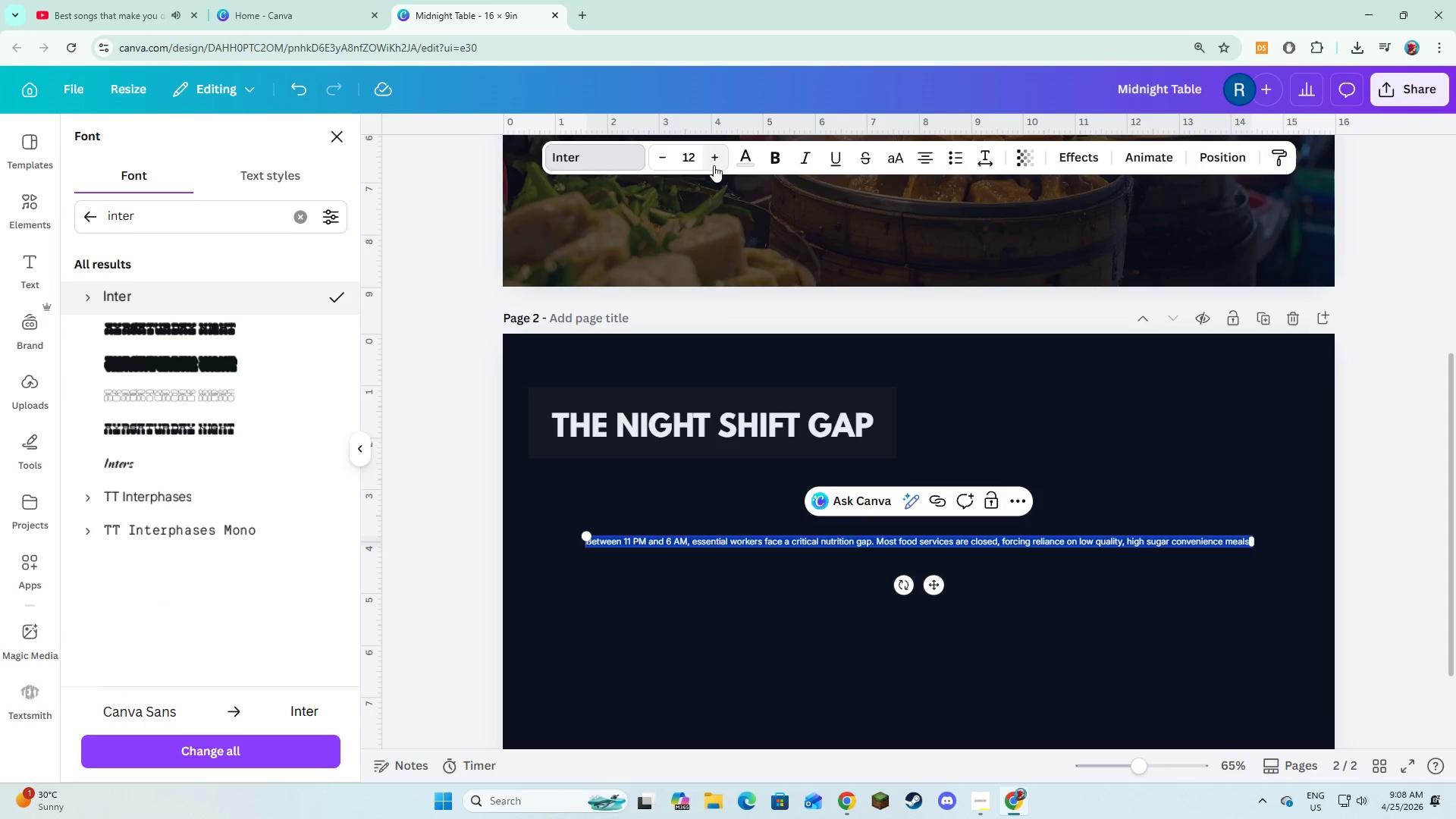 
double_click([714, 165])
 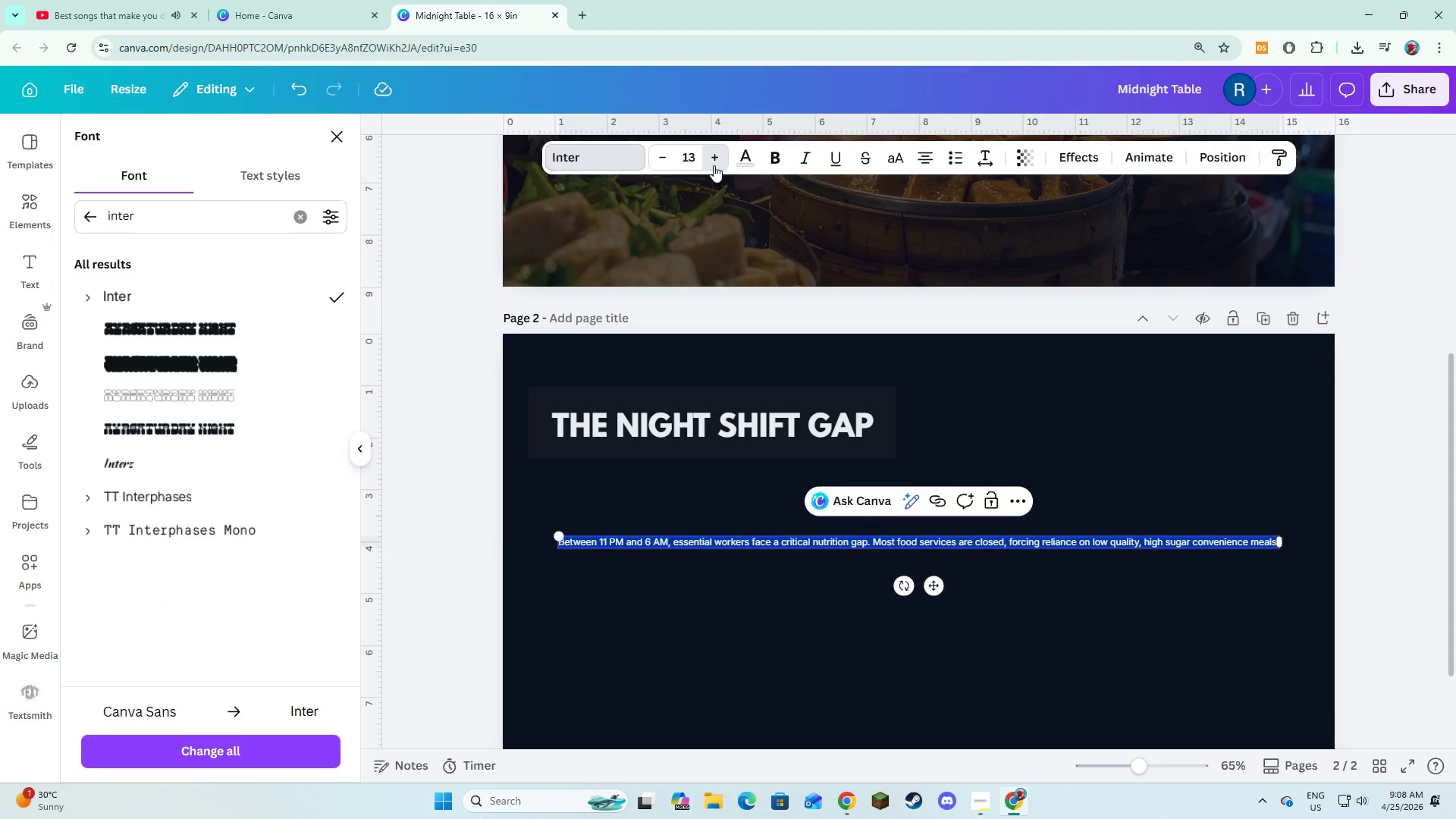 
triple_click([714, 165])
 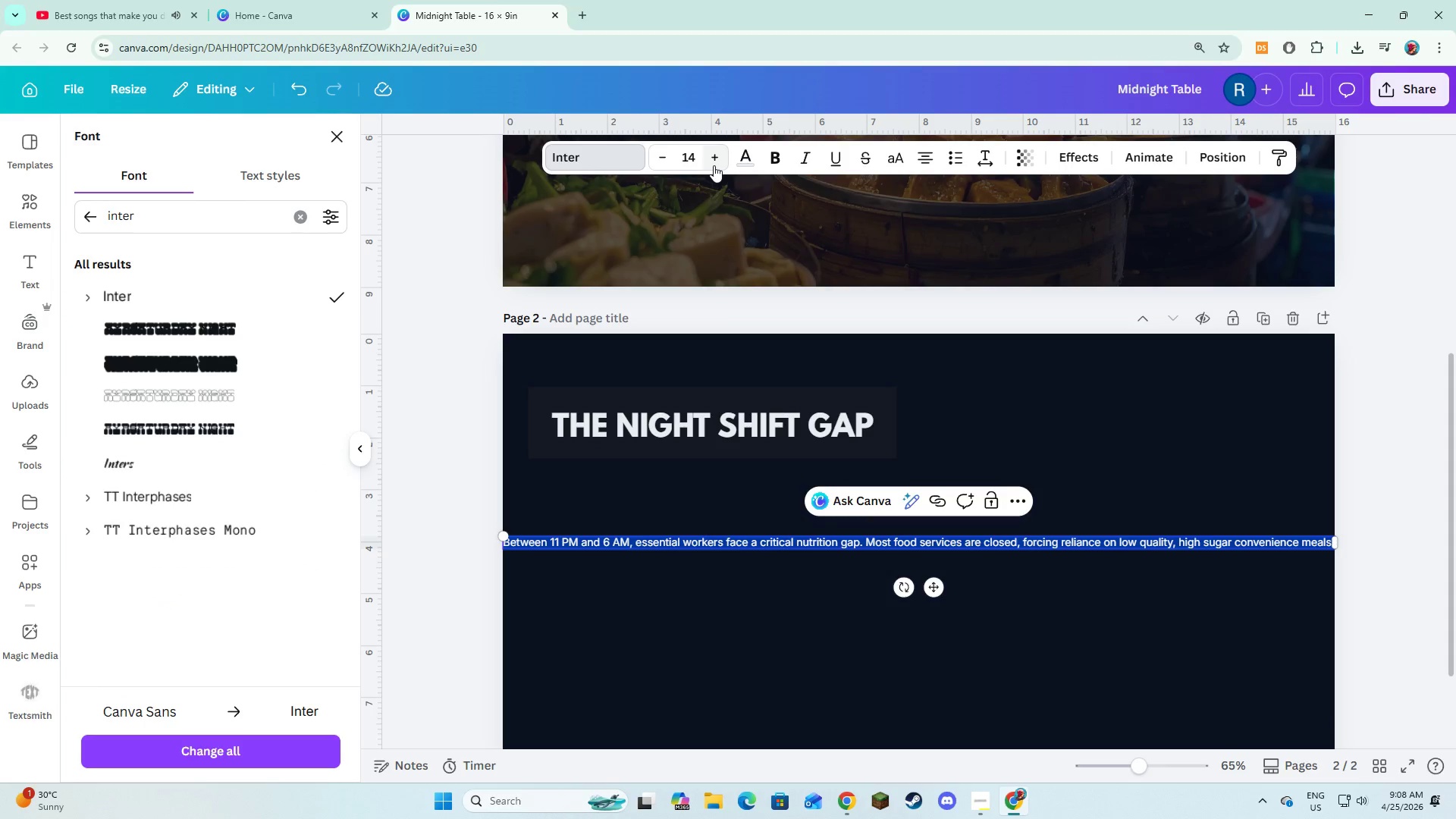 
triple_click([714, 165])
 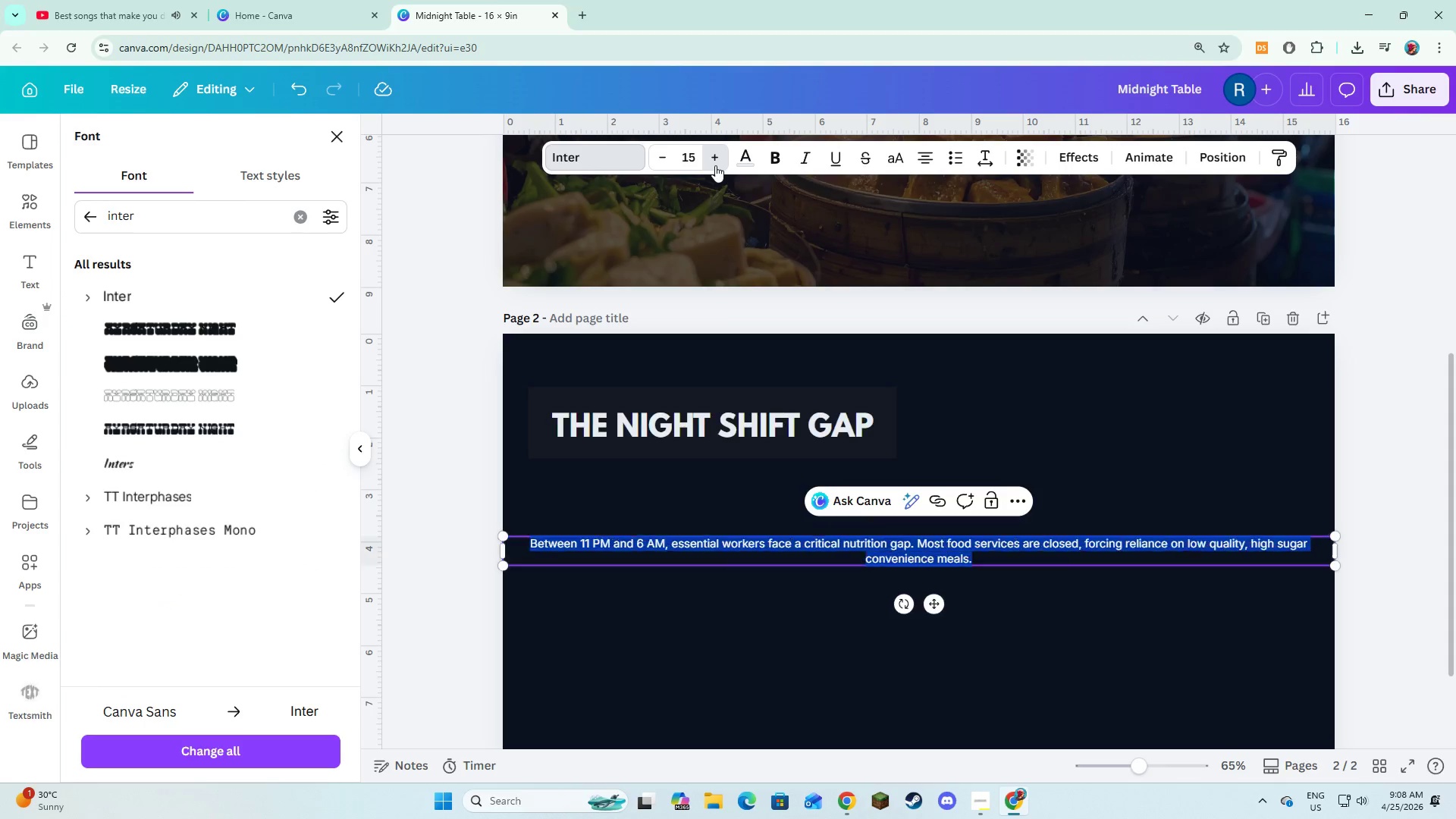 
triple_click([715, 165])
 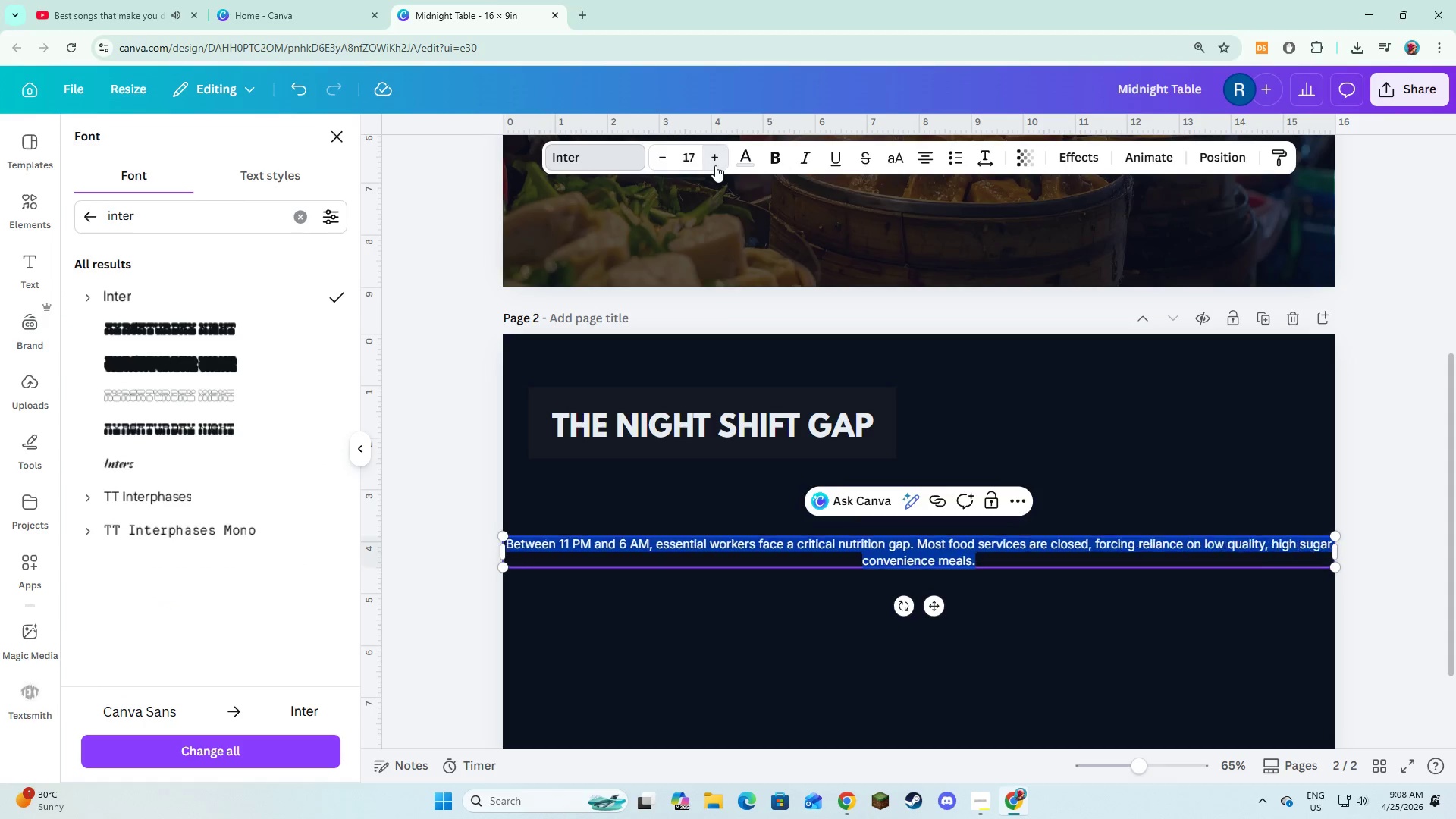 
triple_click([715, 165])
 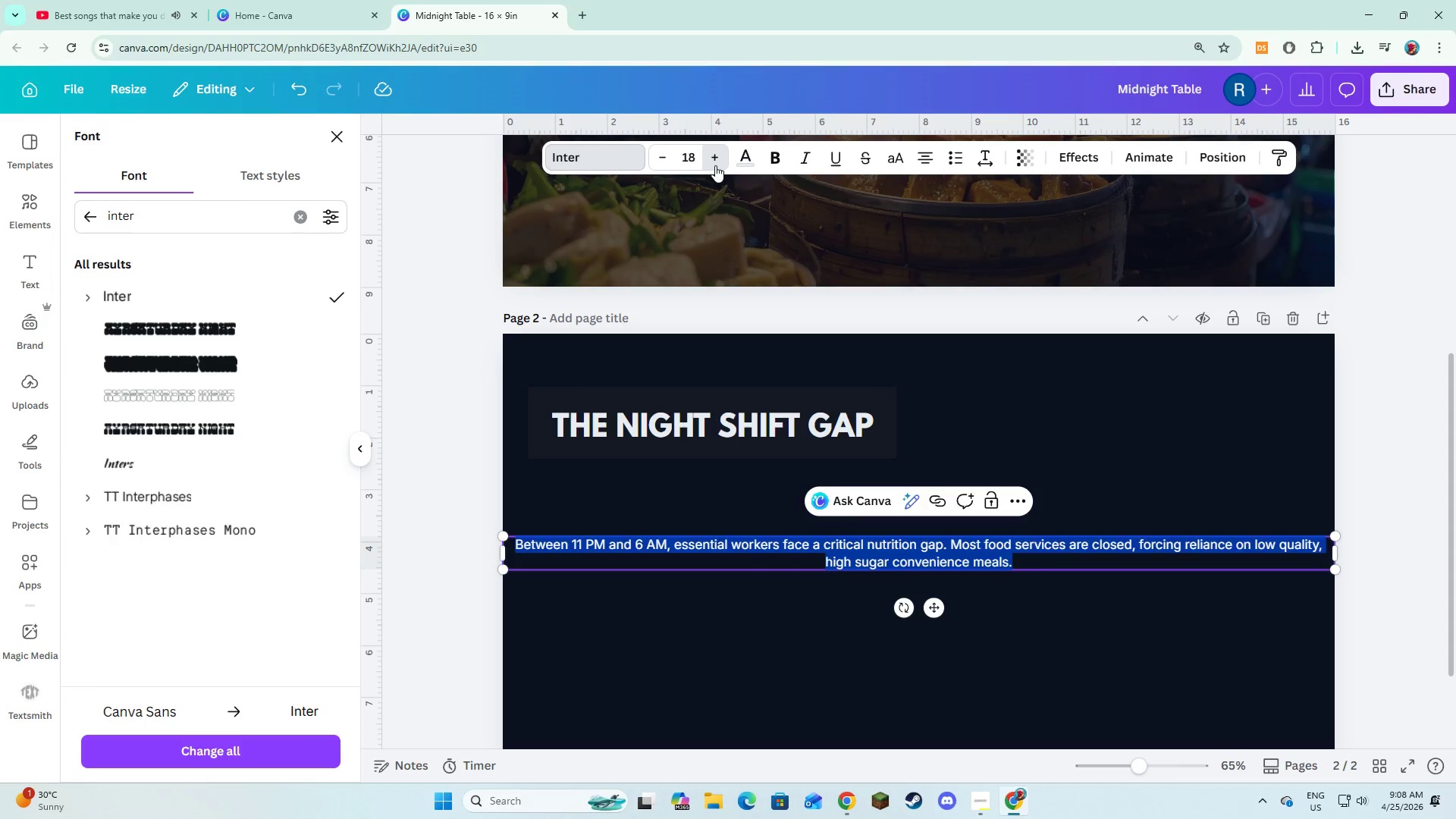 
triple_click([715, 165])
 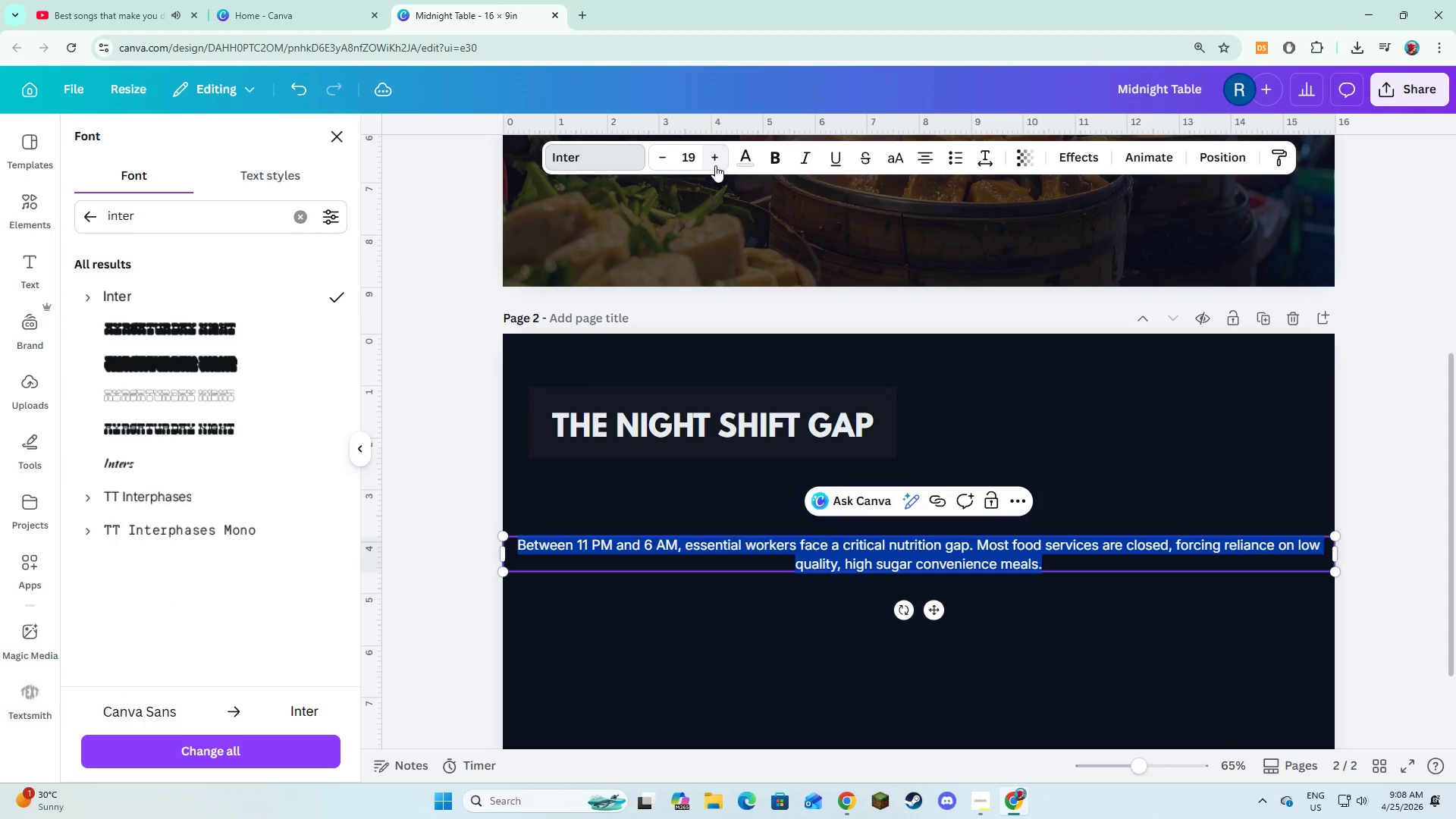 
triple_click([715, 165])
 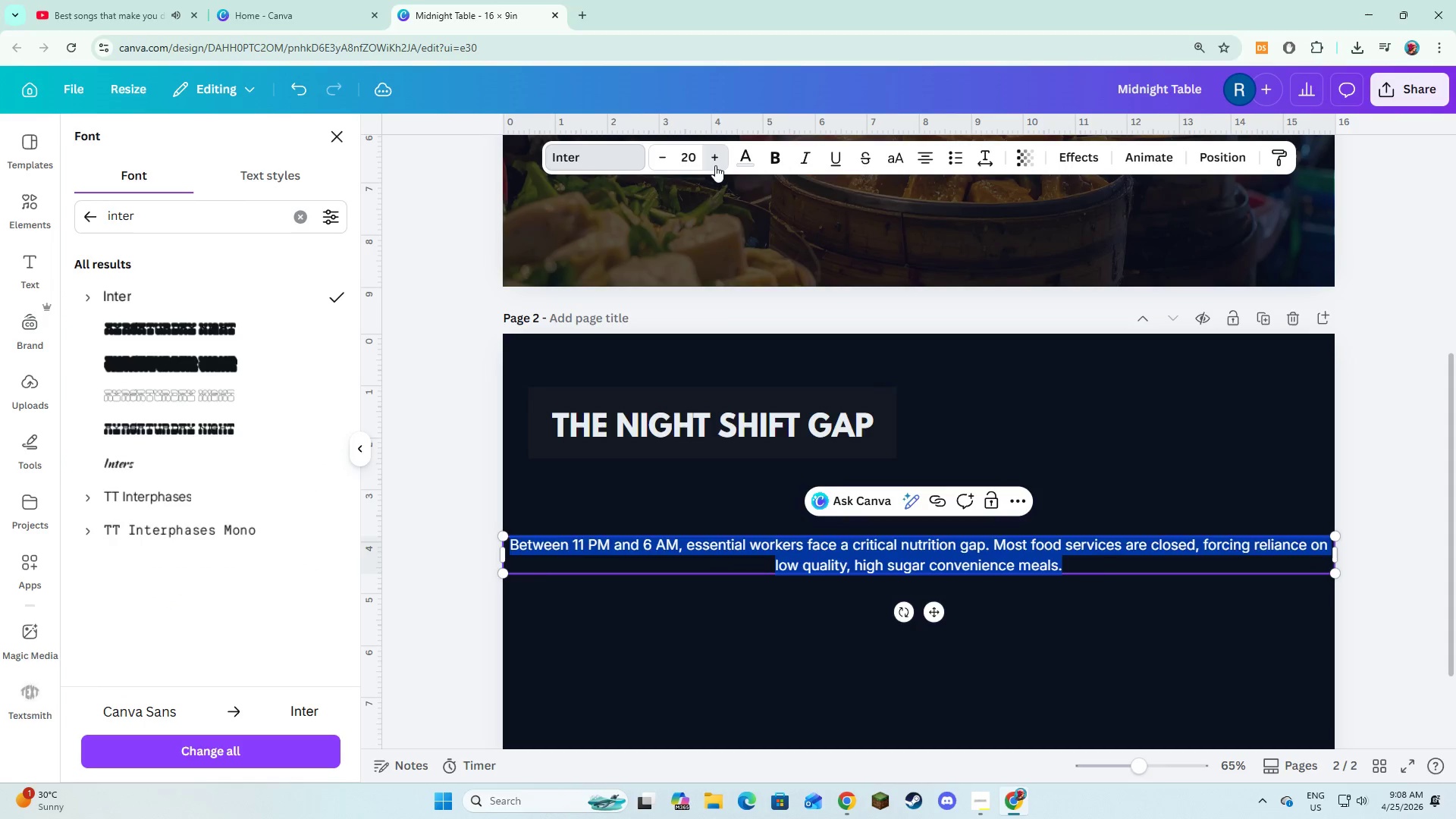 
triple_click([715, 165])
 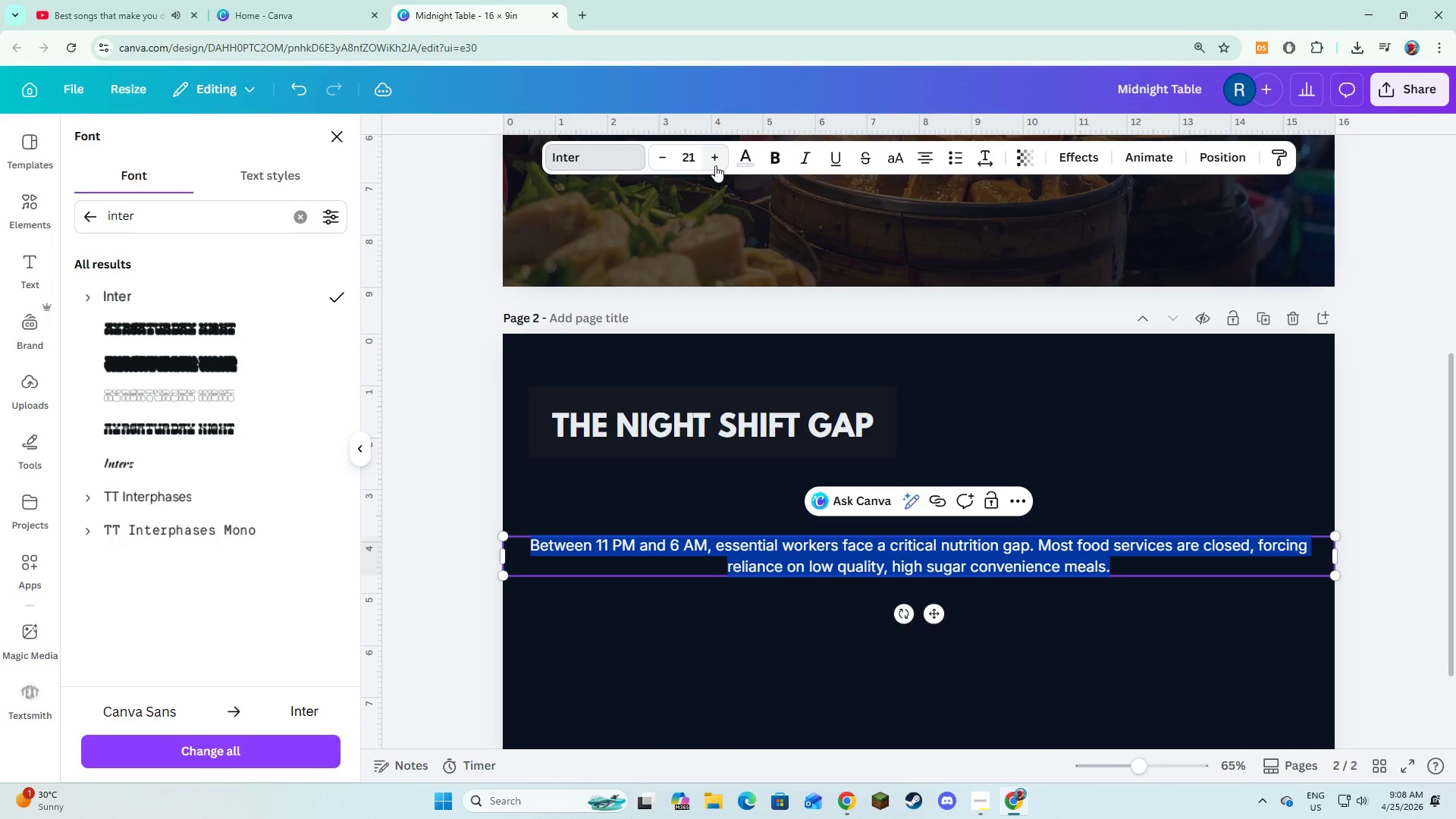 
left_click([715, 165])
 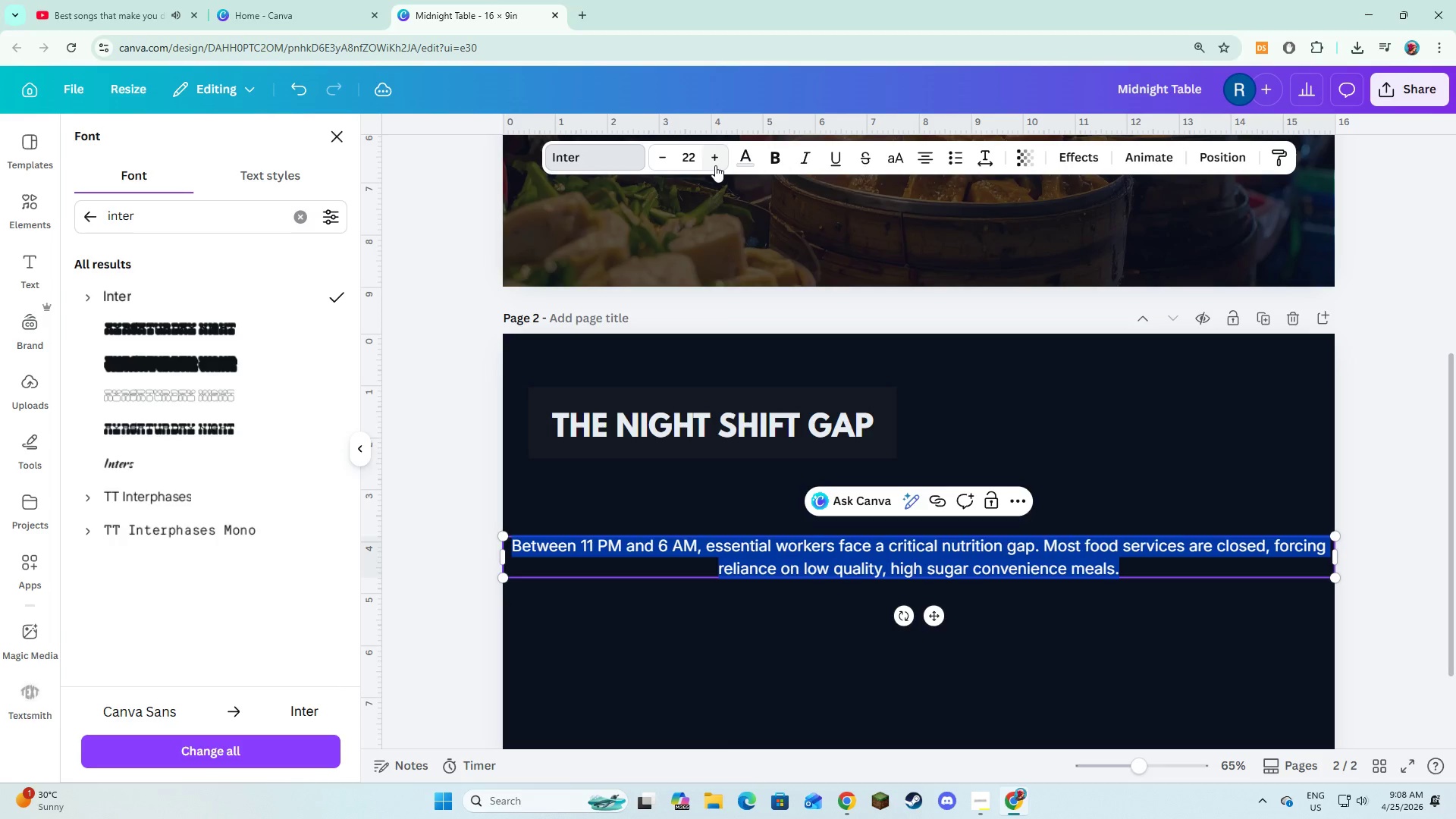 
left_click([715, 165])
 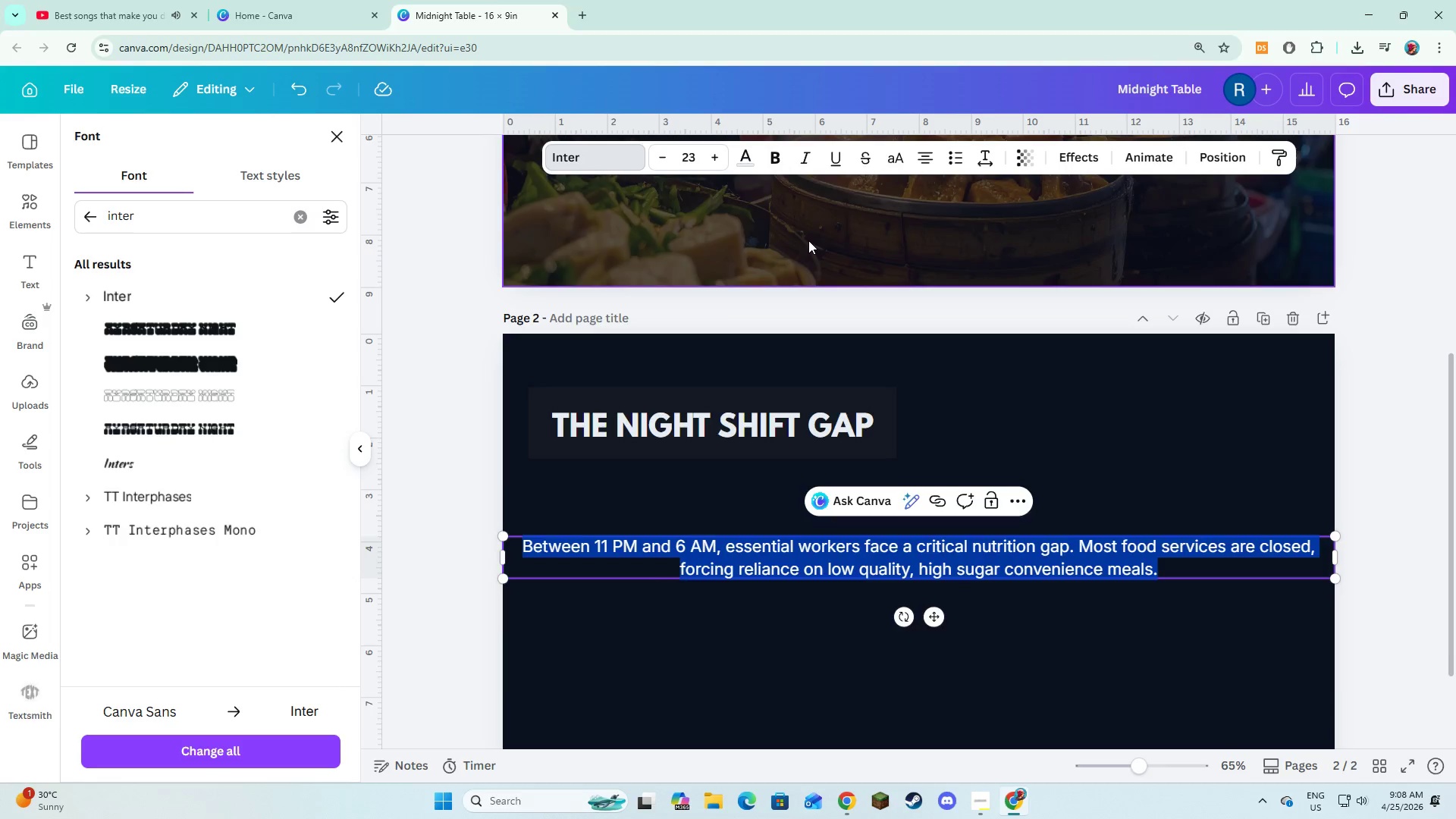 
left_click([811, 241])
 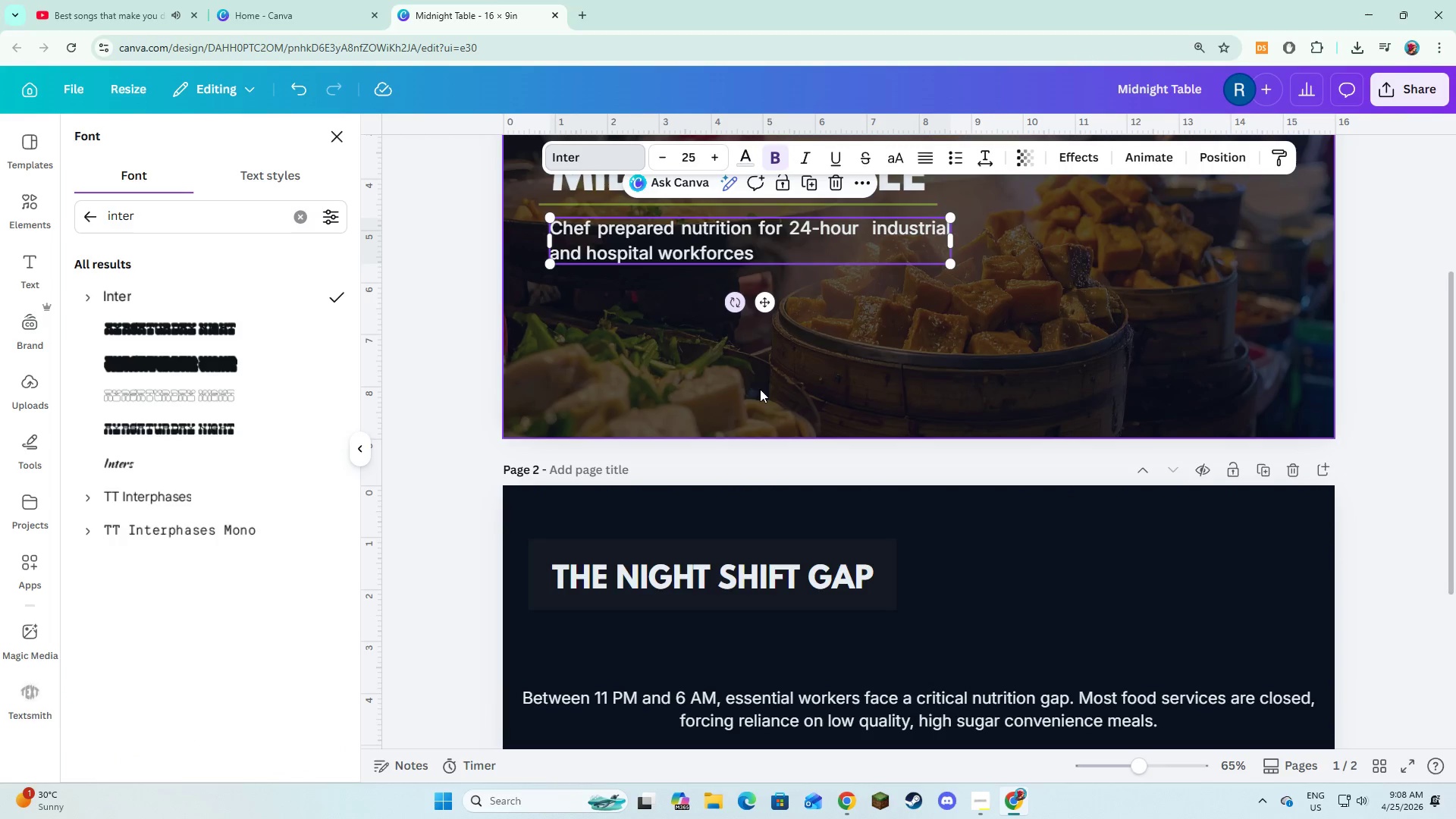 
scroll: coordinate [808, 240], scroll_direction: up, amount: 2.0
 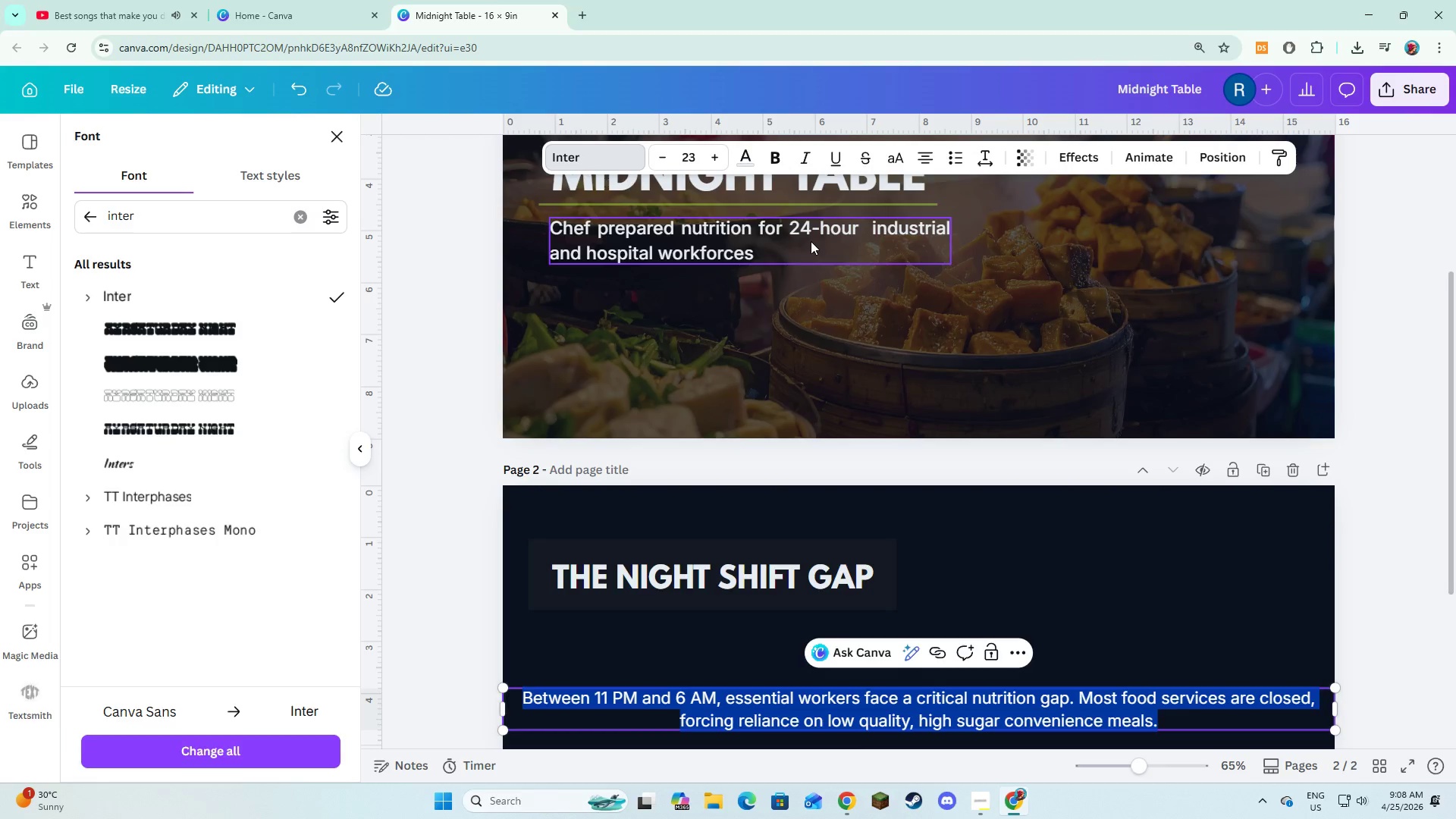 
scroll: coordinate [792, 514], scroll_direction: down, amount: 2.0
 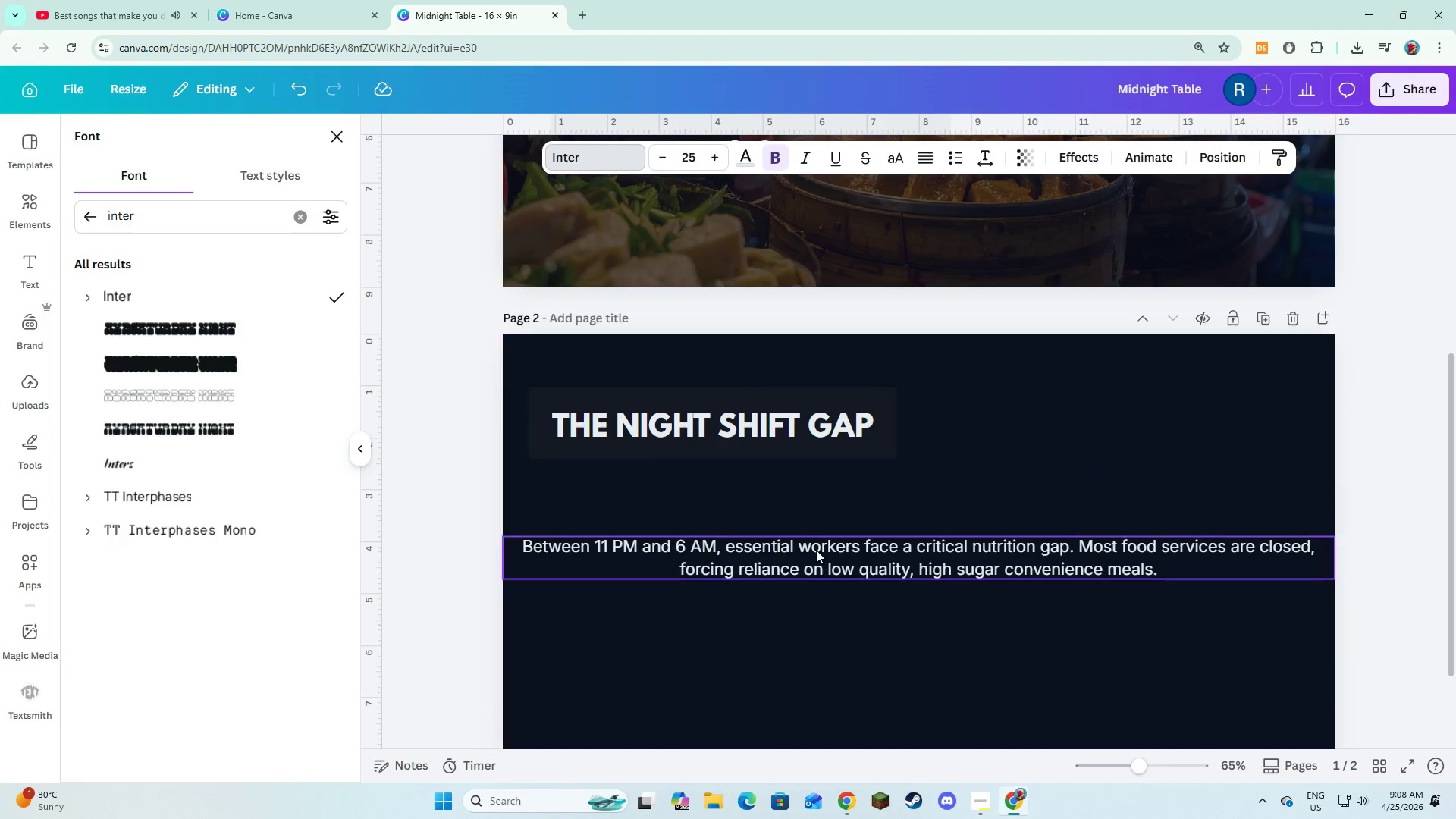 
left_click([817, 551])
 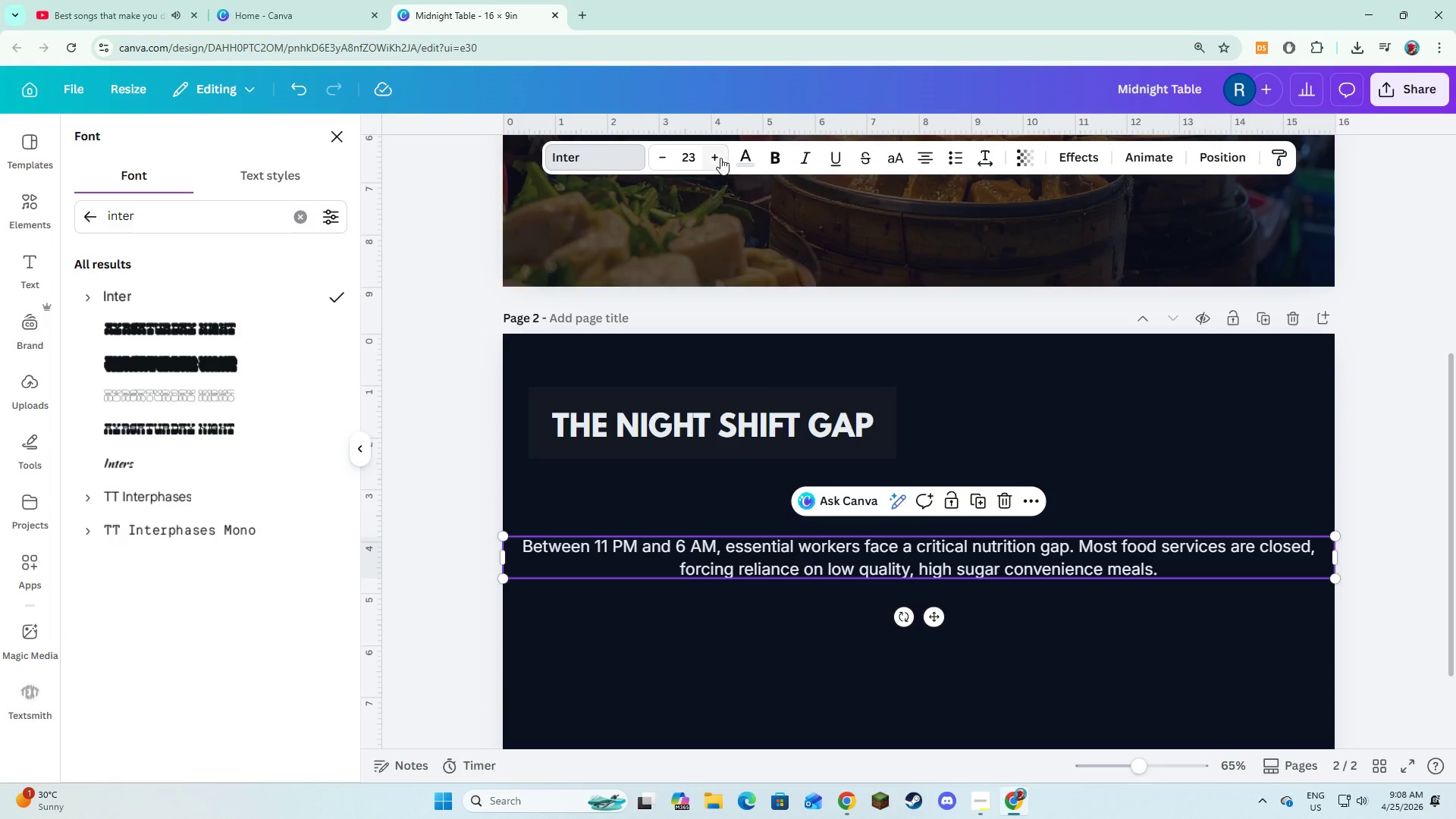 
double_click([720, 158])
 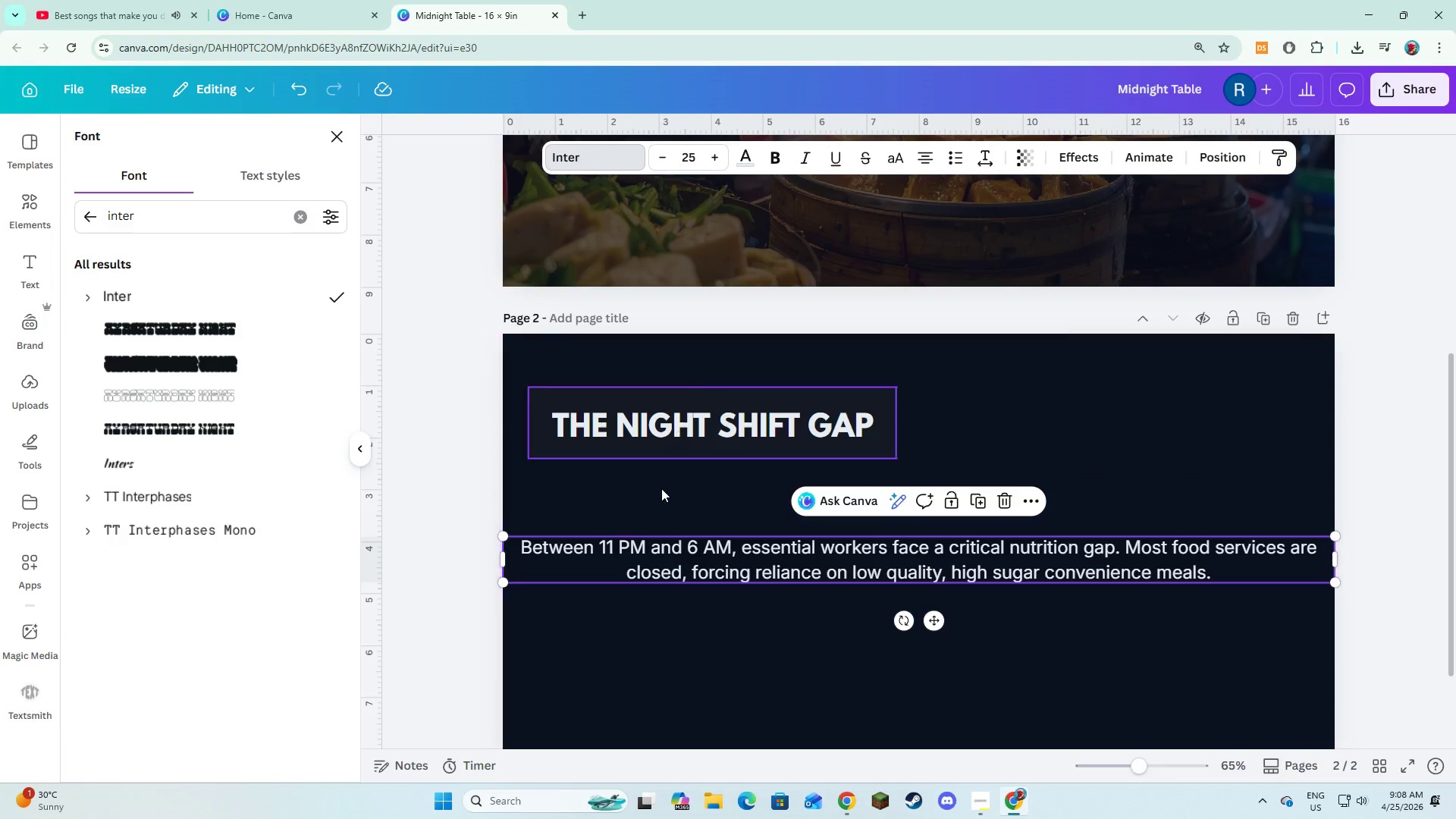 
left_click([661, 508])
 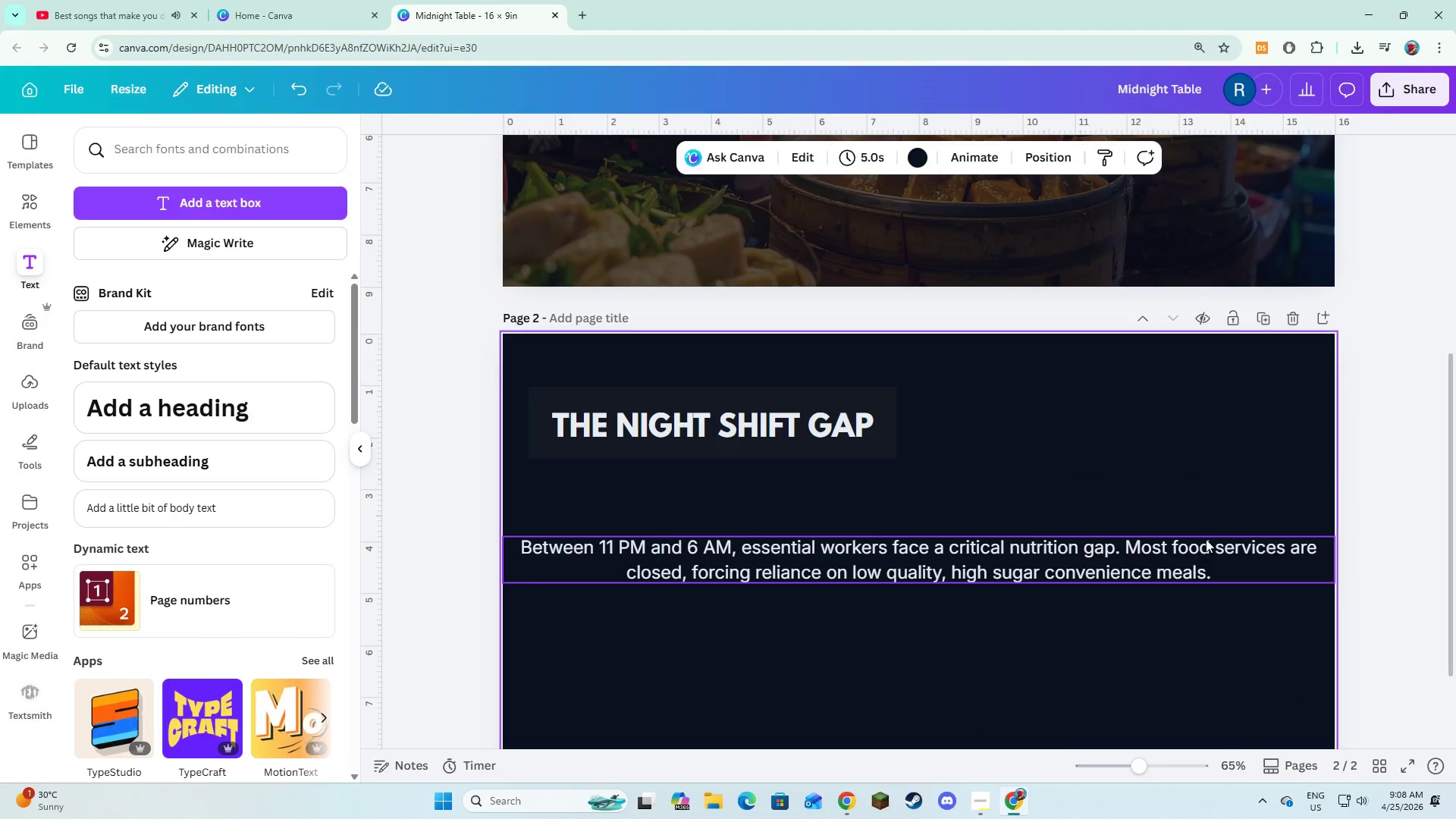 
left_click([1208, 539])
 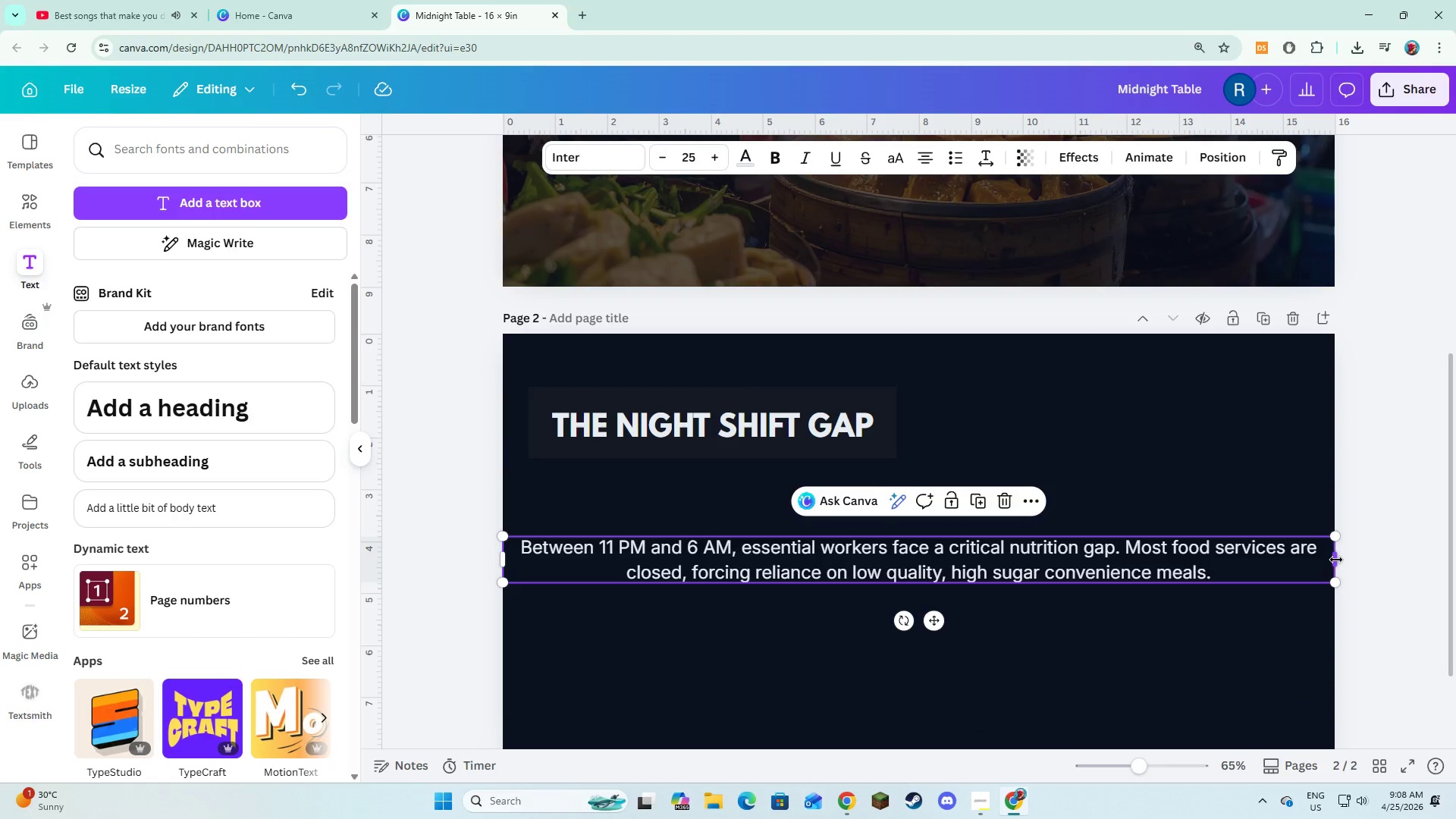 
left_click_drag(start_coordinate=[1339, 560], to_coordinate=[940, 531])
 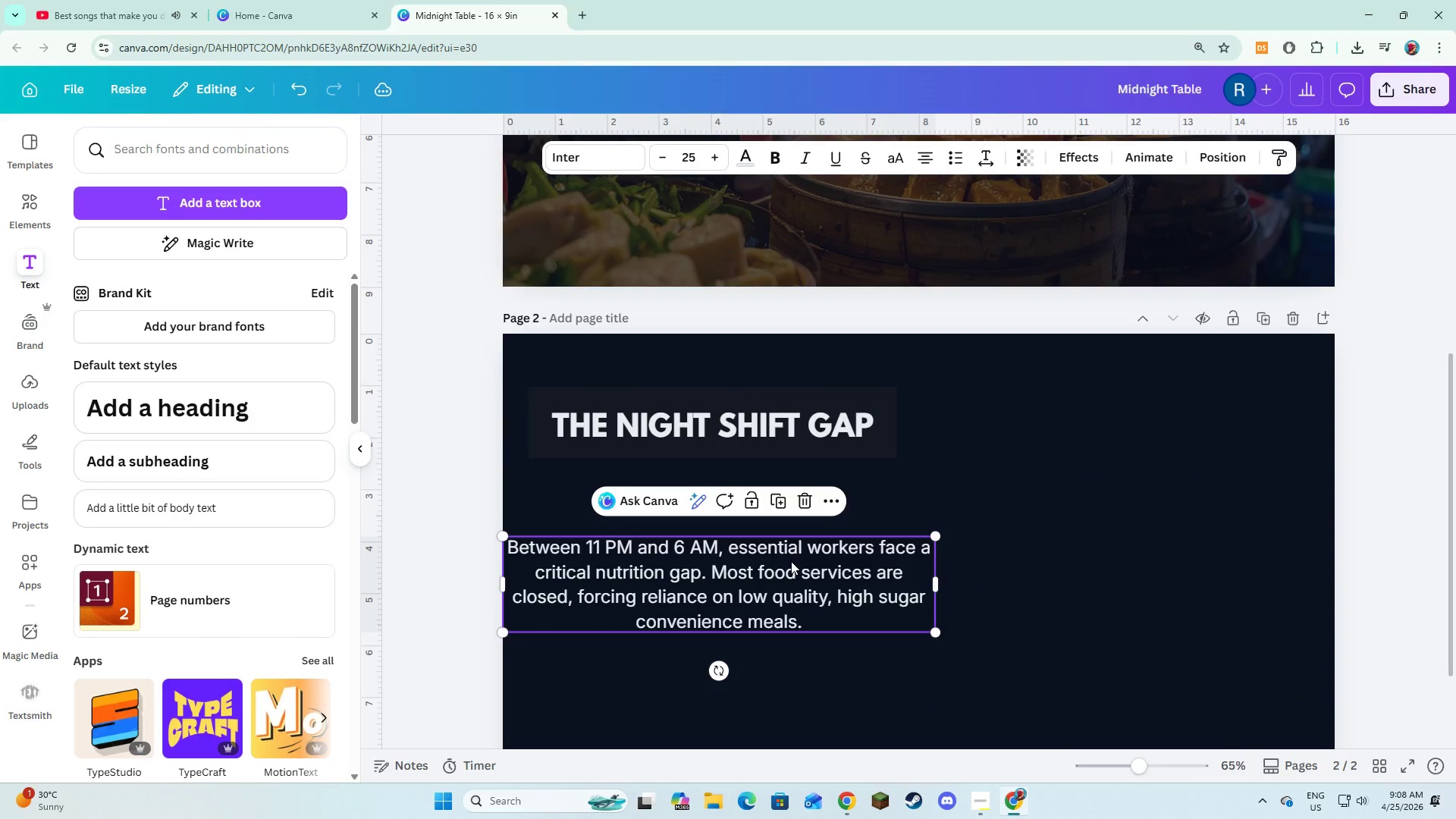 
left_click_drag(start_coordinate=[791, 561], to_coordinate=[810, 547])
 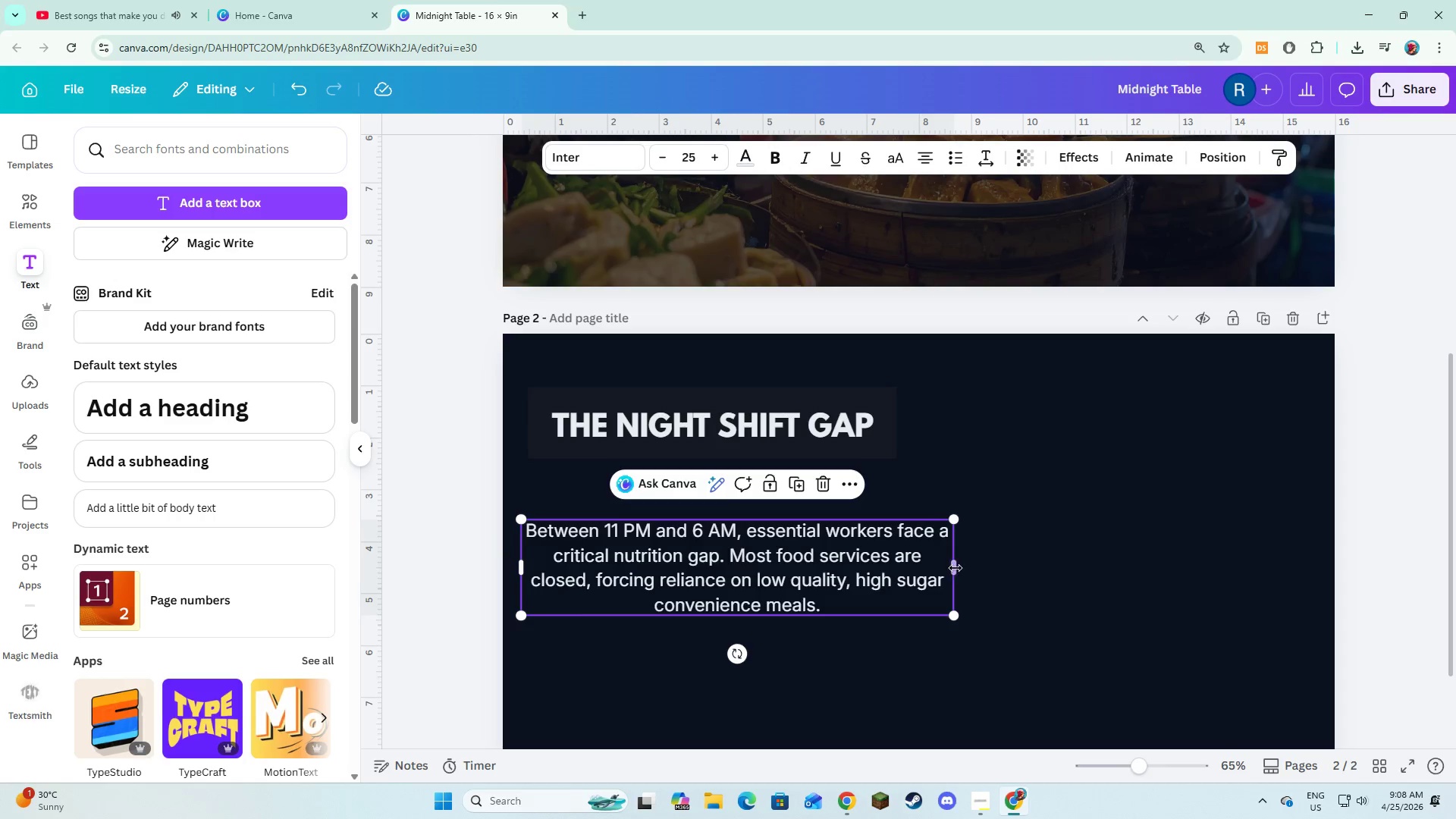 
left_click_drag(start_coordinate=[956, 568], to_coordinate=[930, 563])
 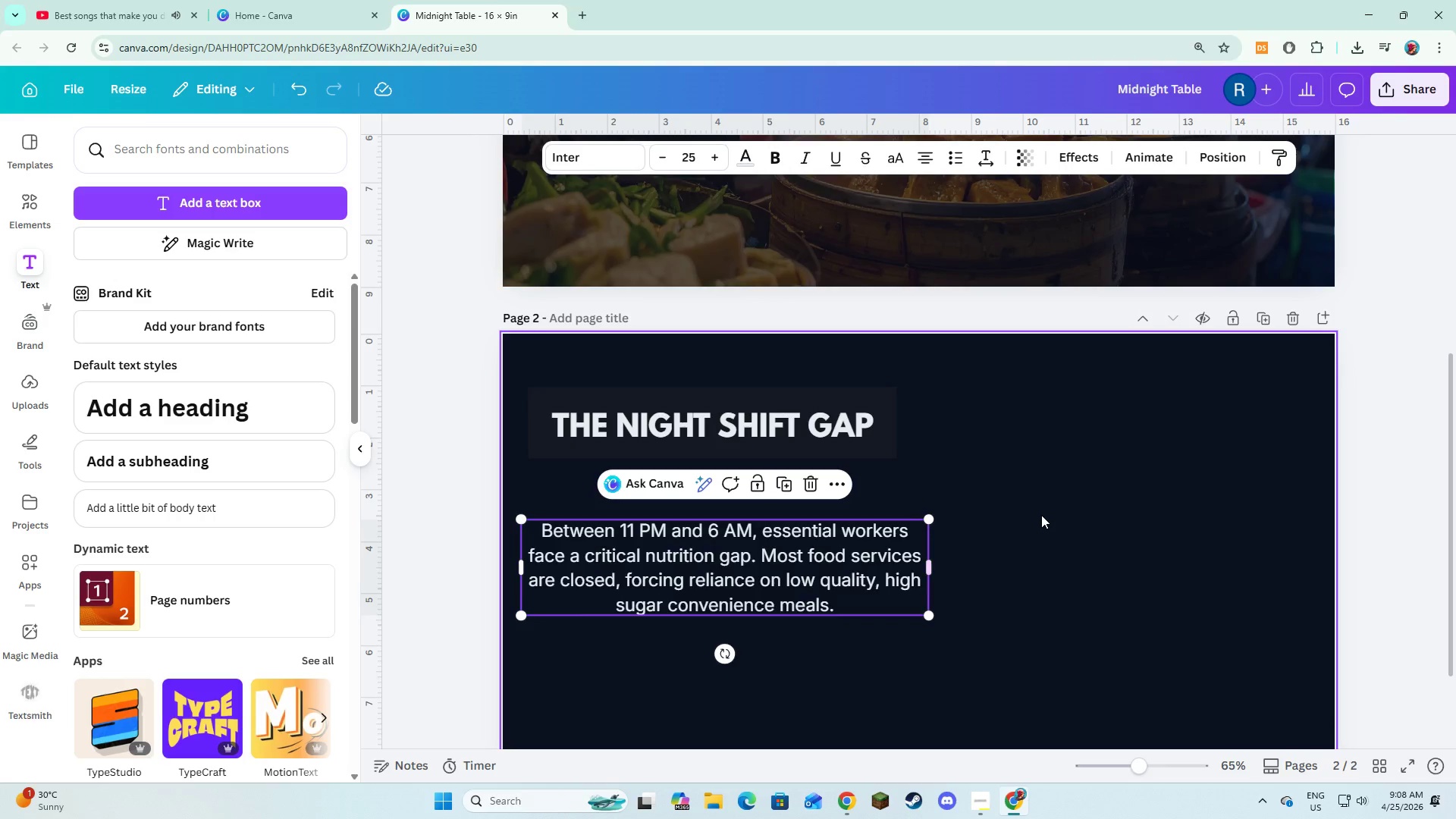 
left_click([1041, 515])
 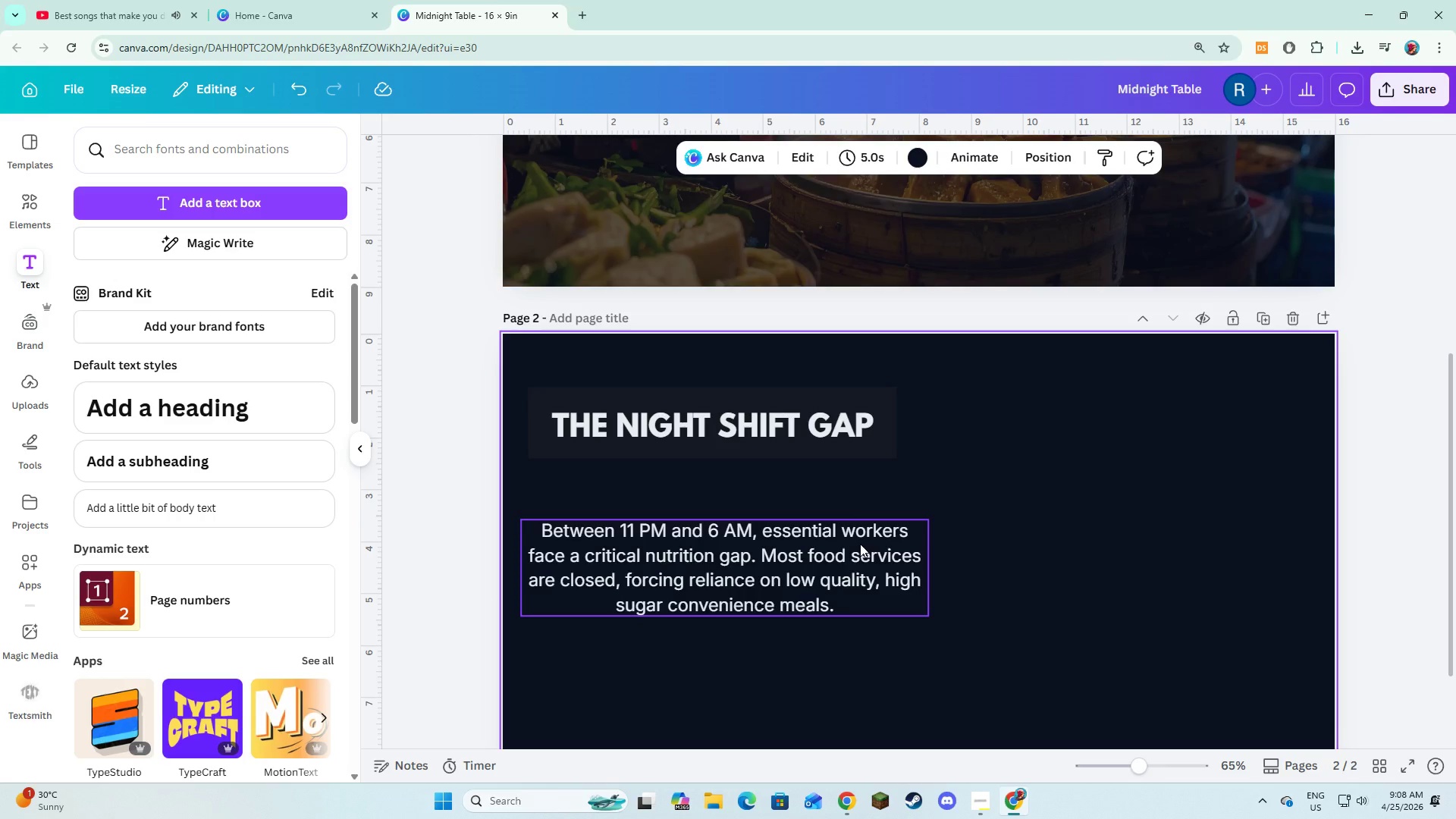 
left_click([853, 548])
 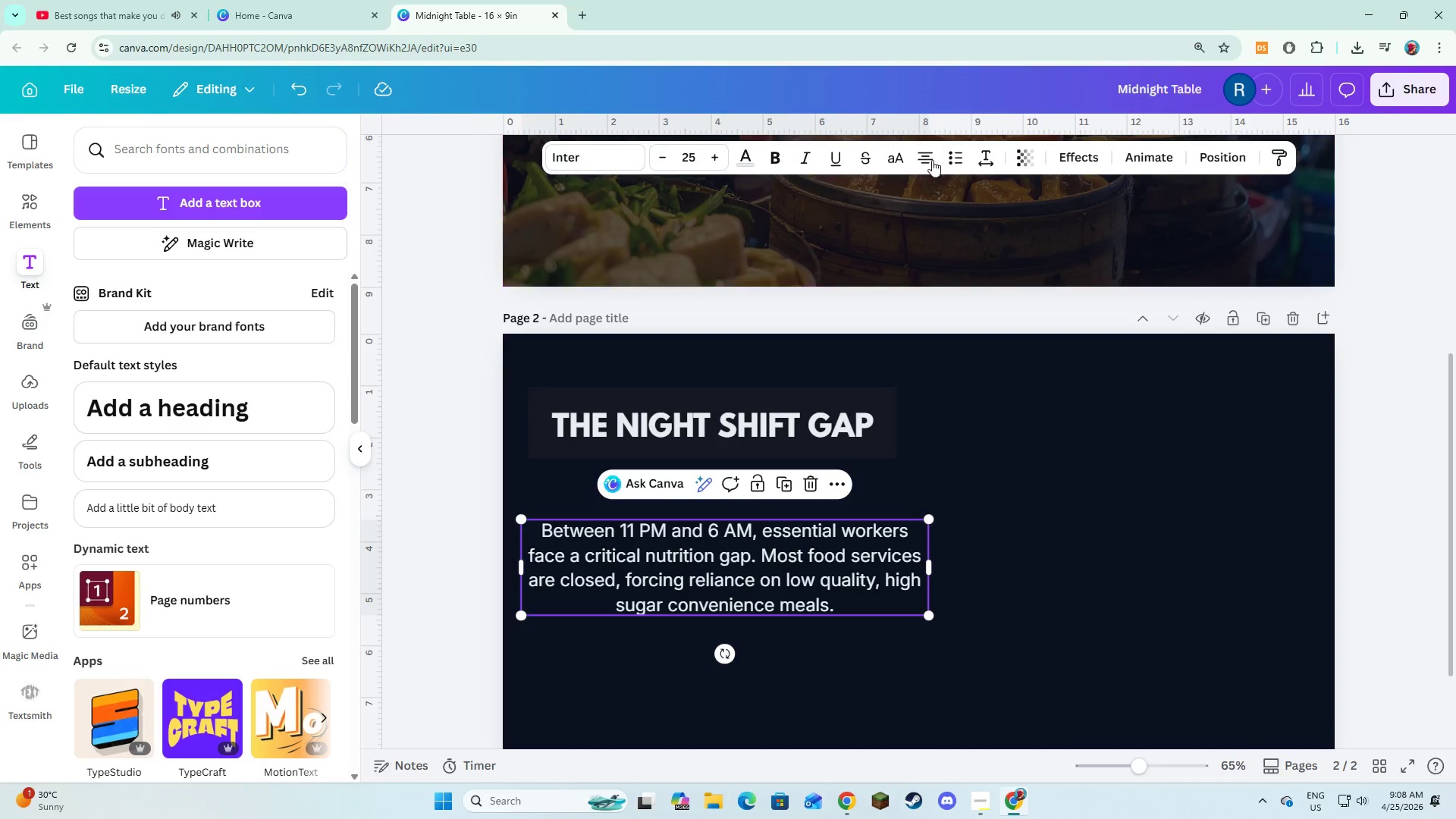 
left_click([927, 160])
 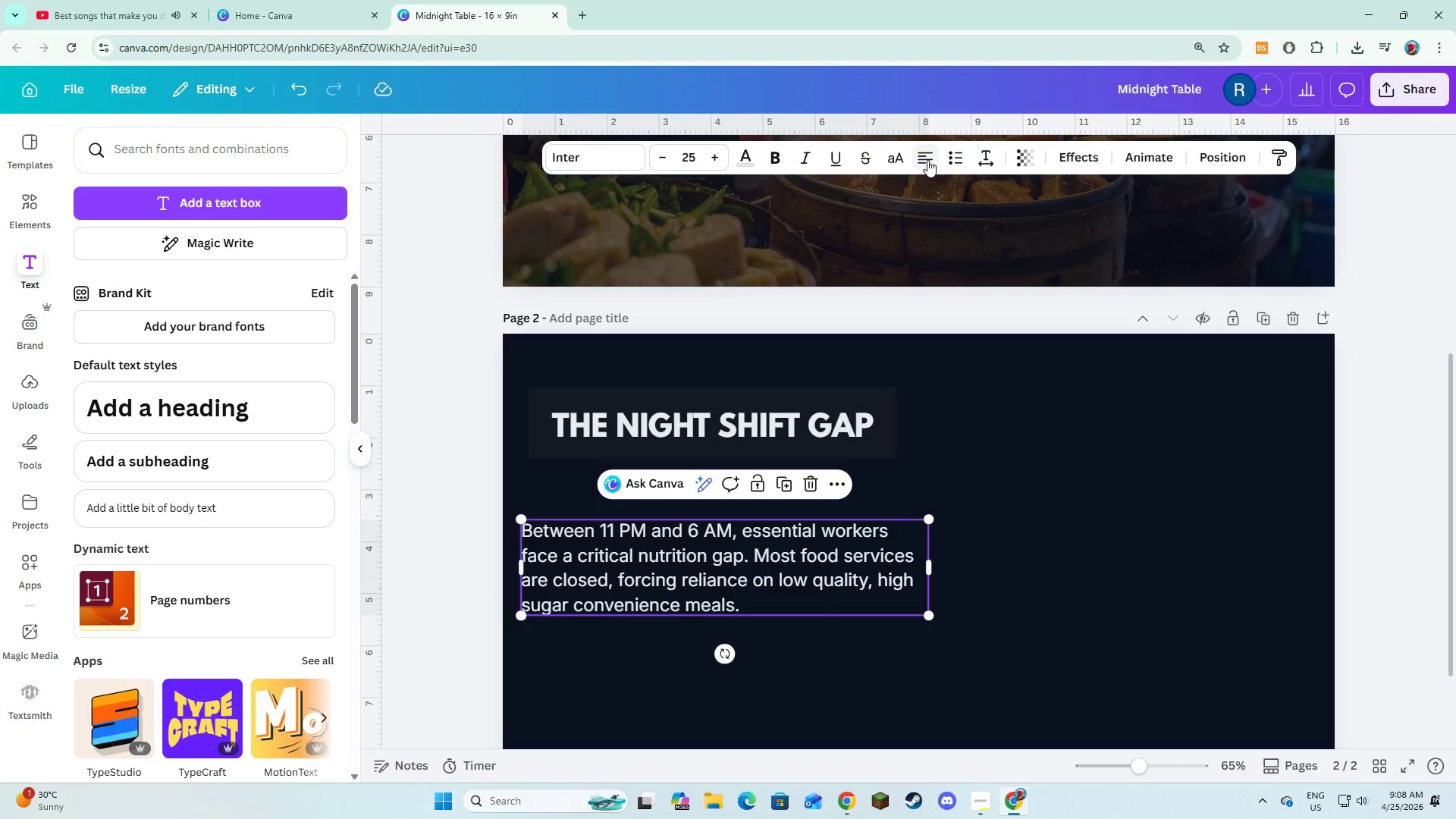 
left_click([927, 160])
 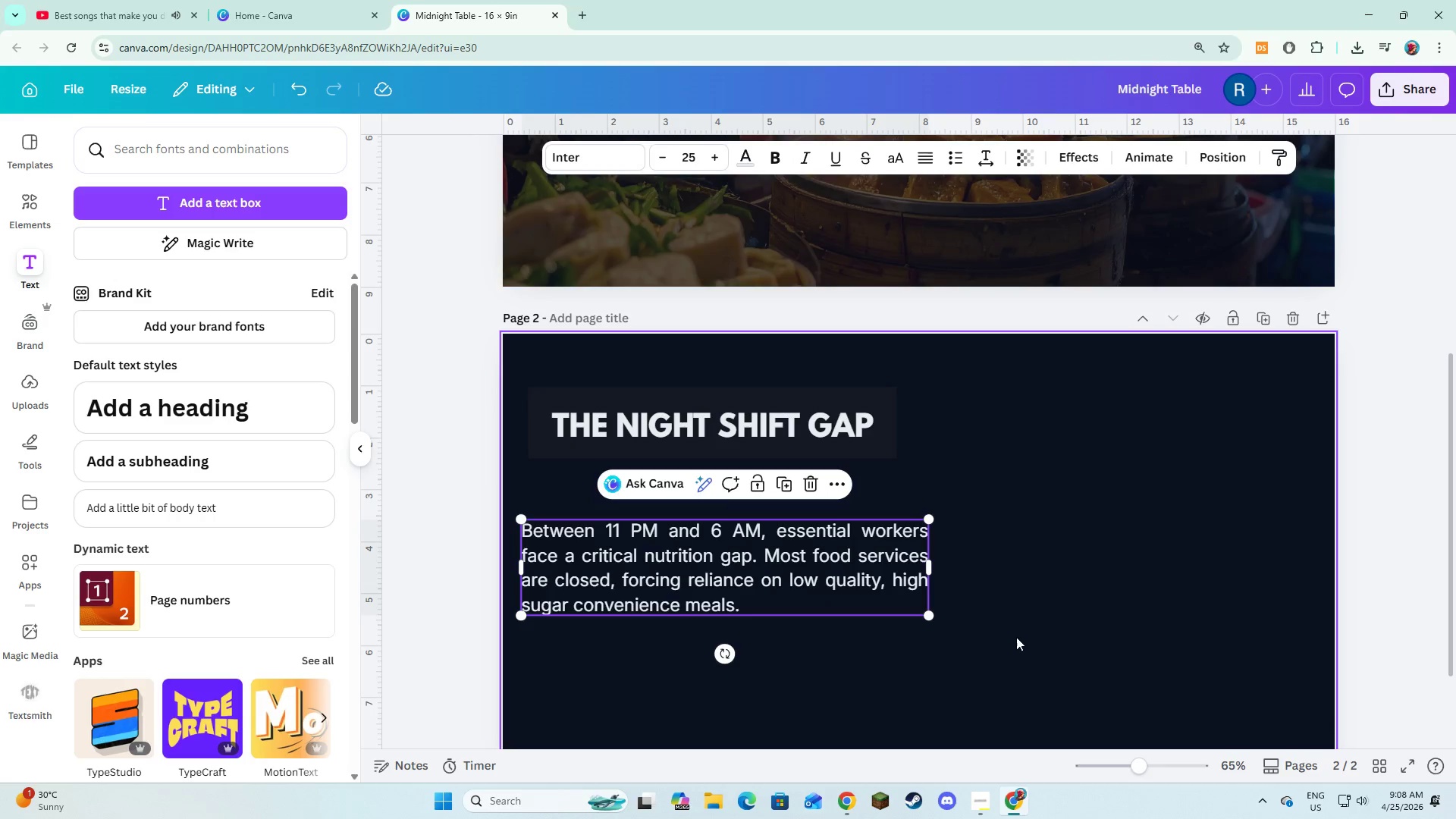 
double_click([1016, 637])
 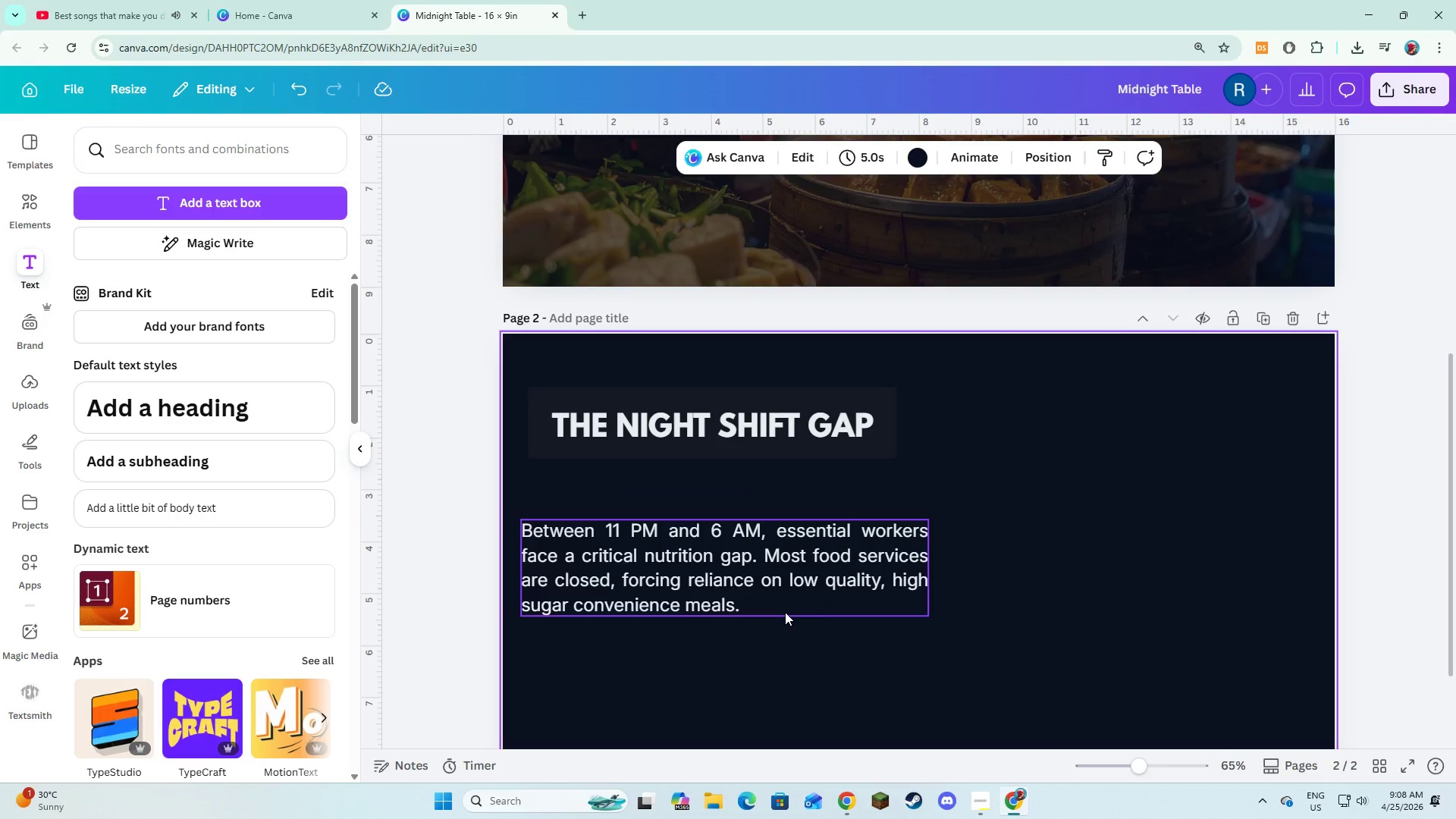 
left_click_drag(start_coordinate=[794, 576], to_coordinate=[802, 563])
 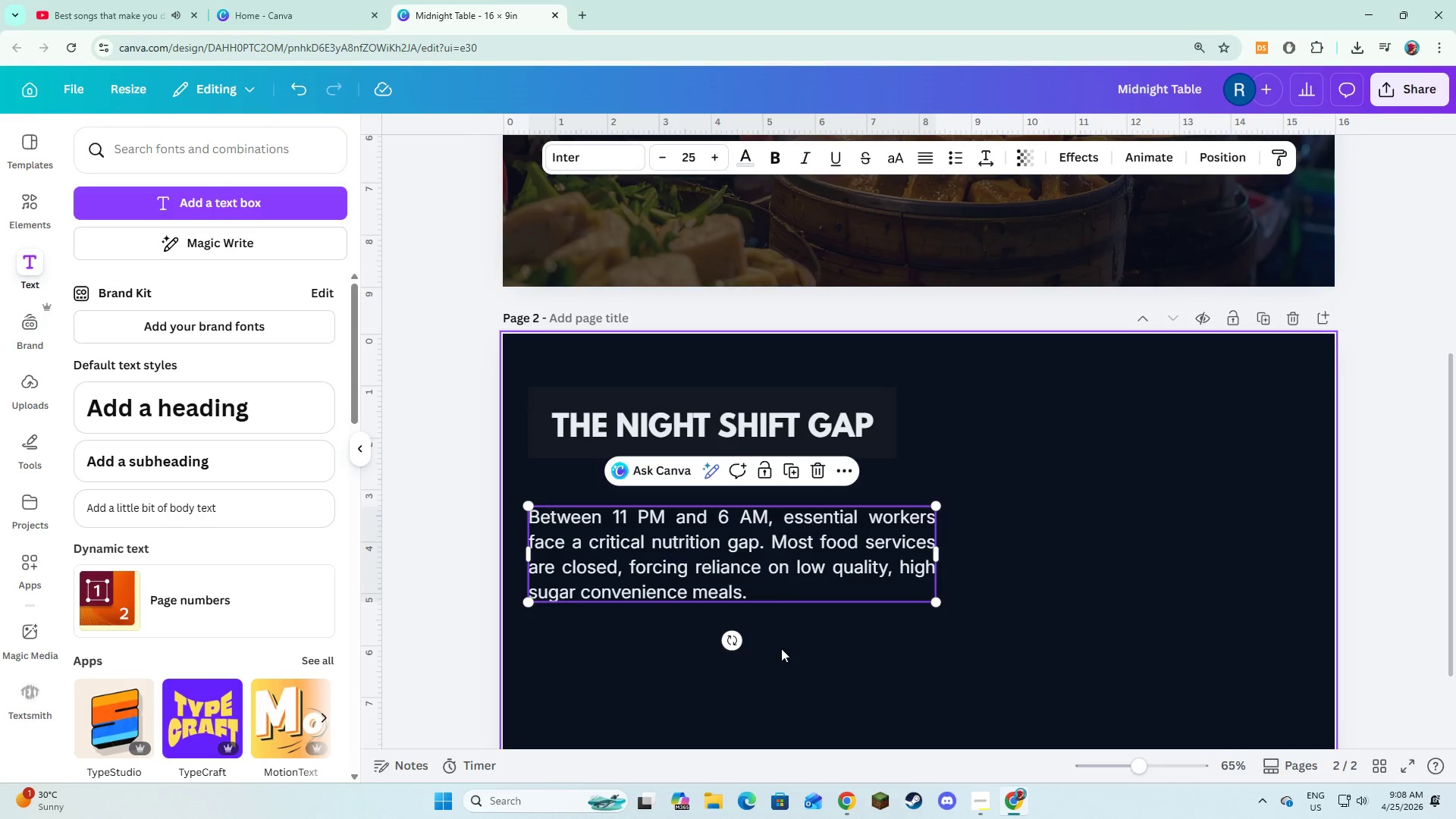 
left_click([781, 648])
 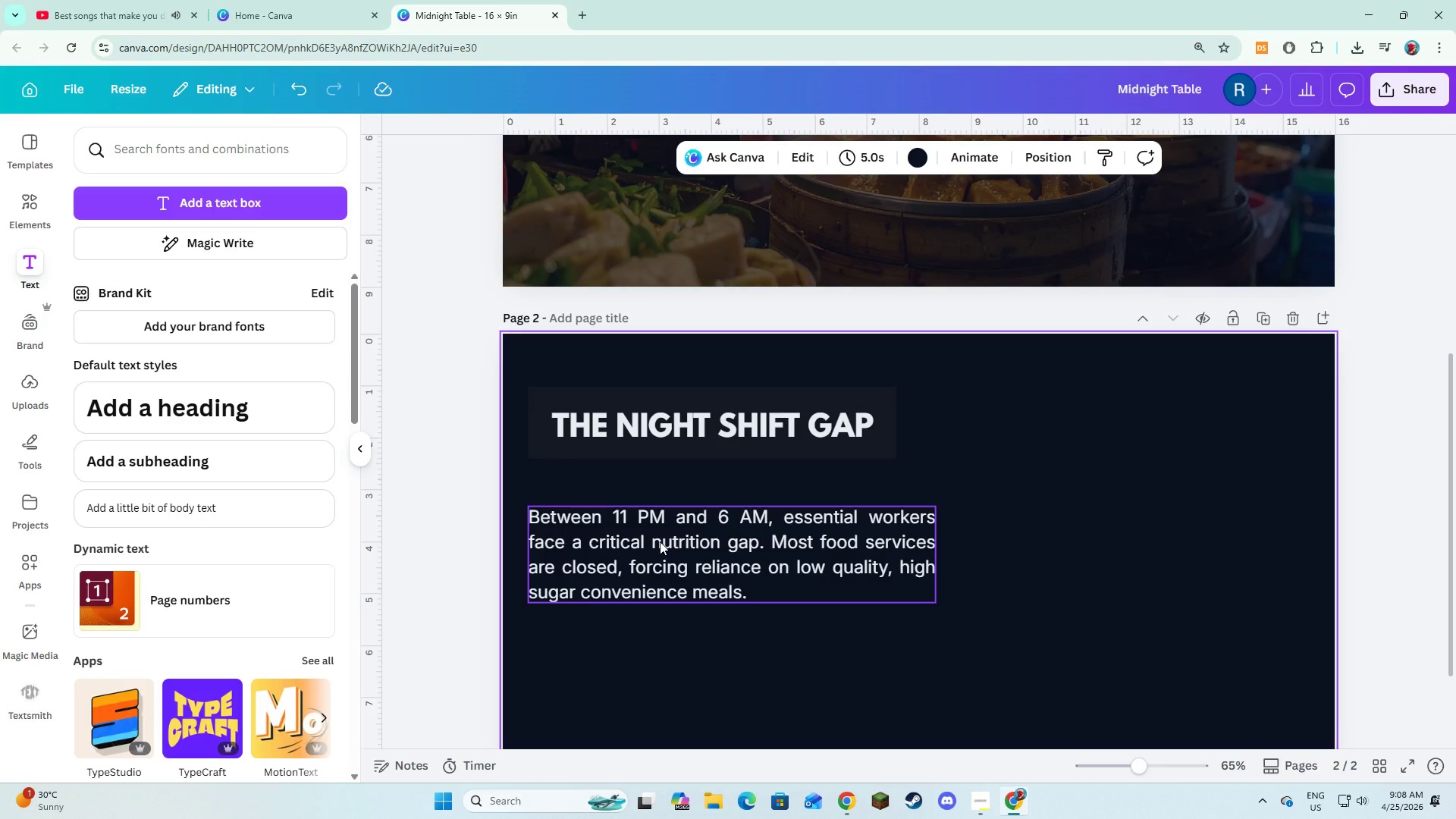 
scroll: coordinate [675, 573], scroll_direction: down, amount: 2.0
 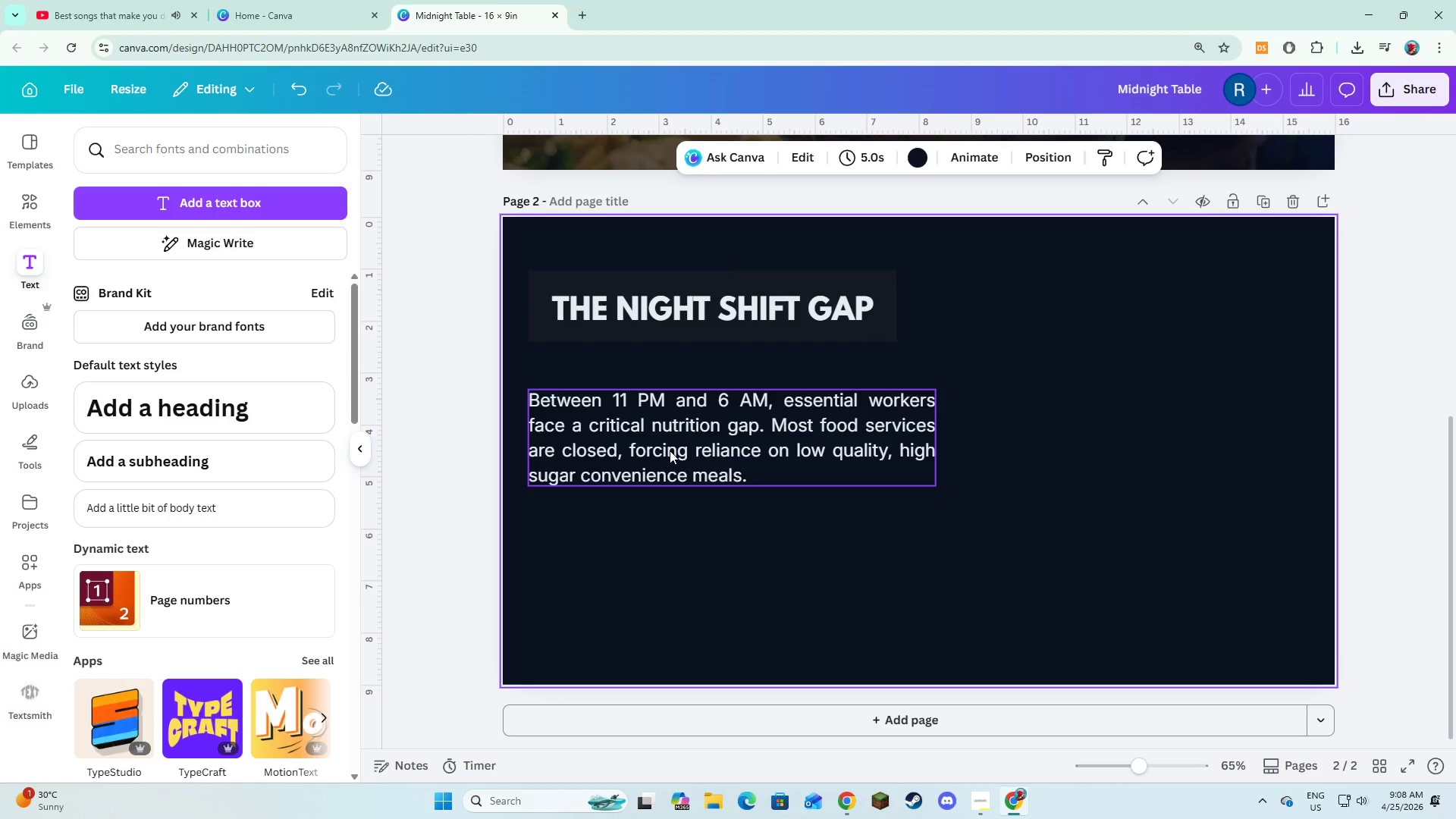 
left_click([670, 450])
 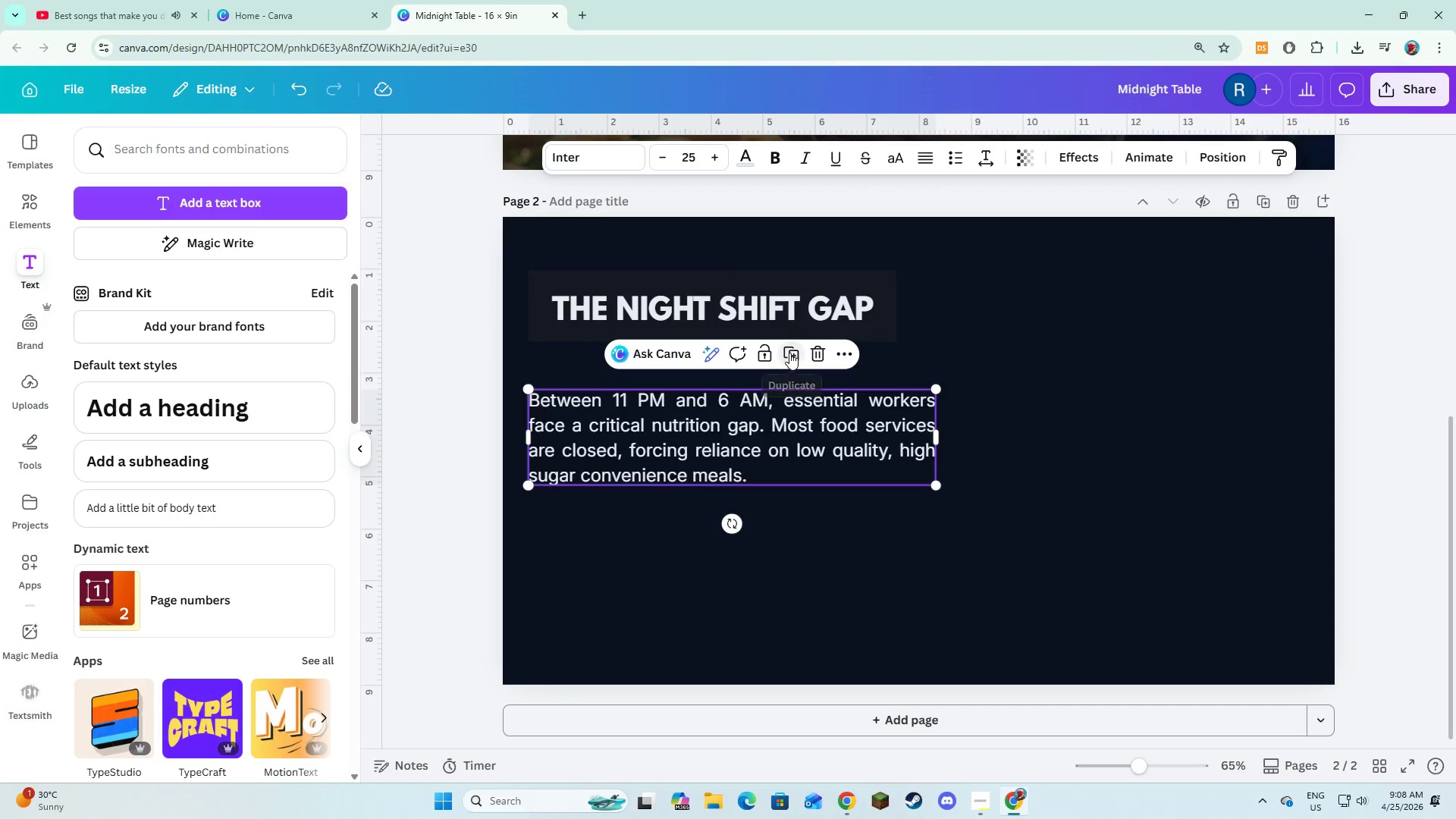 
left_click_drag(start_coordinate=[754, 457], to_coordinate=[743, 537])
 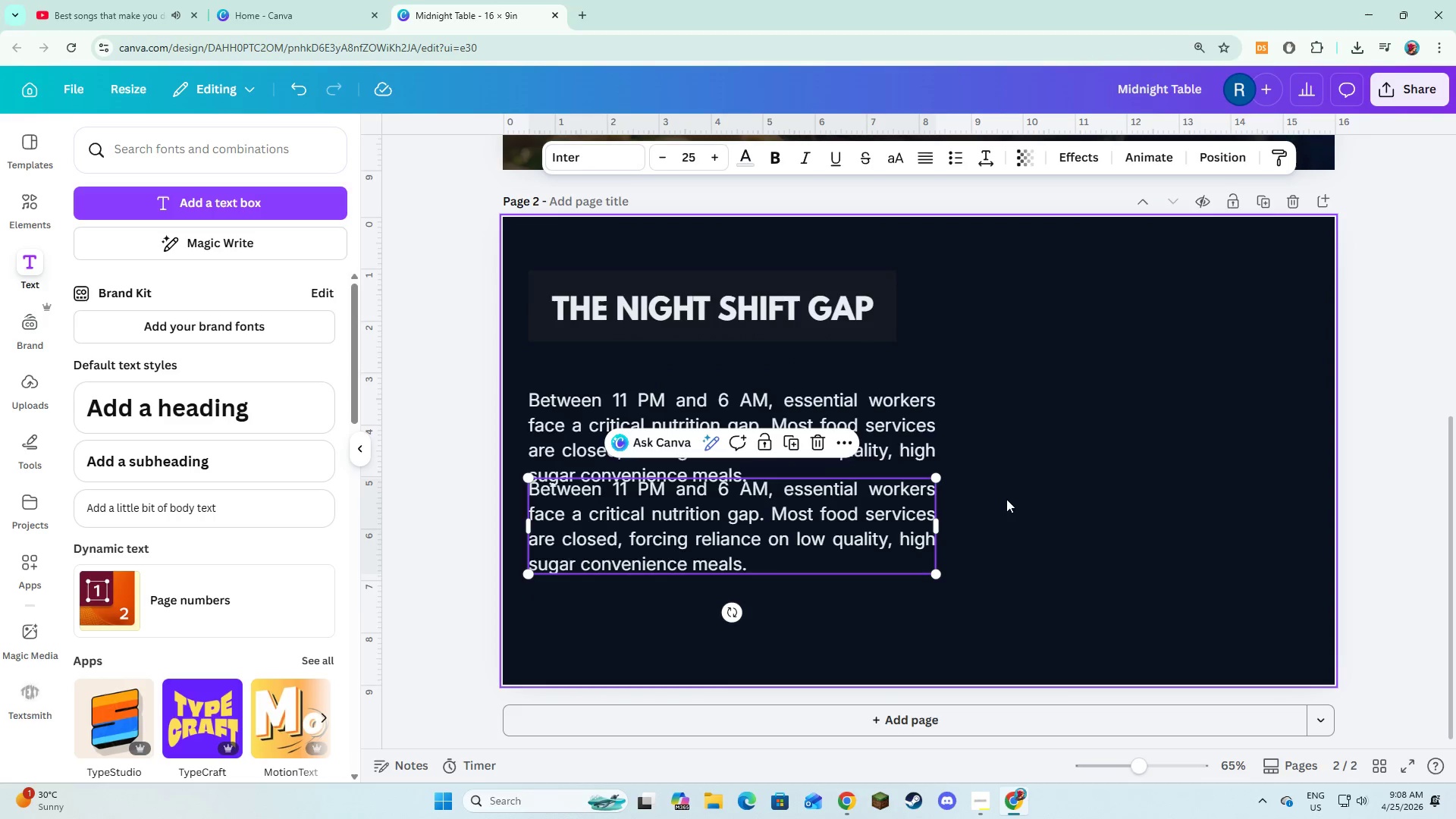 
left_click([1008, 499])
 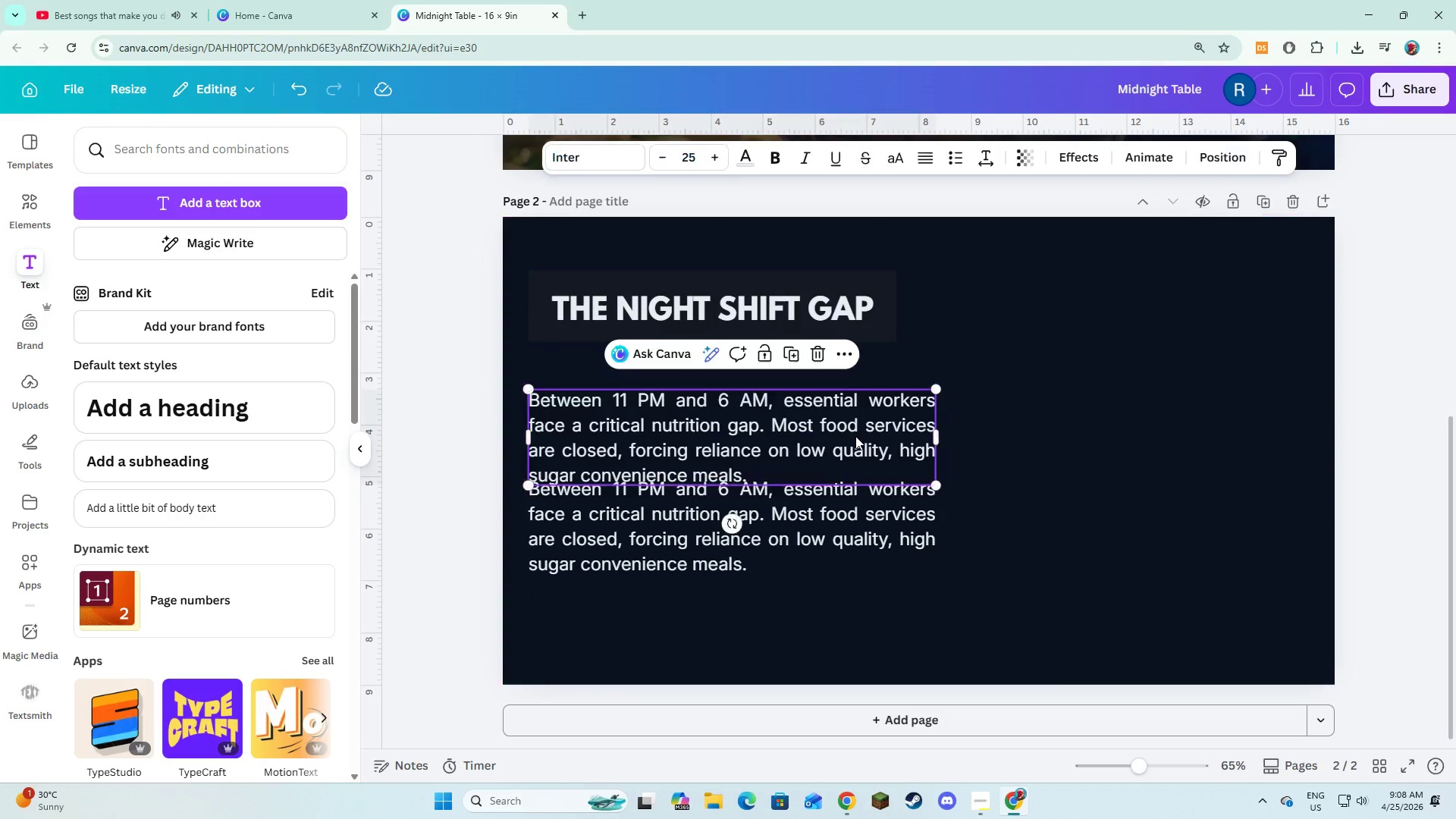 
left_click_drag(start_coordinate=[855, 436], to_coordinate=[857, 413])
 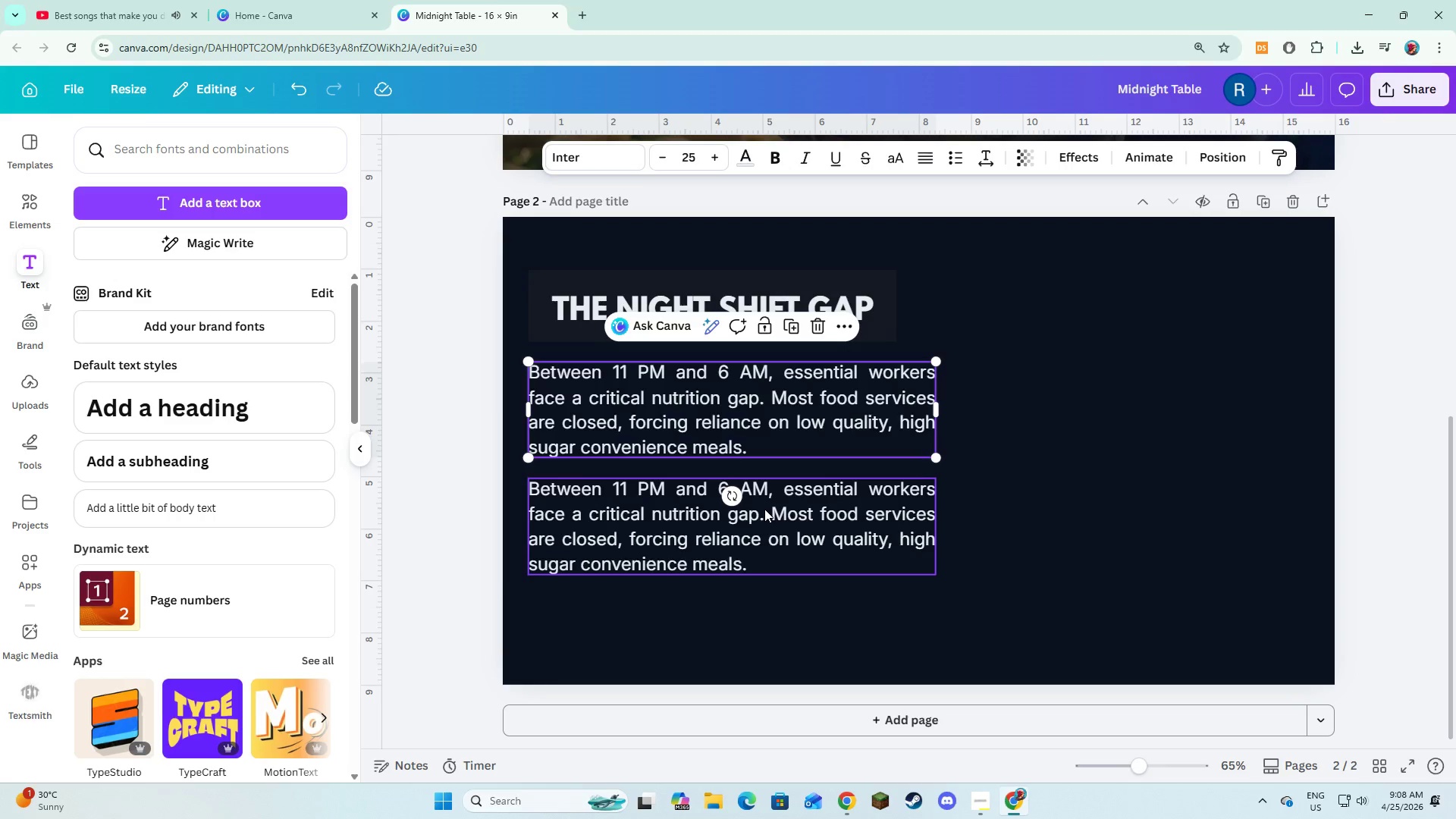 
left_click([764, 510])
 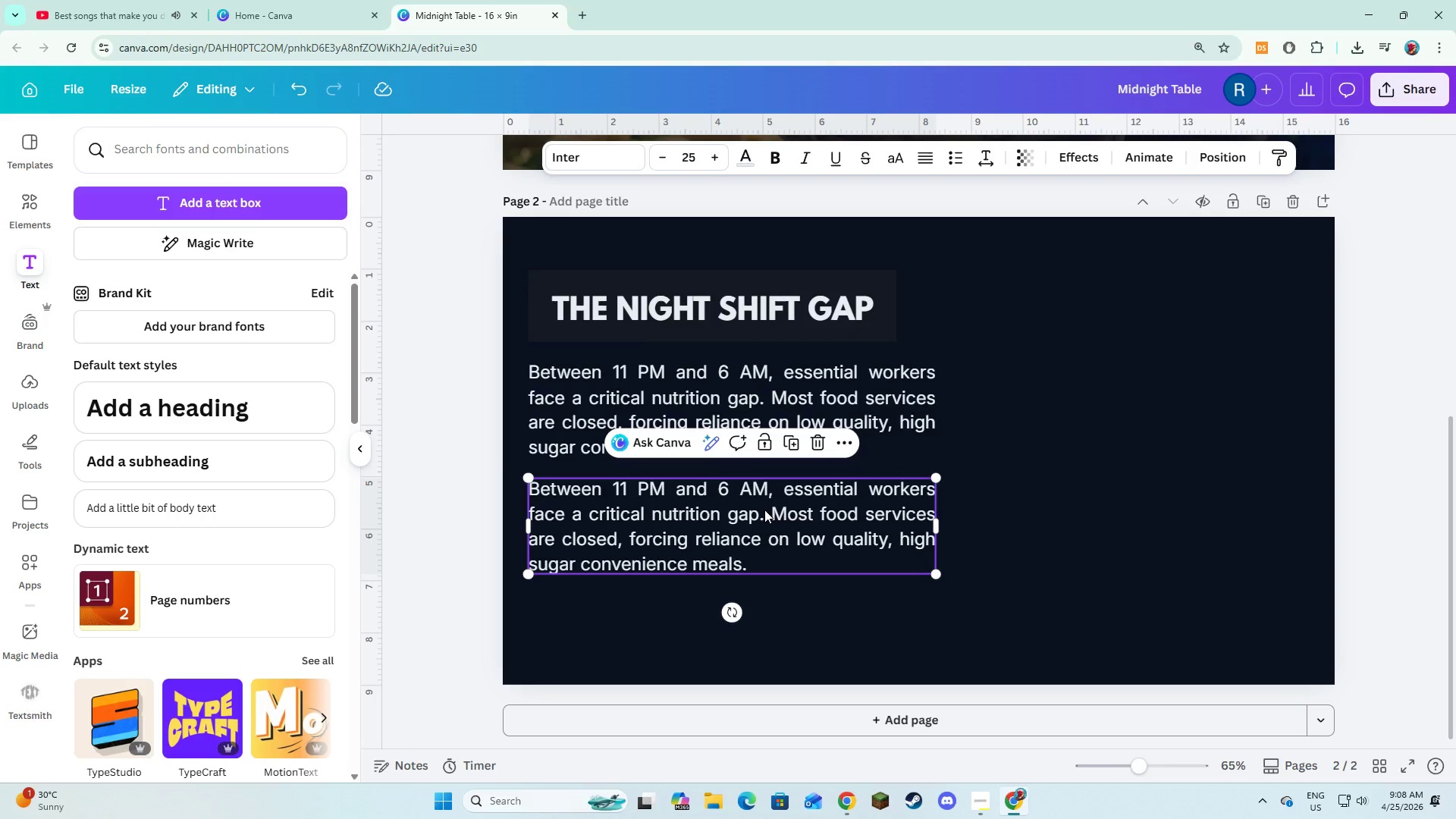 
left_click([764, 510])
 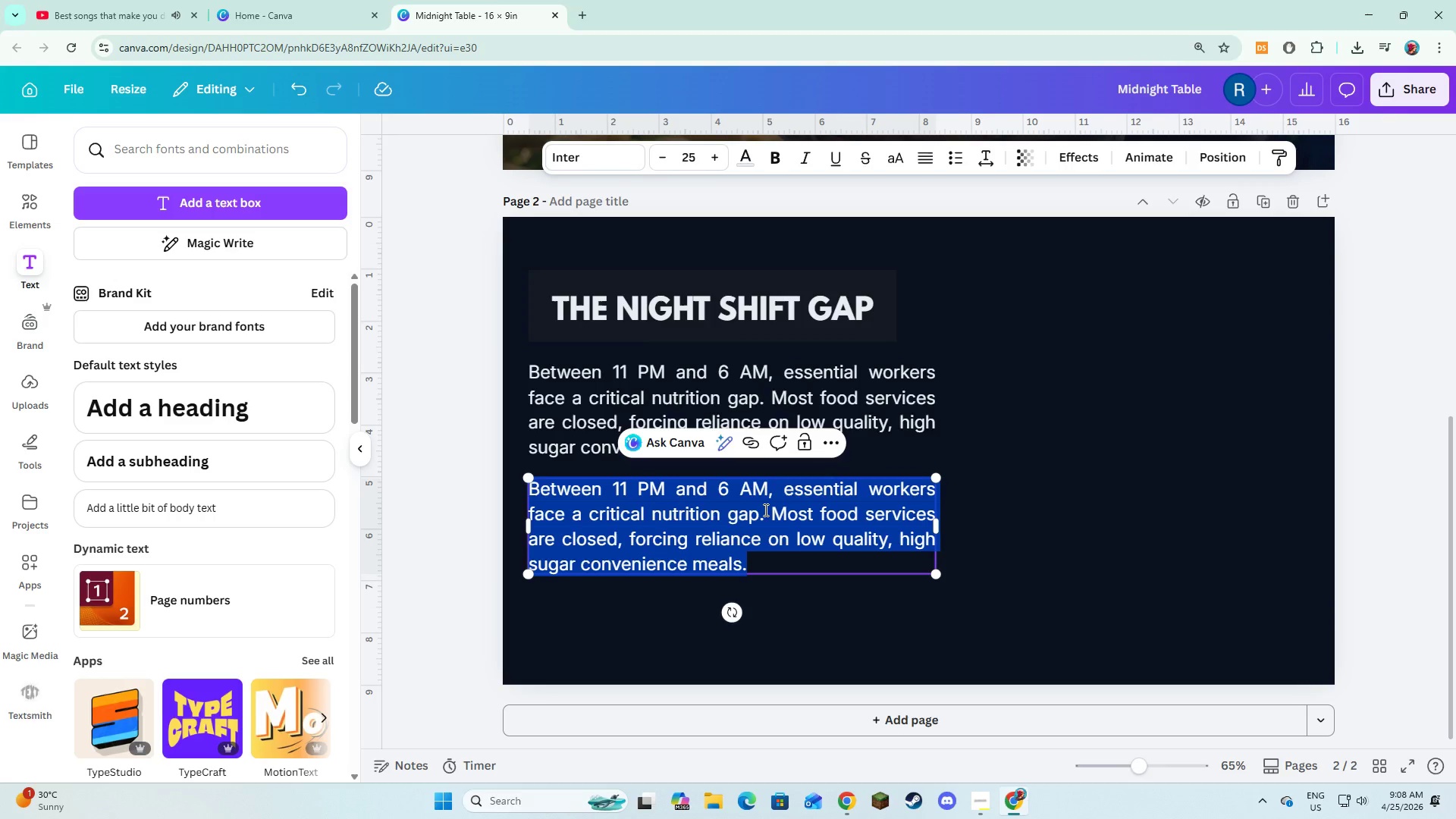 
type(This leads to: )
 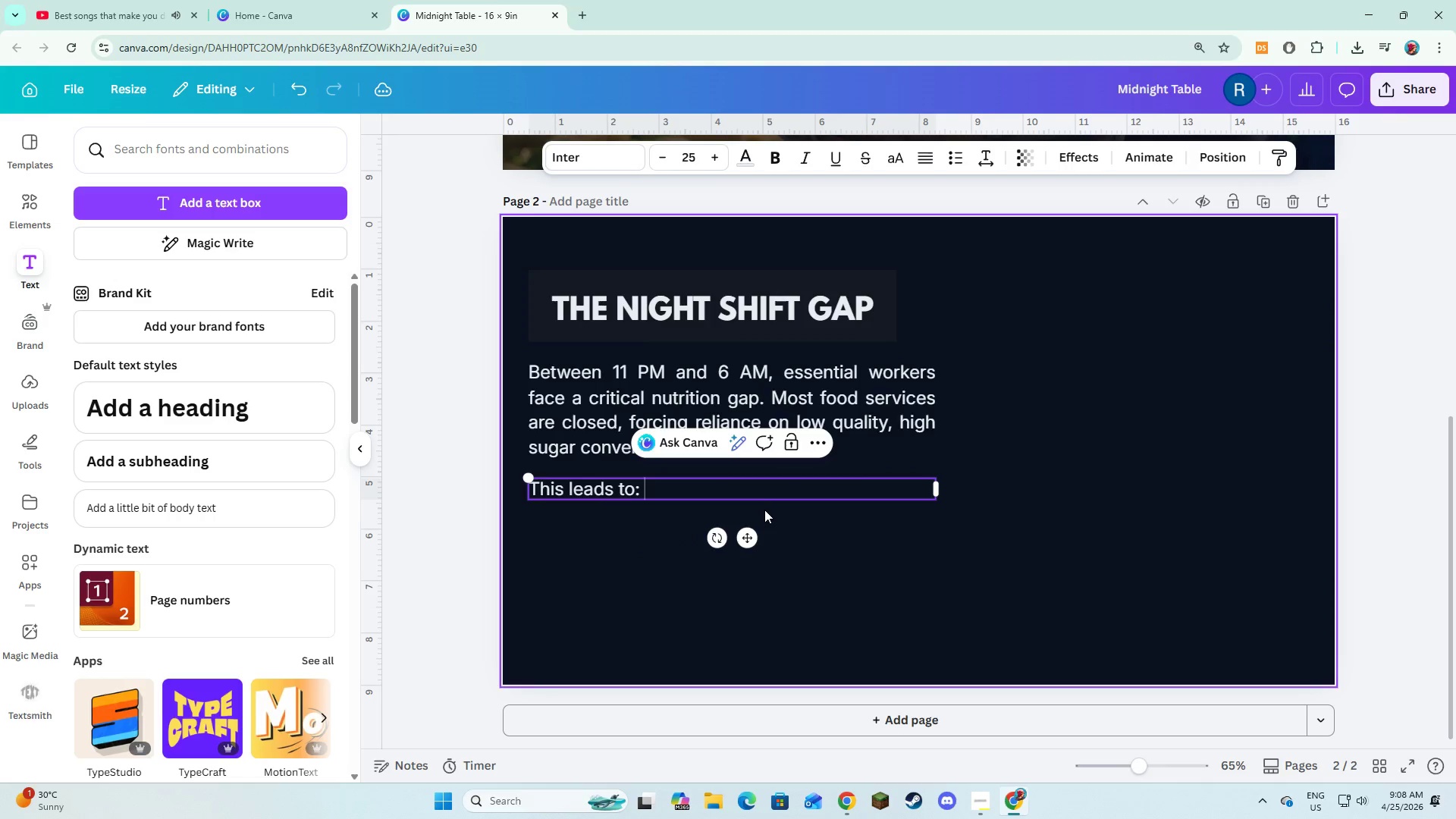 
key(Enter)
 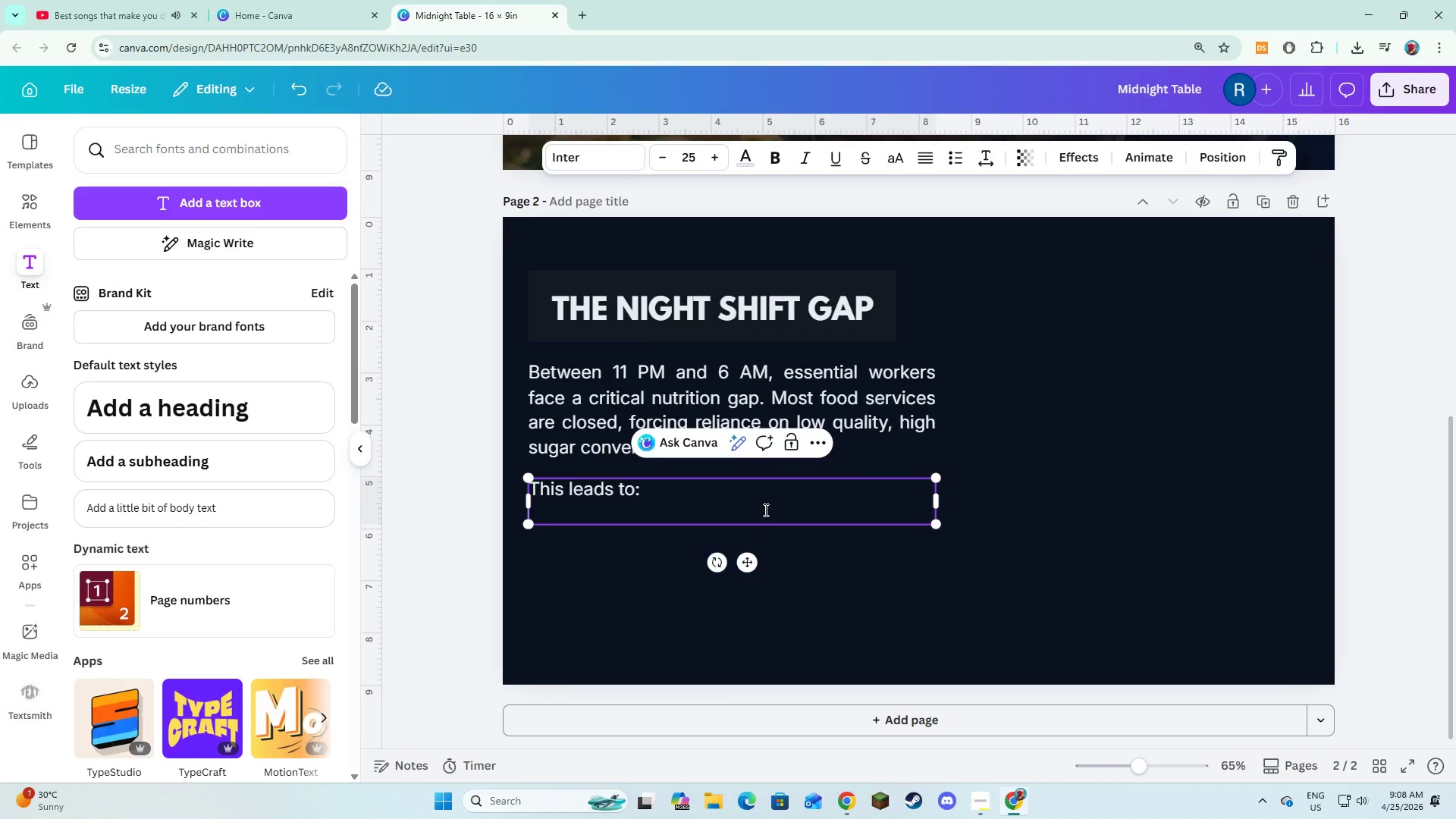 
type(* Energy crashes during critical operations)
 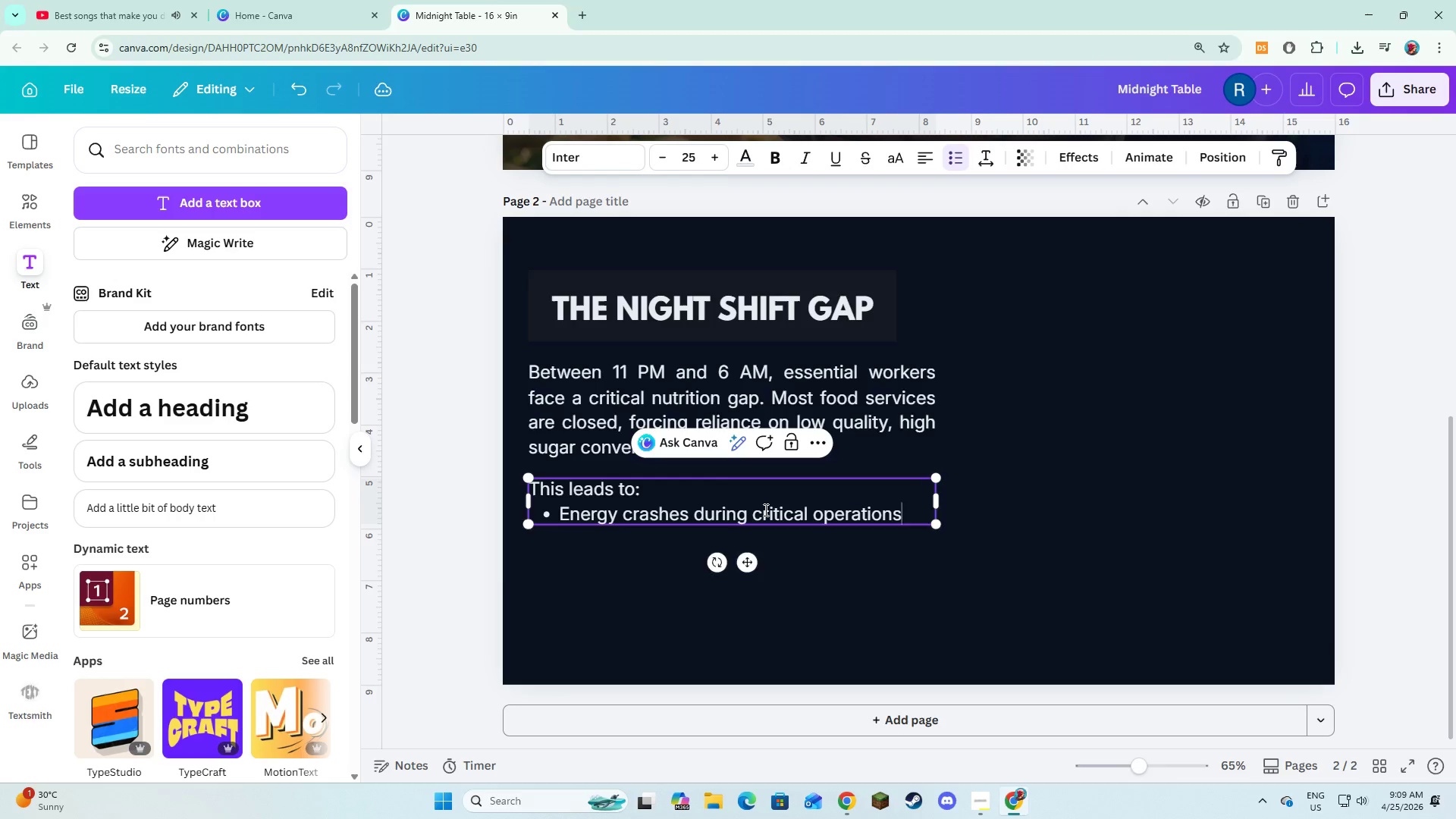 
key(Enter)
 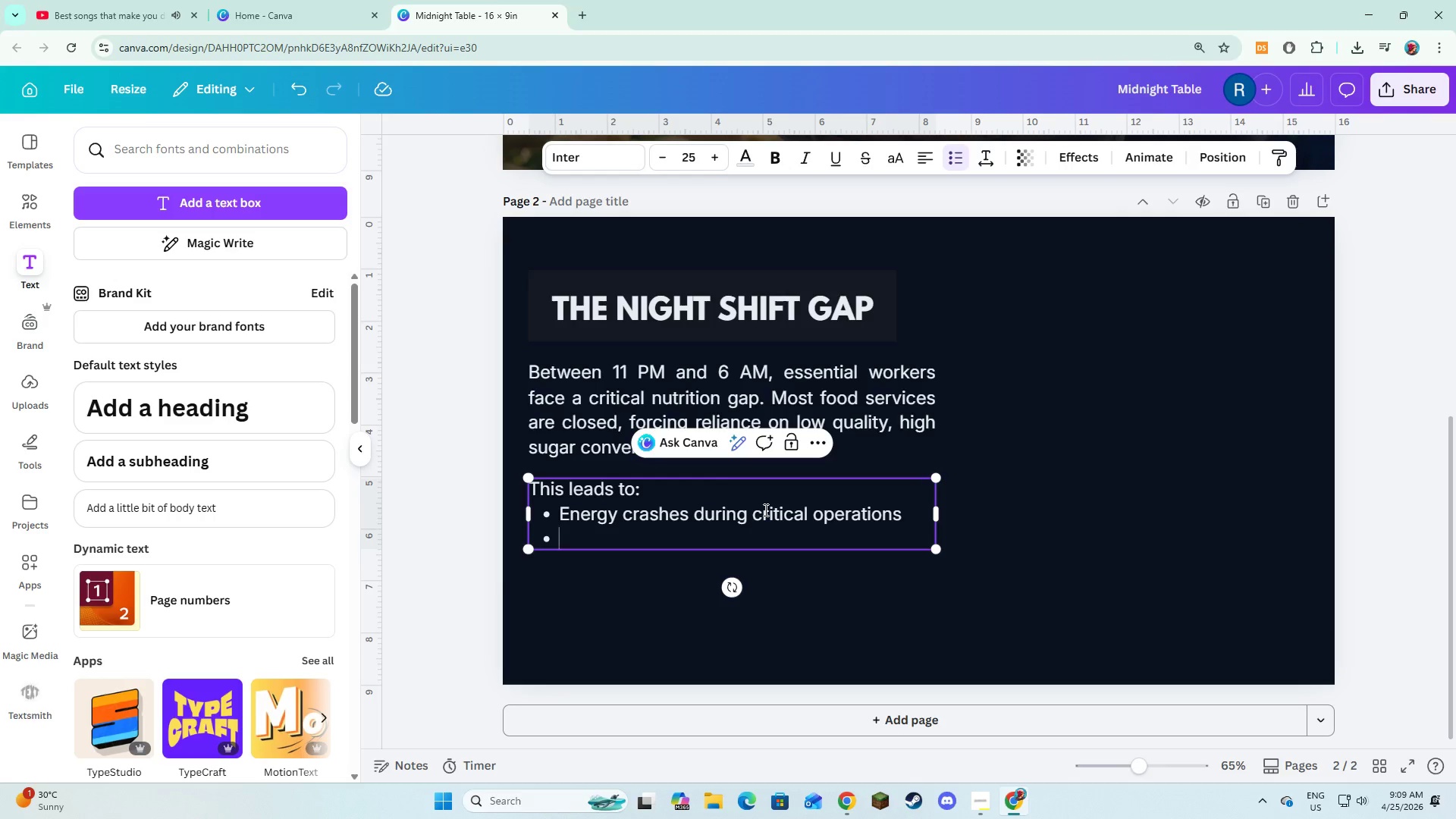 
type(Redi)
key(Backspace)
type(uced focus in healthcare and manufactru)
key(Backspace)
key(Backspace)
type(uti)
key(Backspace)
key(Backspace)
type(ring roles)
 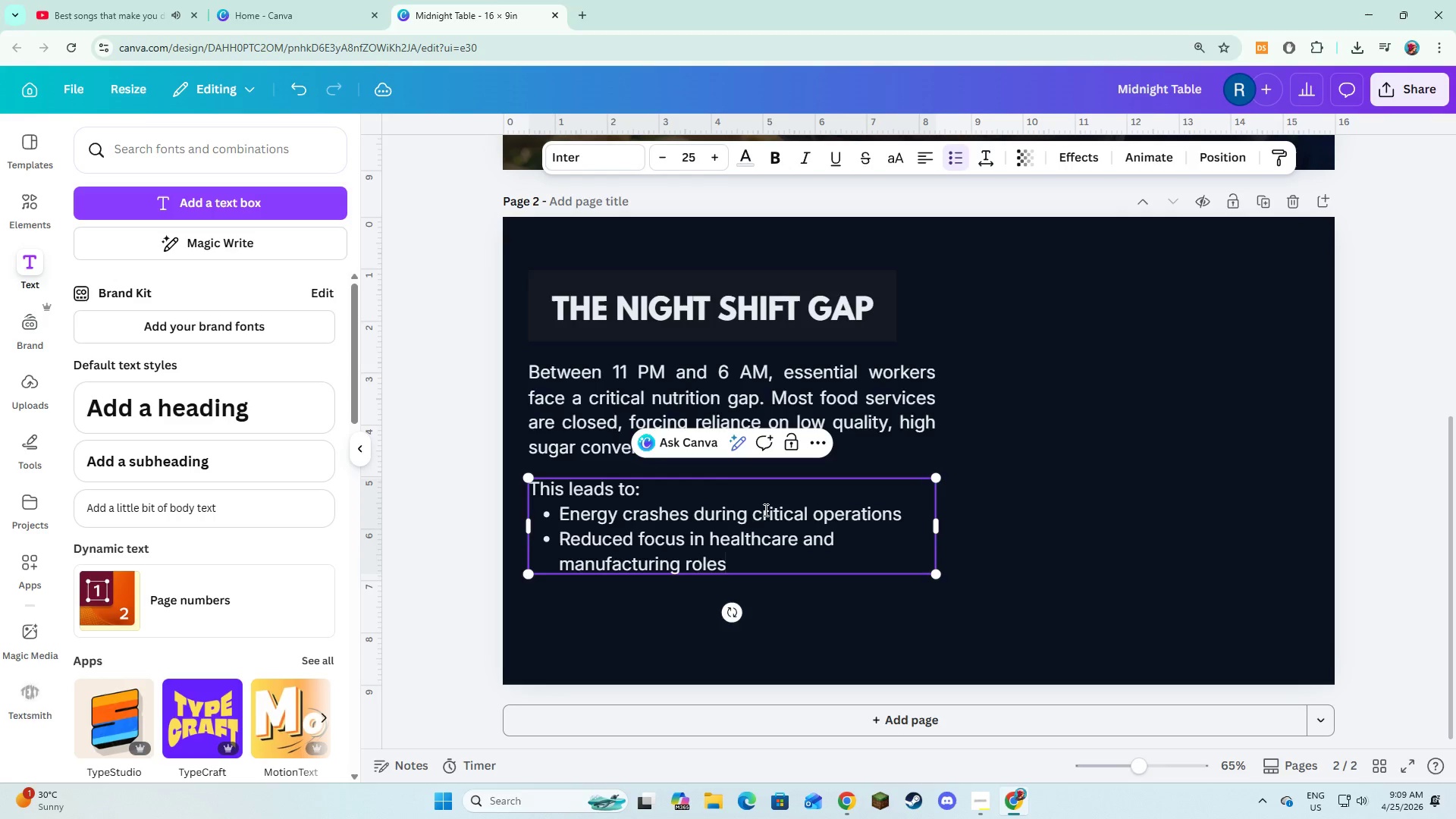 
key(Enter)
 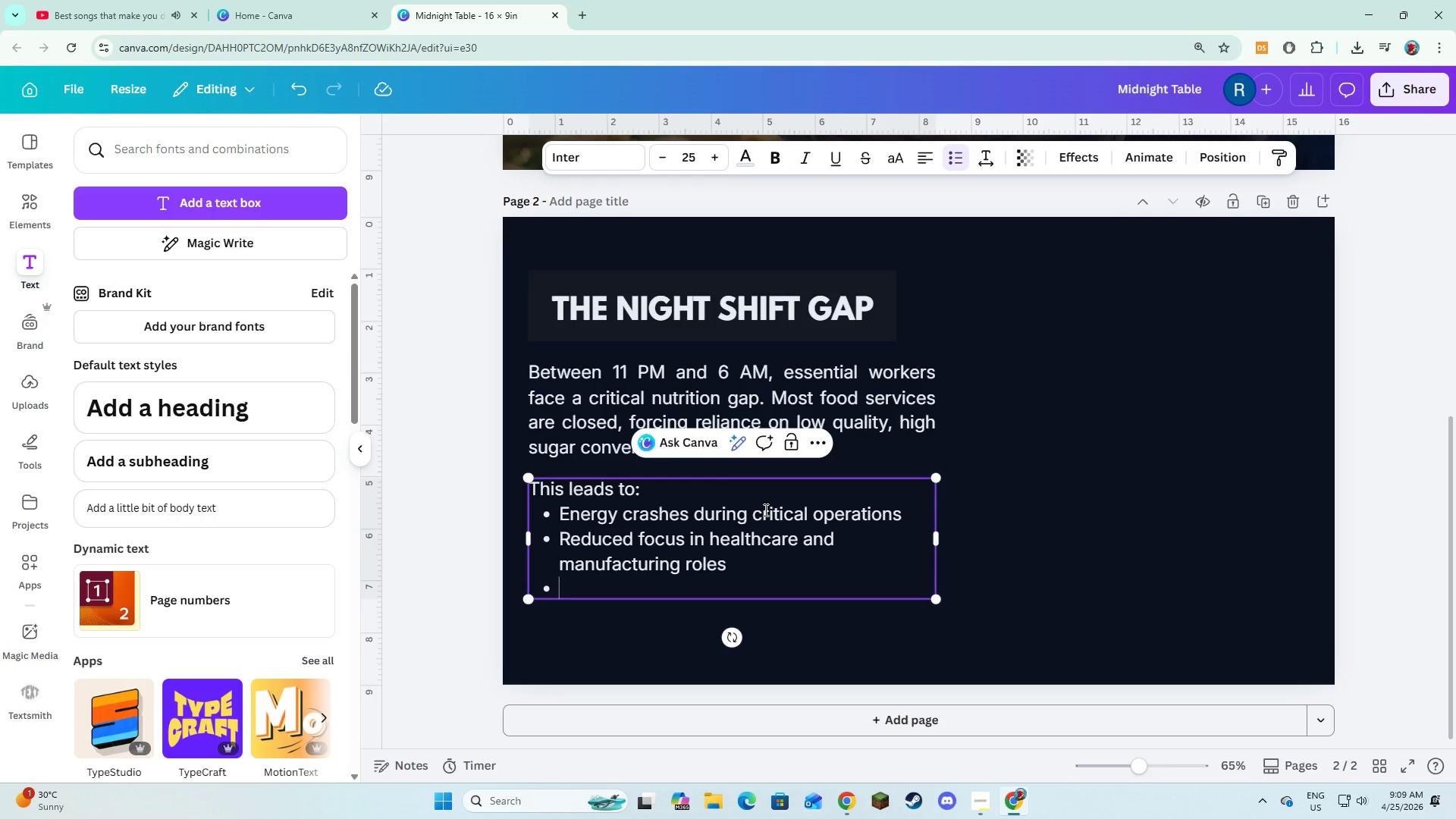 
type(Limited access to fresh, balanced meals at night)
 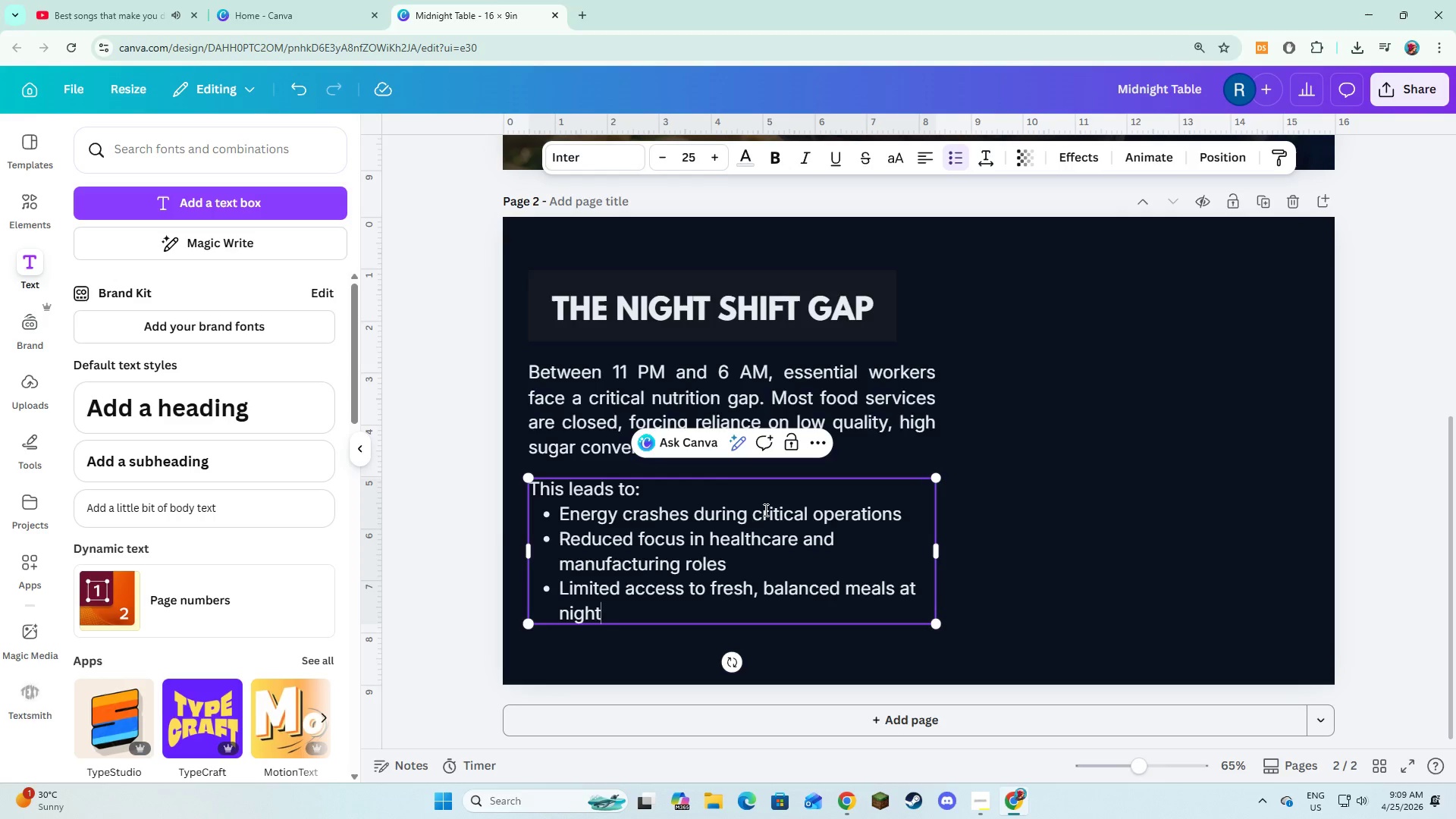 
left_click([1072, 486])
 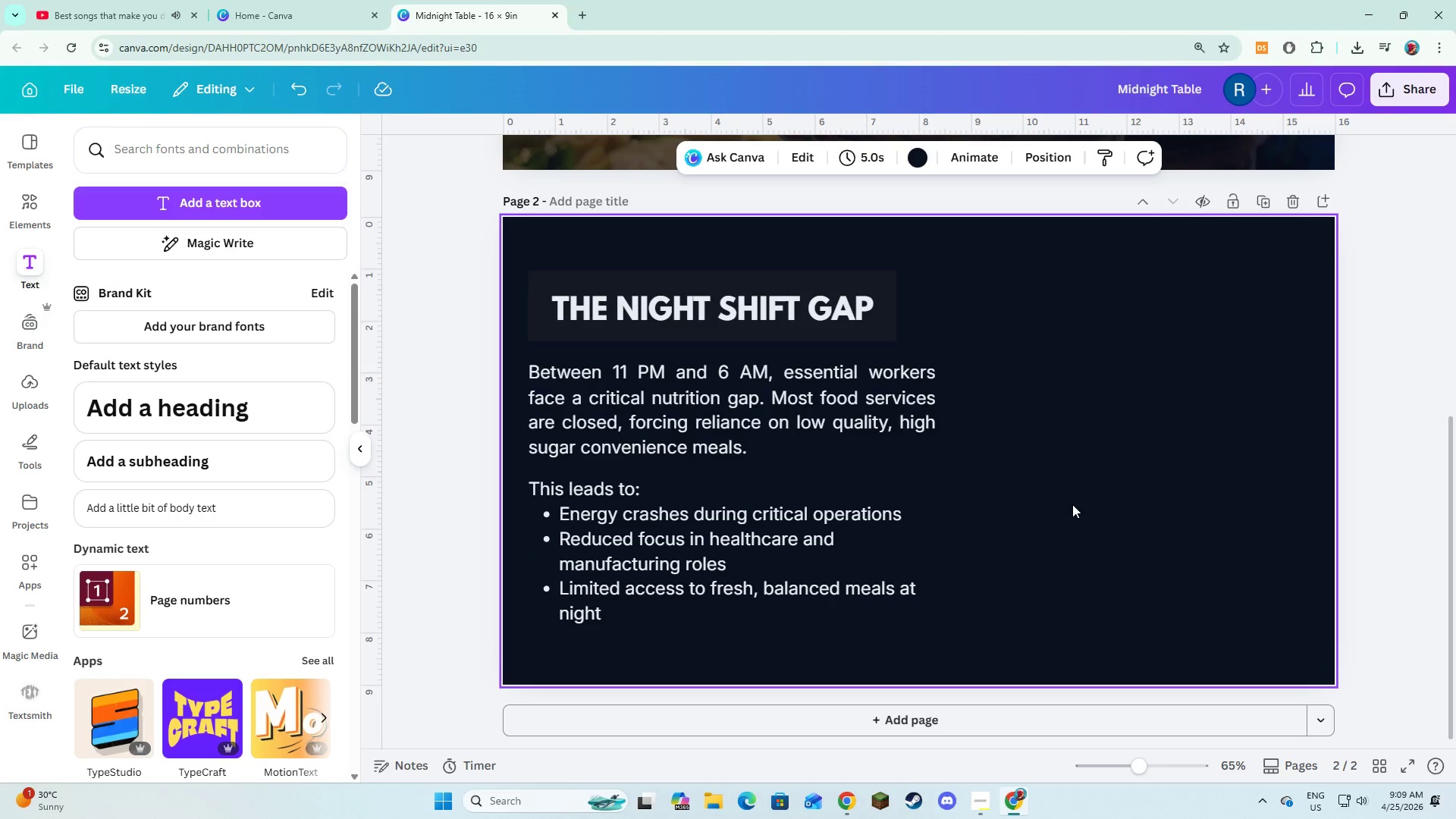 
wait(8.58)
 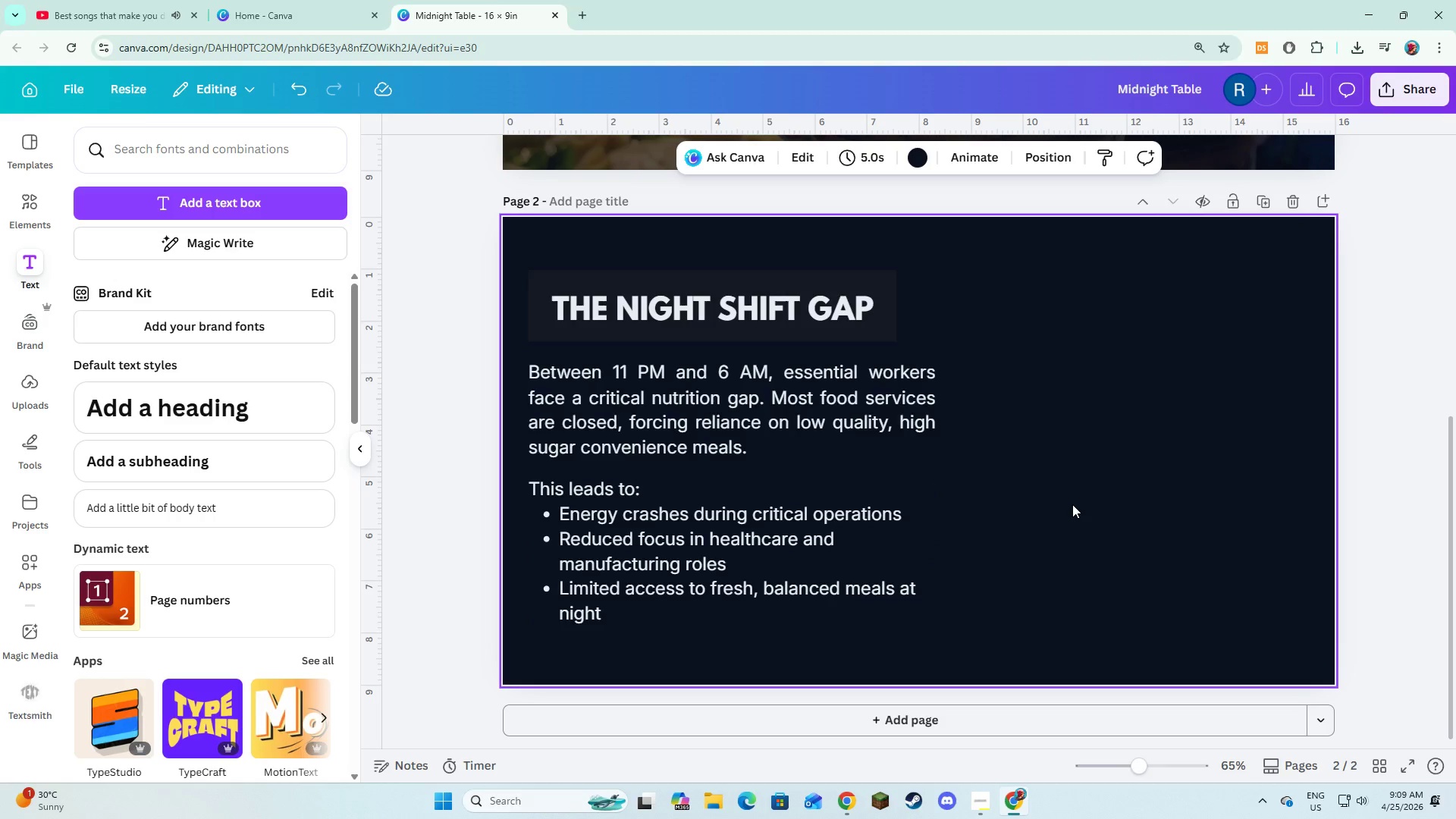 
scroll: coordinate [180, 643], scroll_direction: down, amount: 2.0
 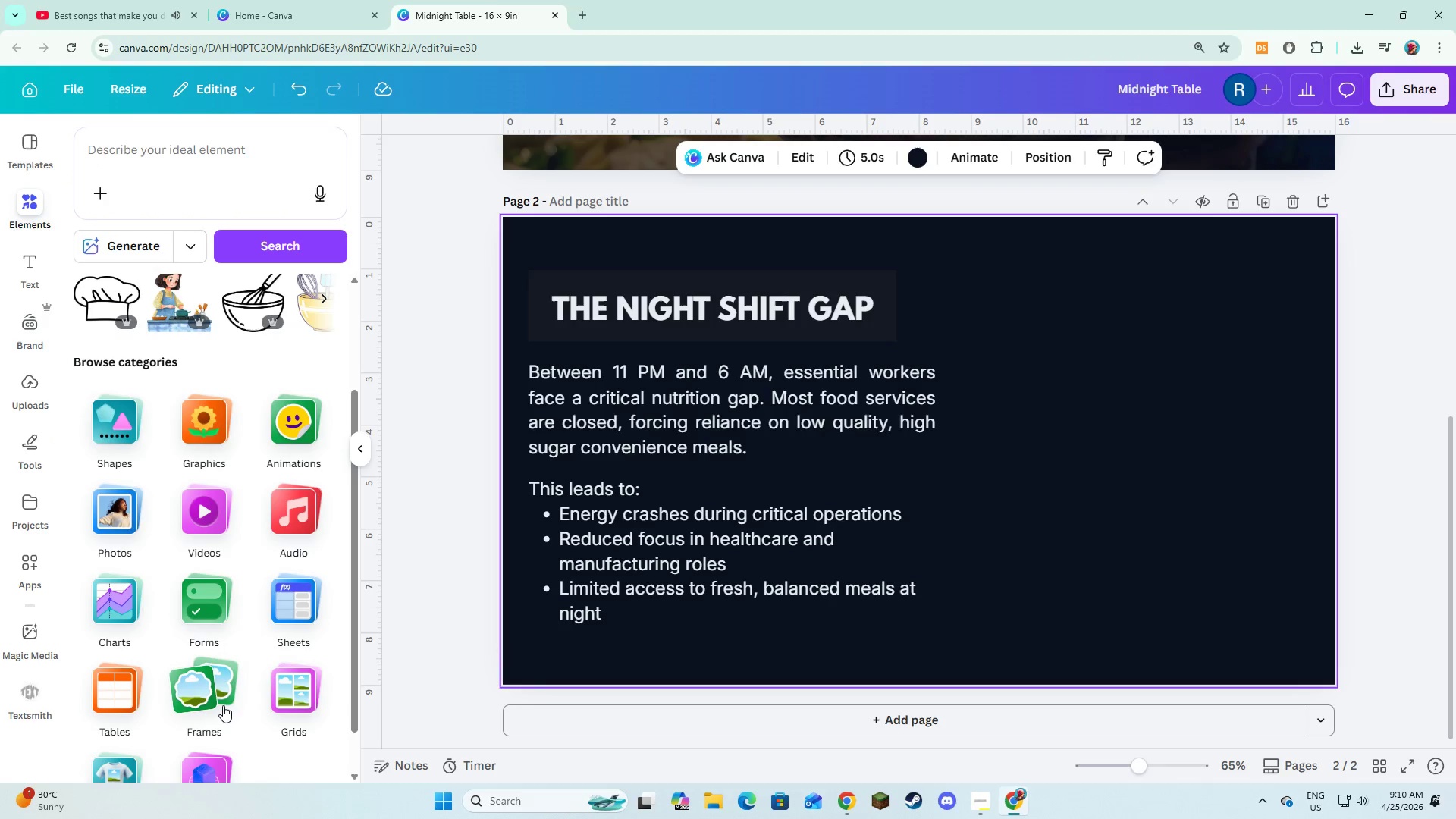 
left_click([223, 705])
 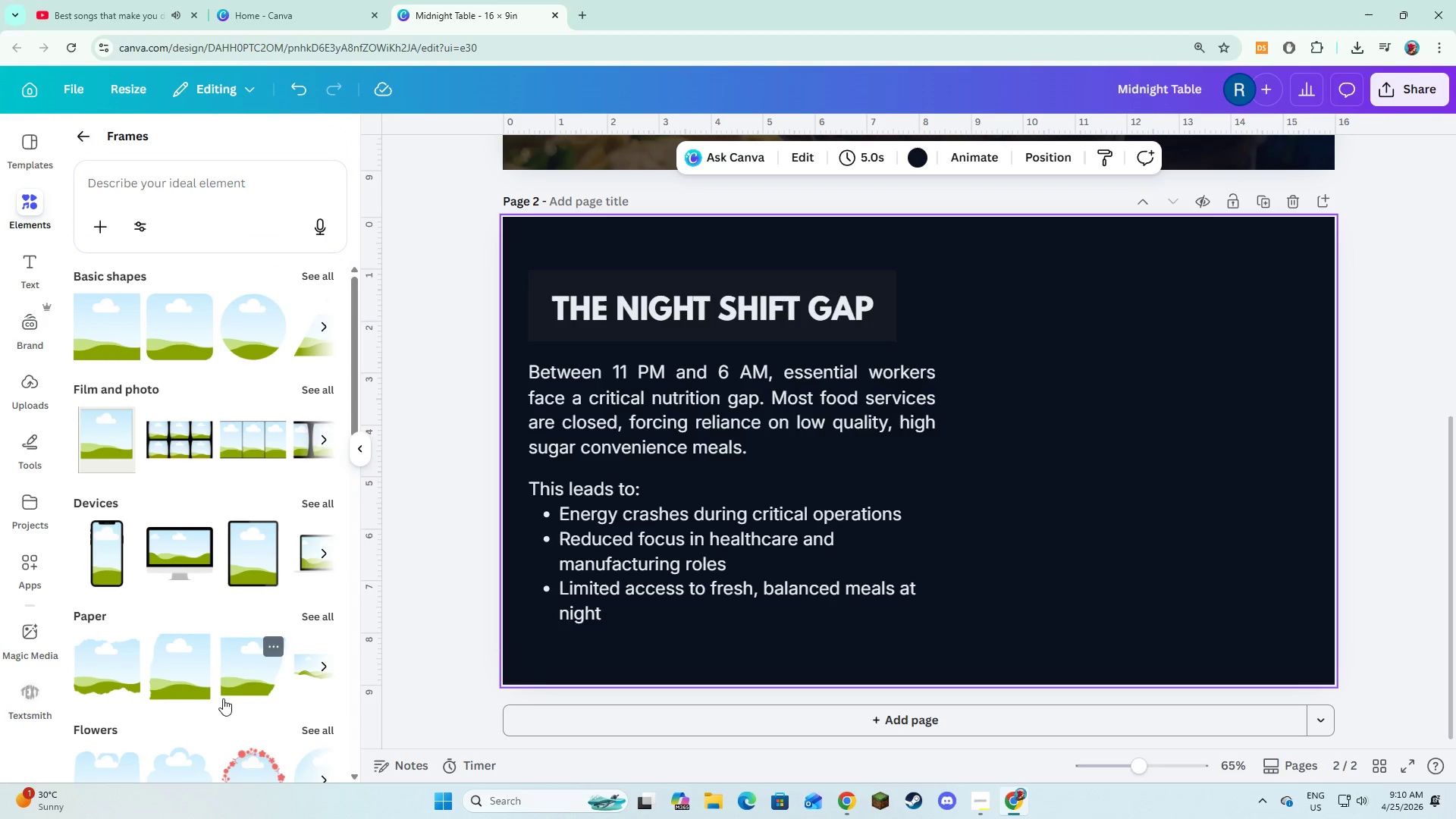 
left_click([89, 143])
 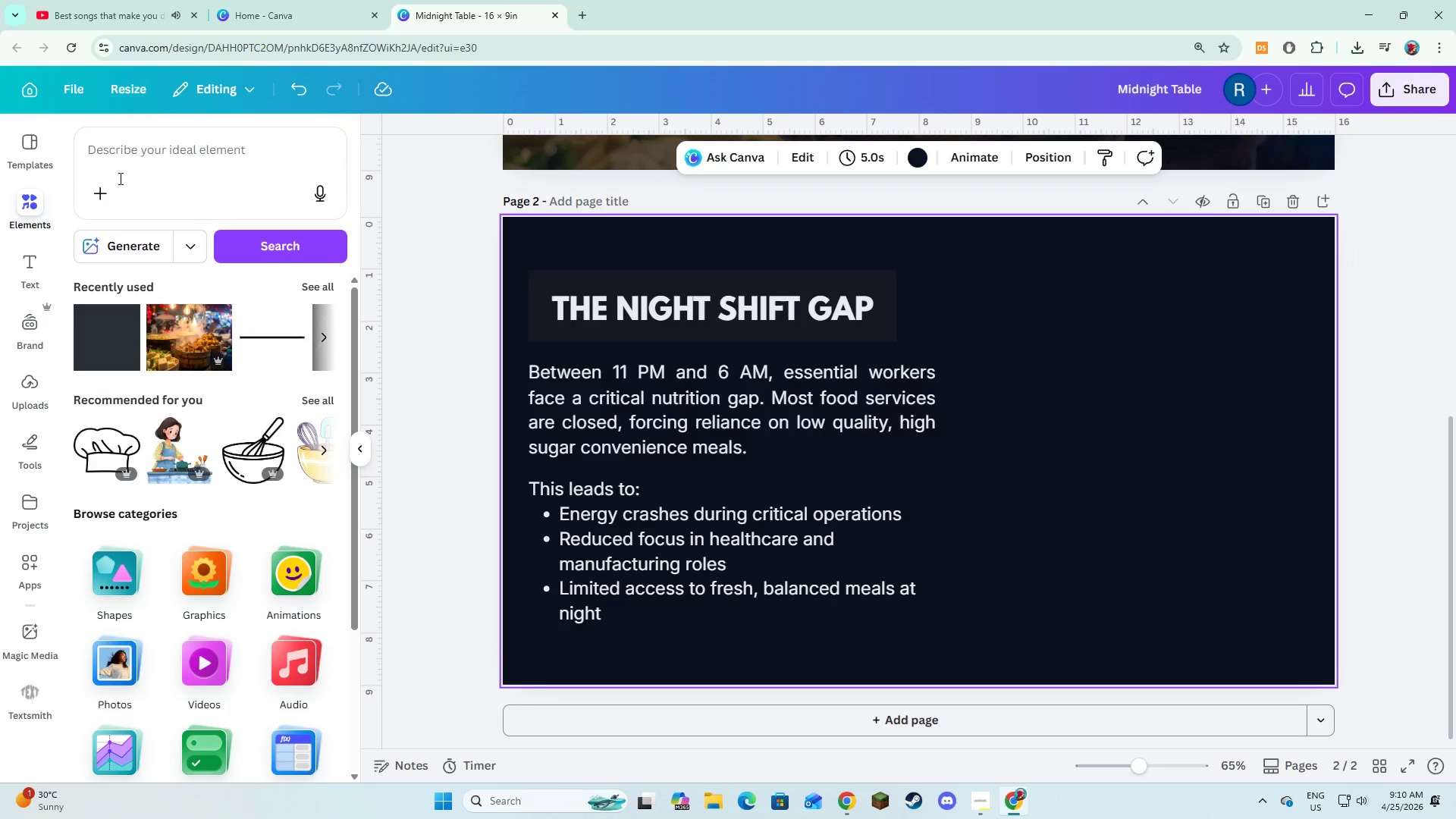 
left_click([119, 178])
 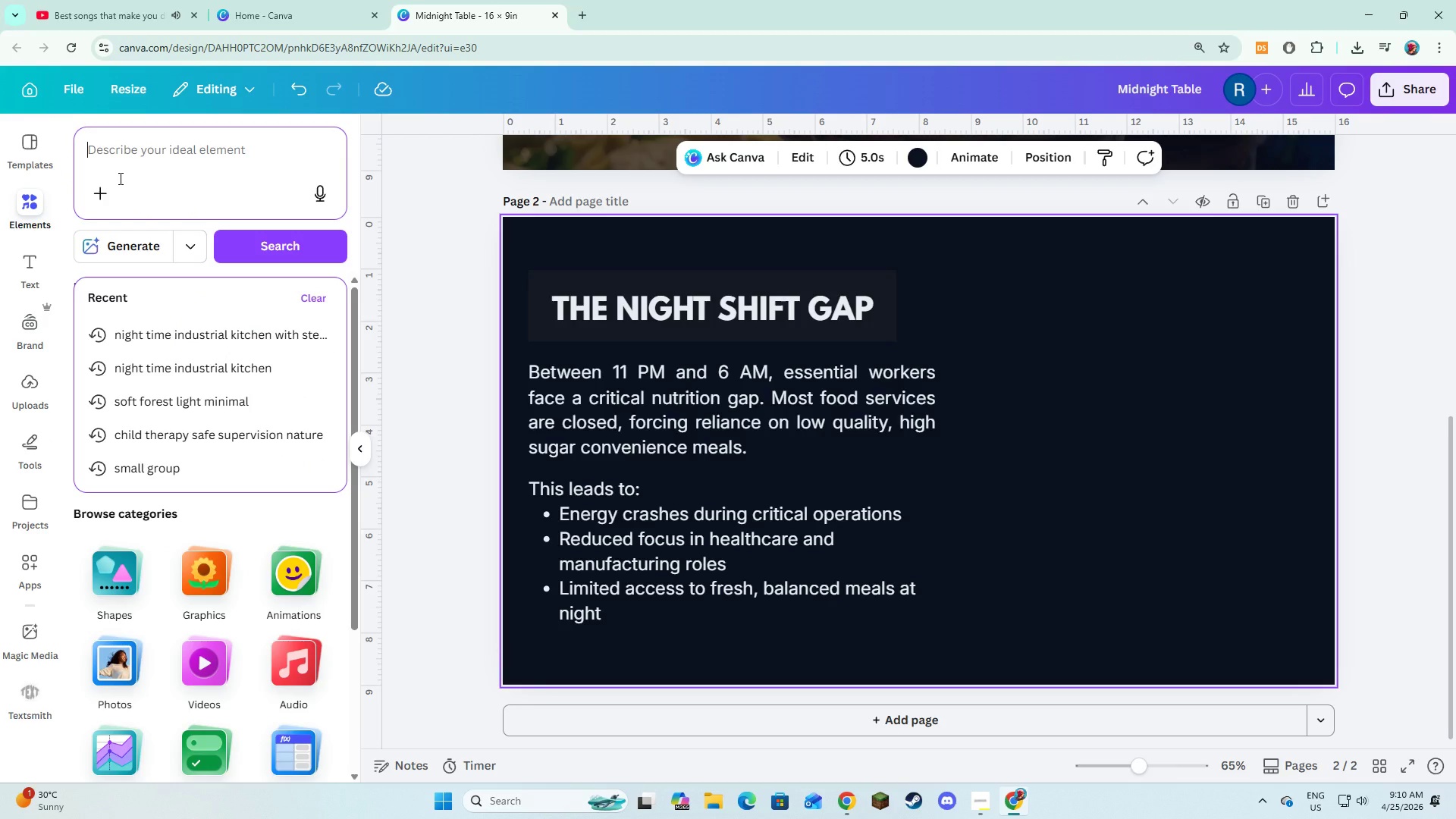 
type(Line chatr)
 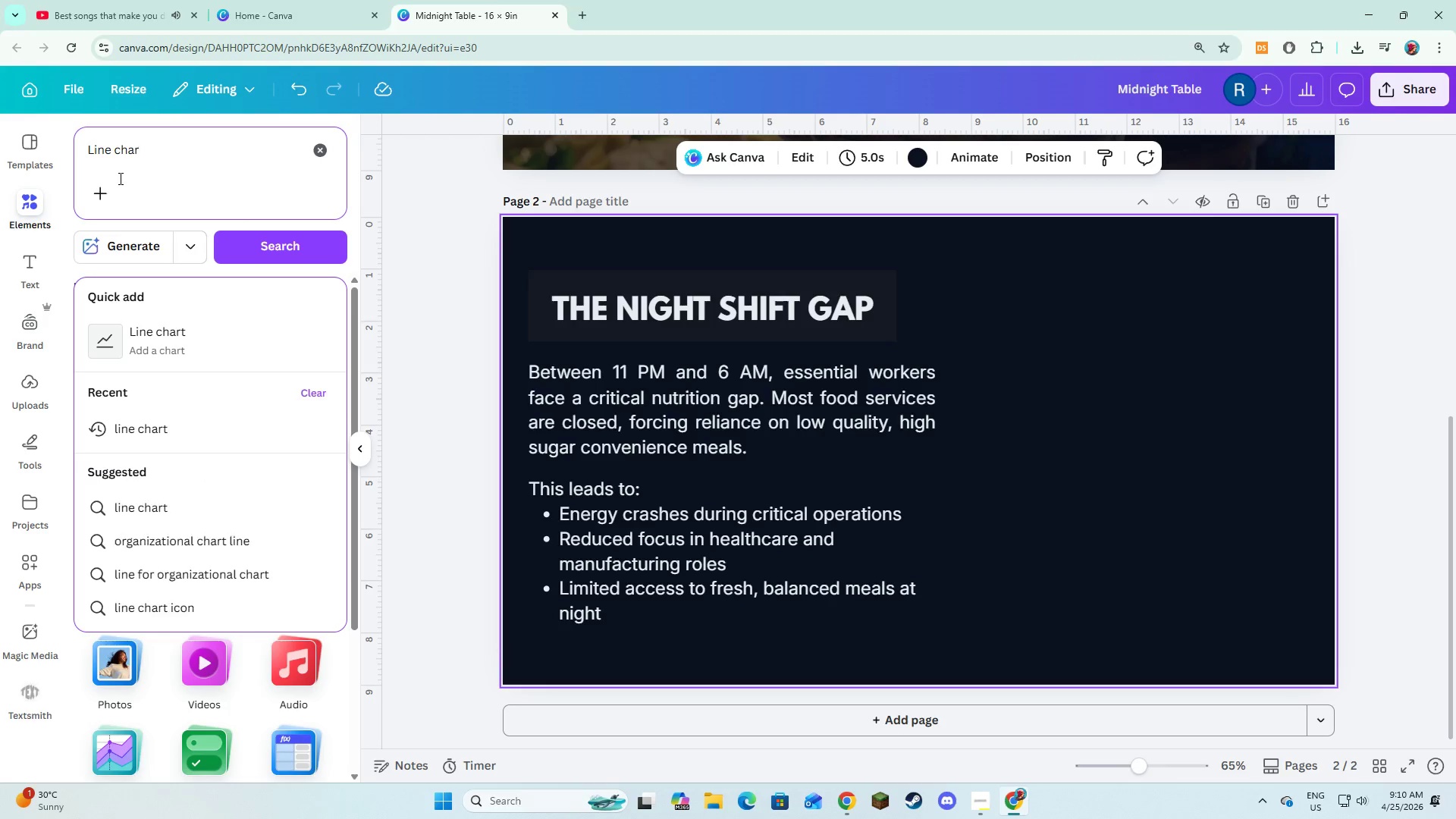 
hold_key(key=Backspace, duration=23.84)
 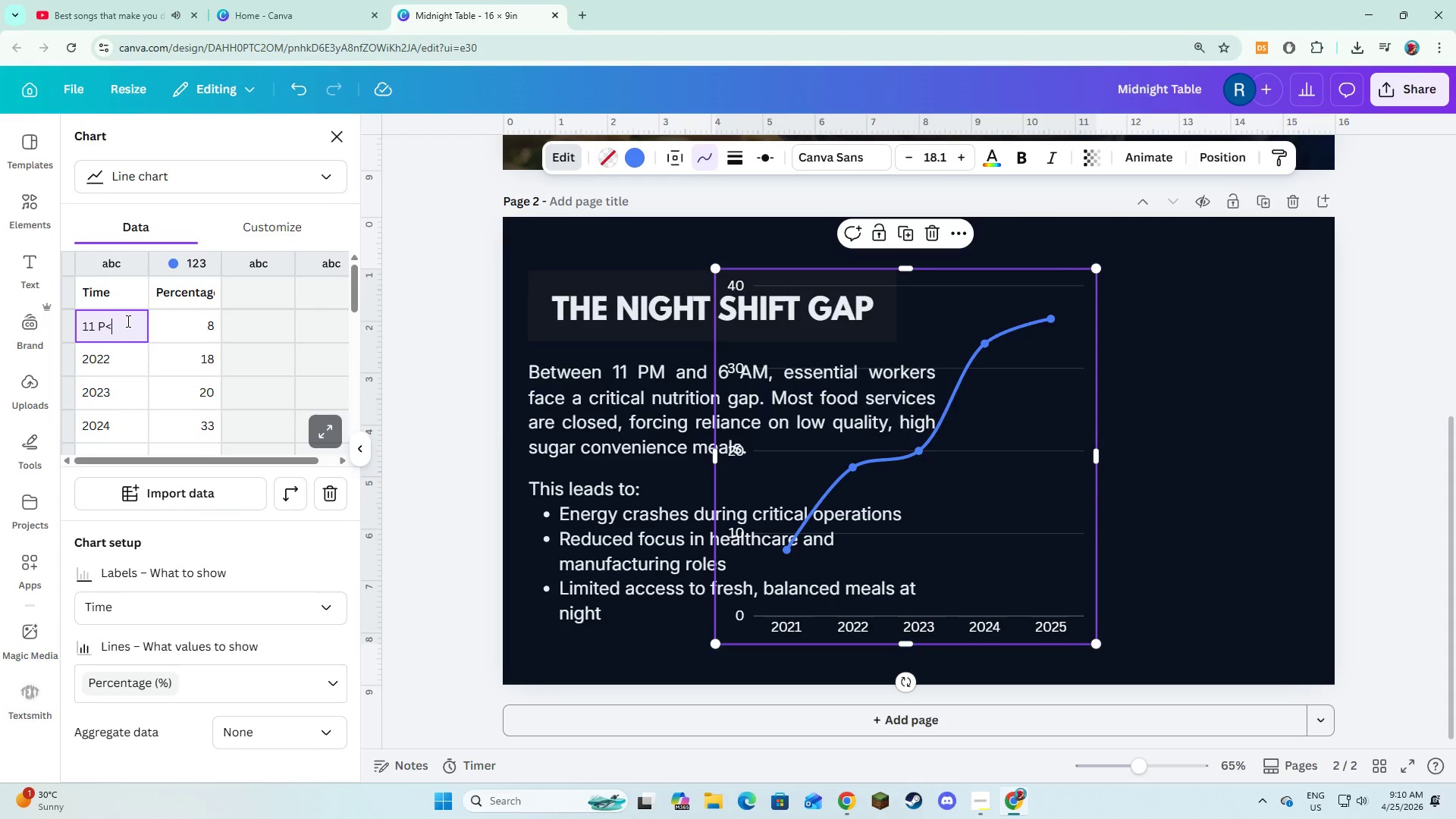 
left_click([180, 331])
 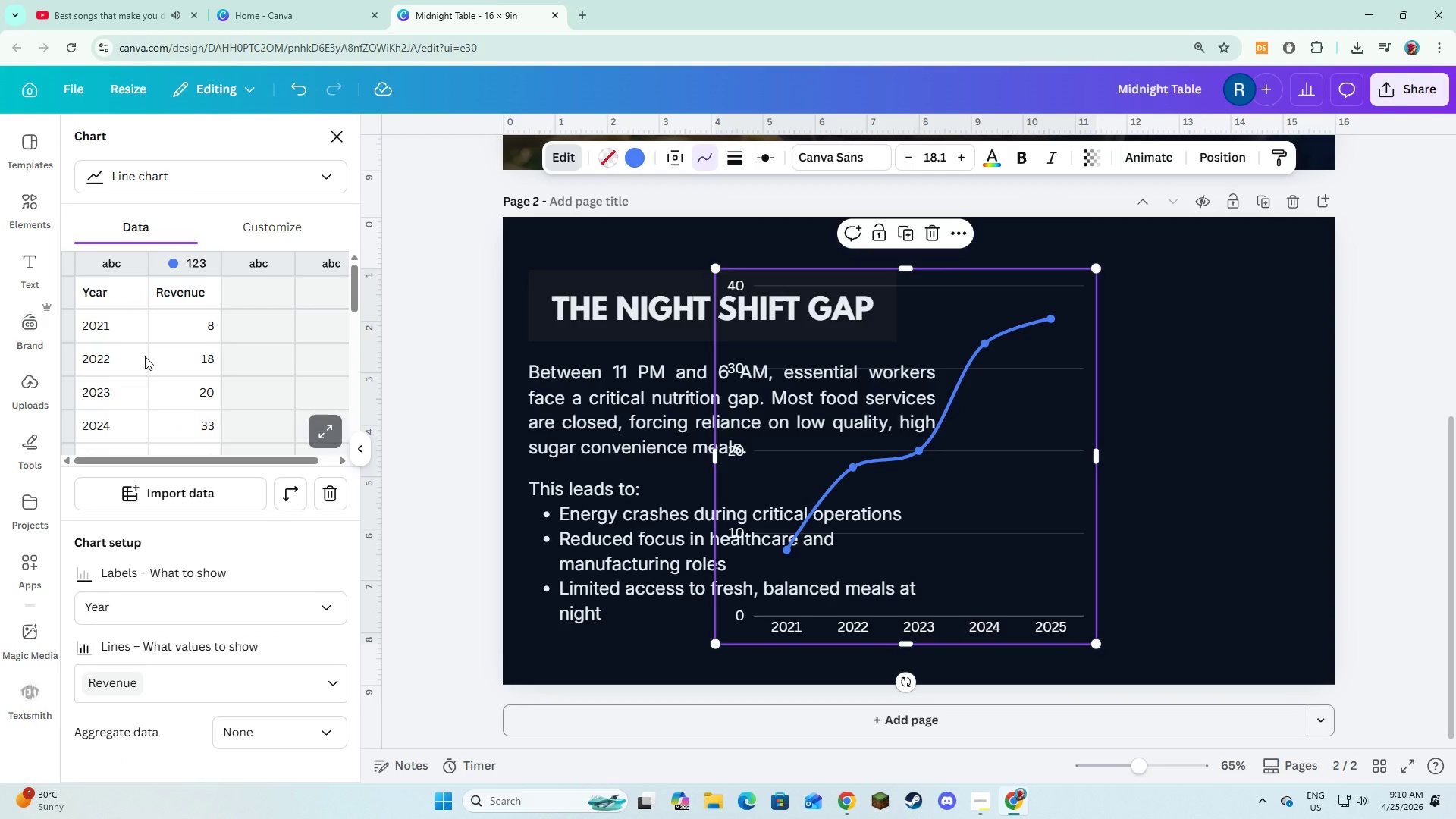 
left_click([101, 300])
 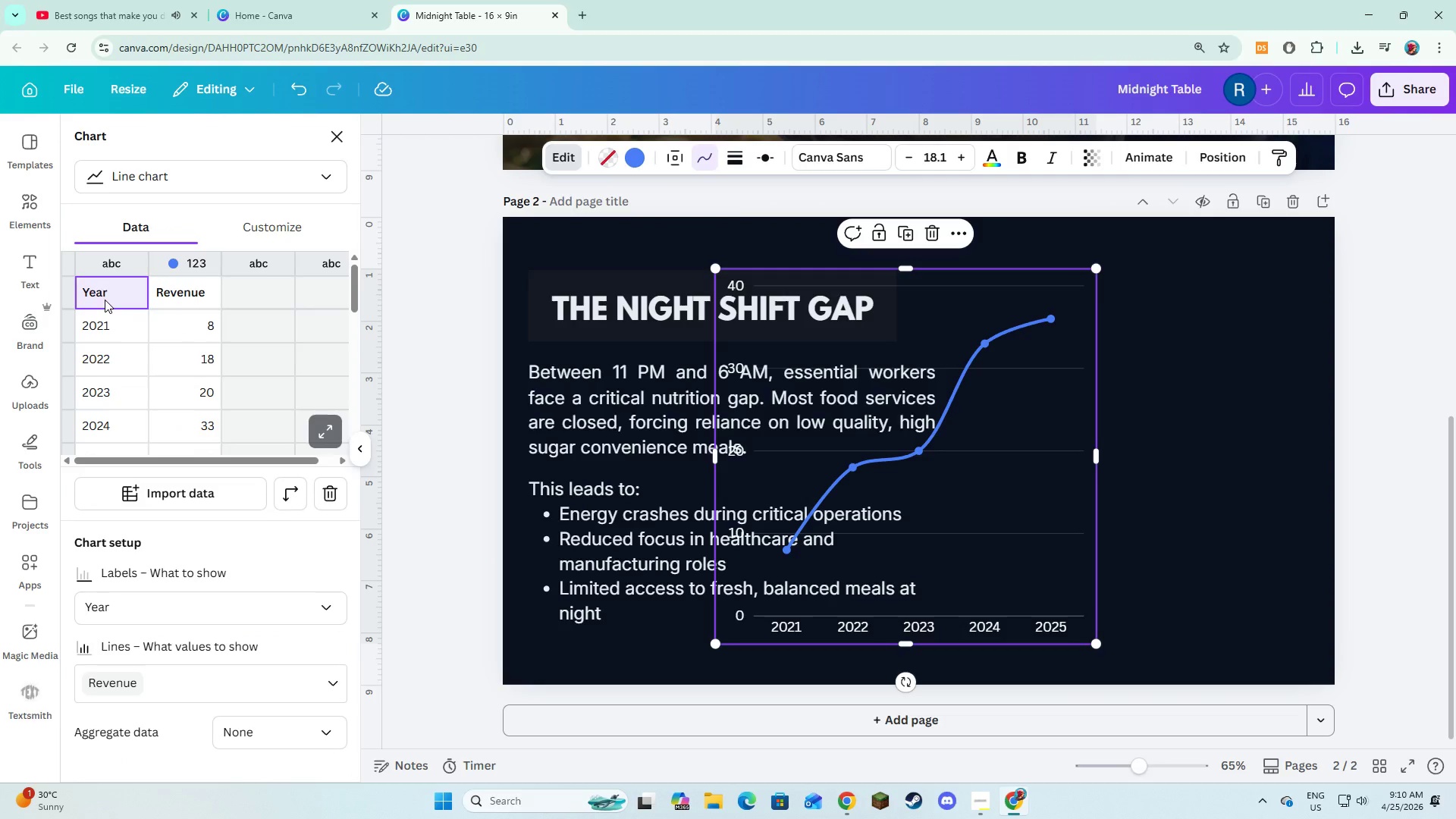 
type(Time)
key(Tab)
type(Percentage (%))
 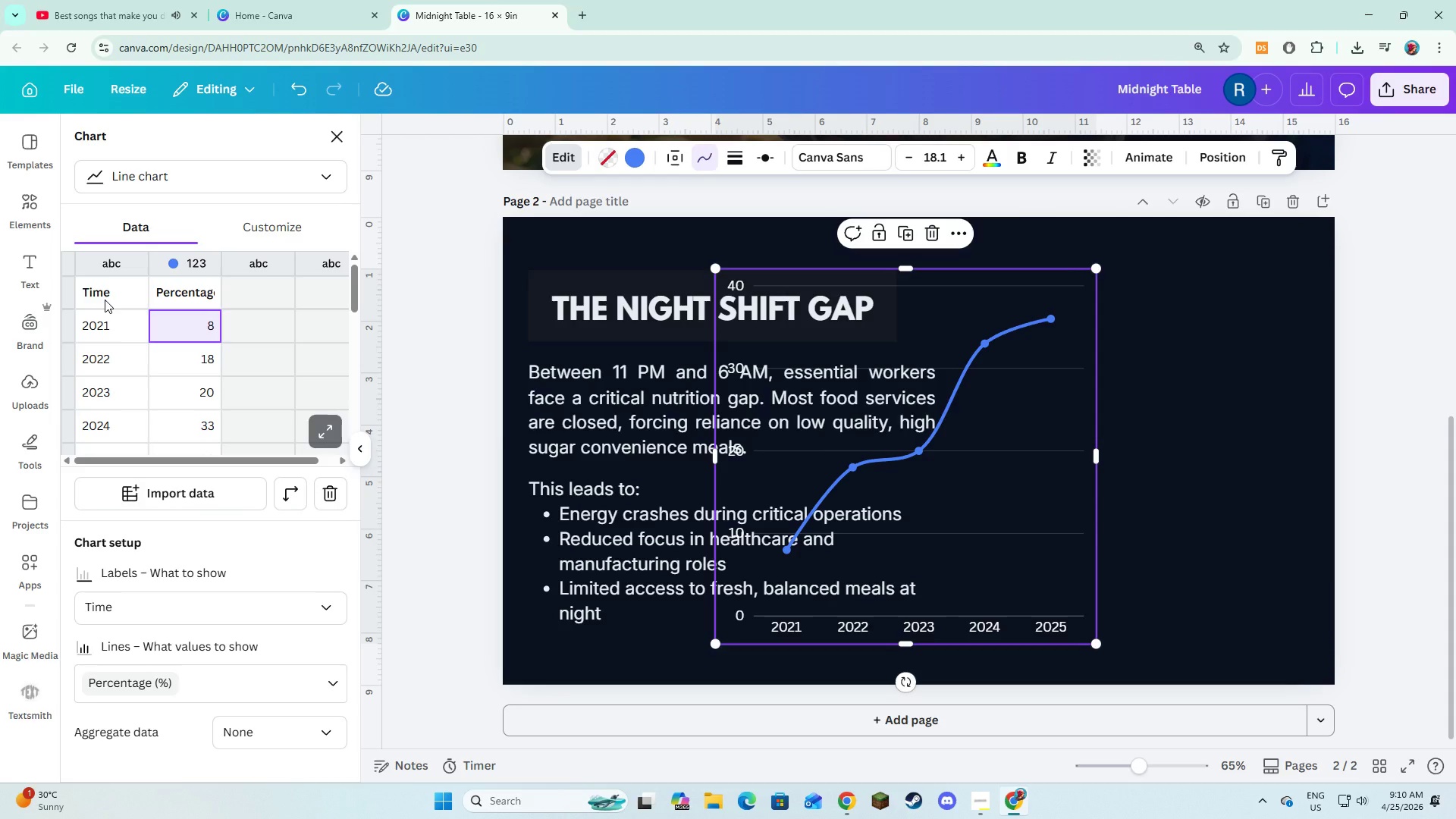 
 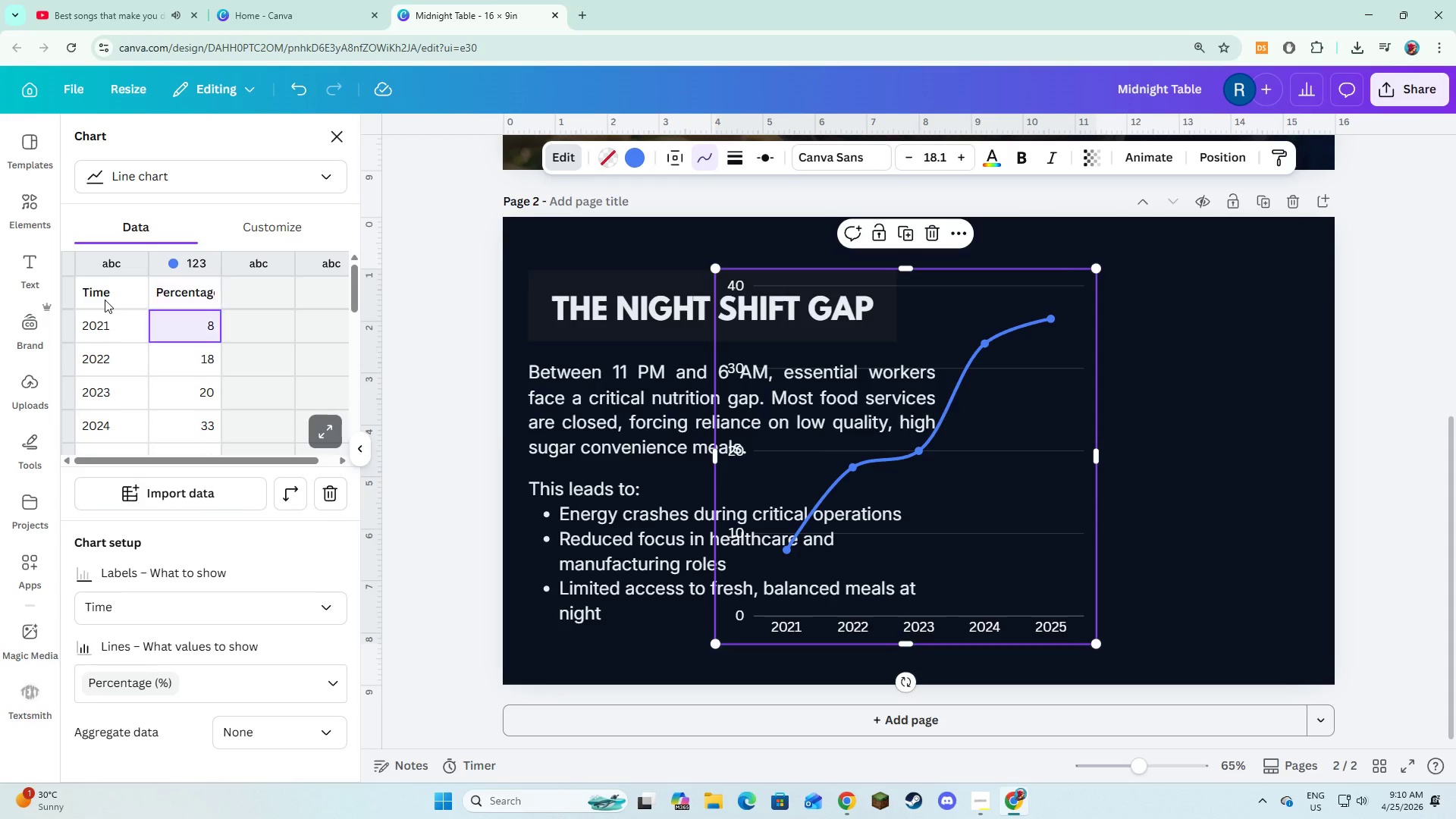 
key(Enter)
 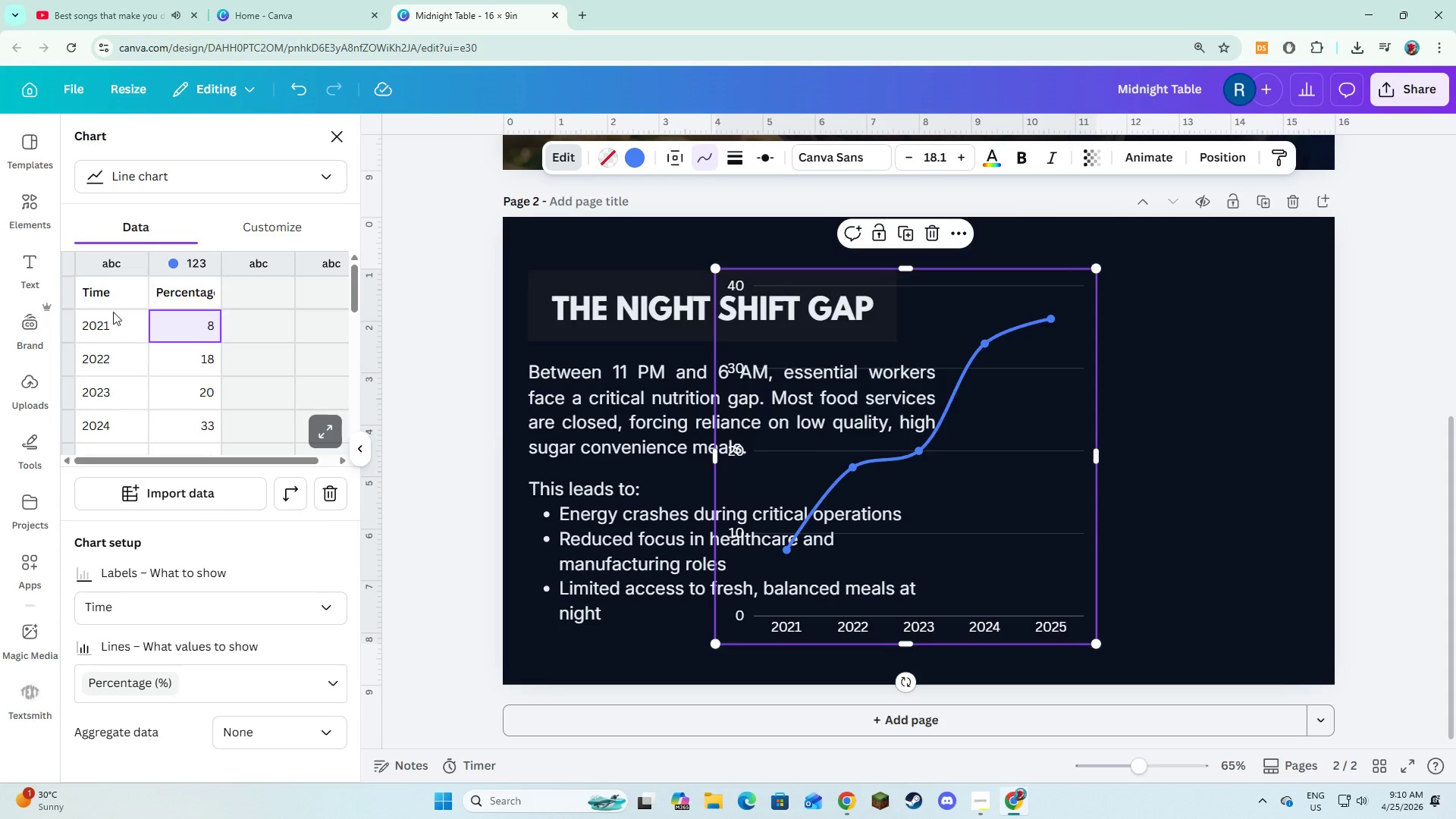 
left_click([127, 321])
 